 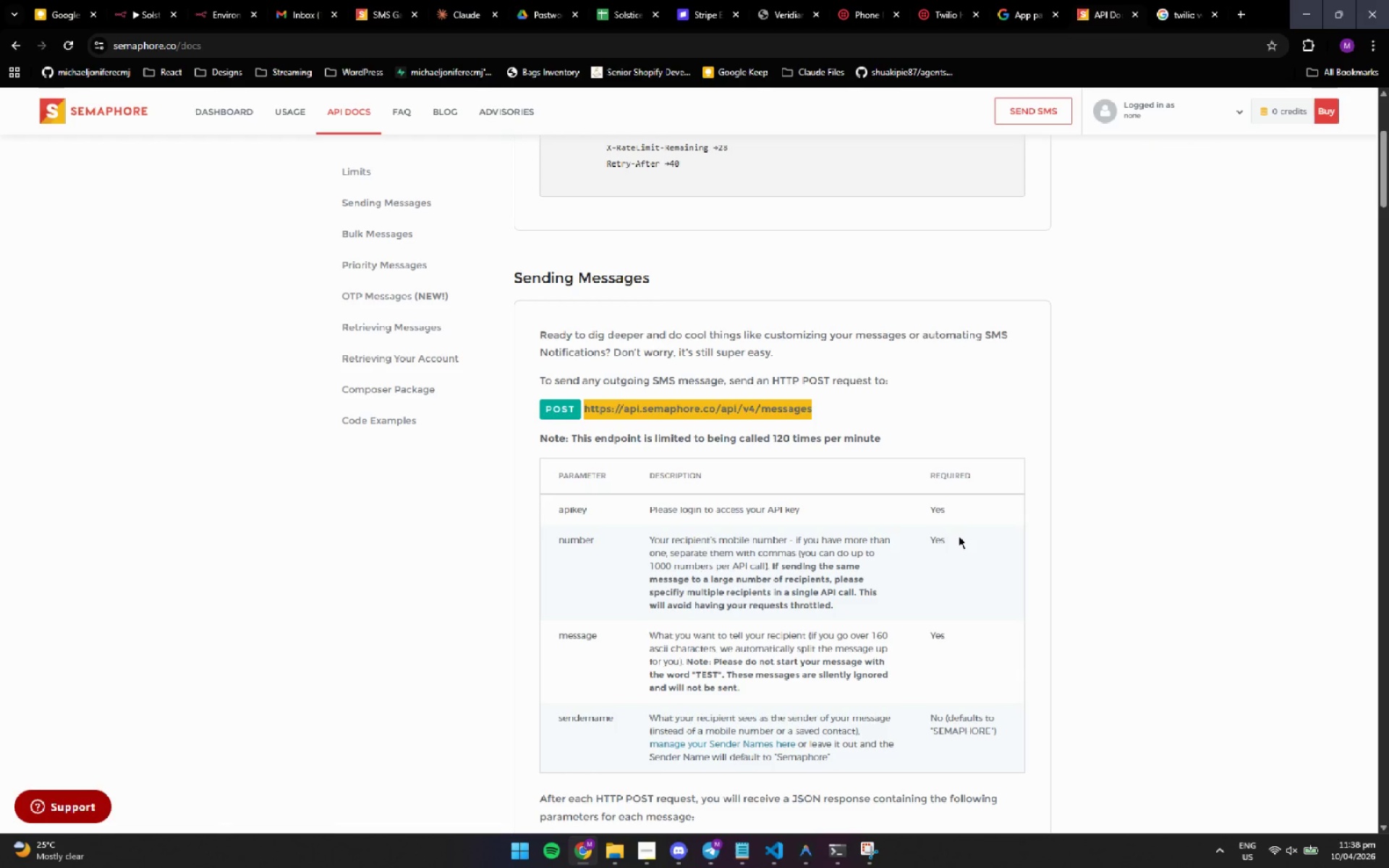 
scroll: coordinate [634, 373], scroll_direction: down, amount: 7.0
 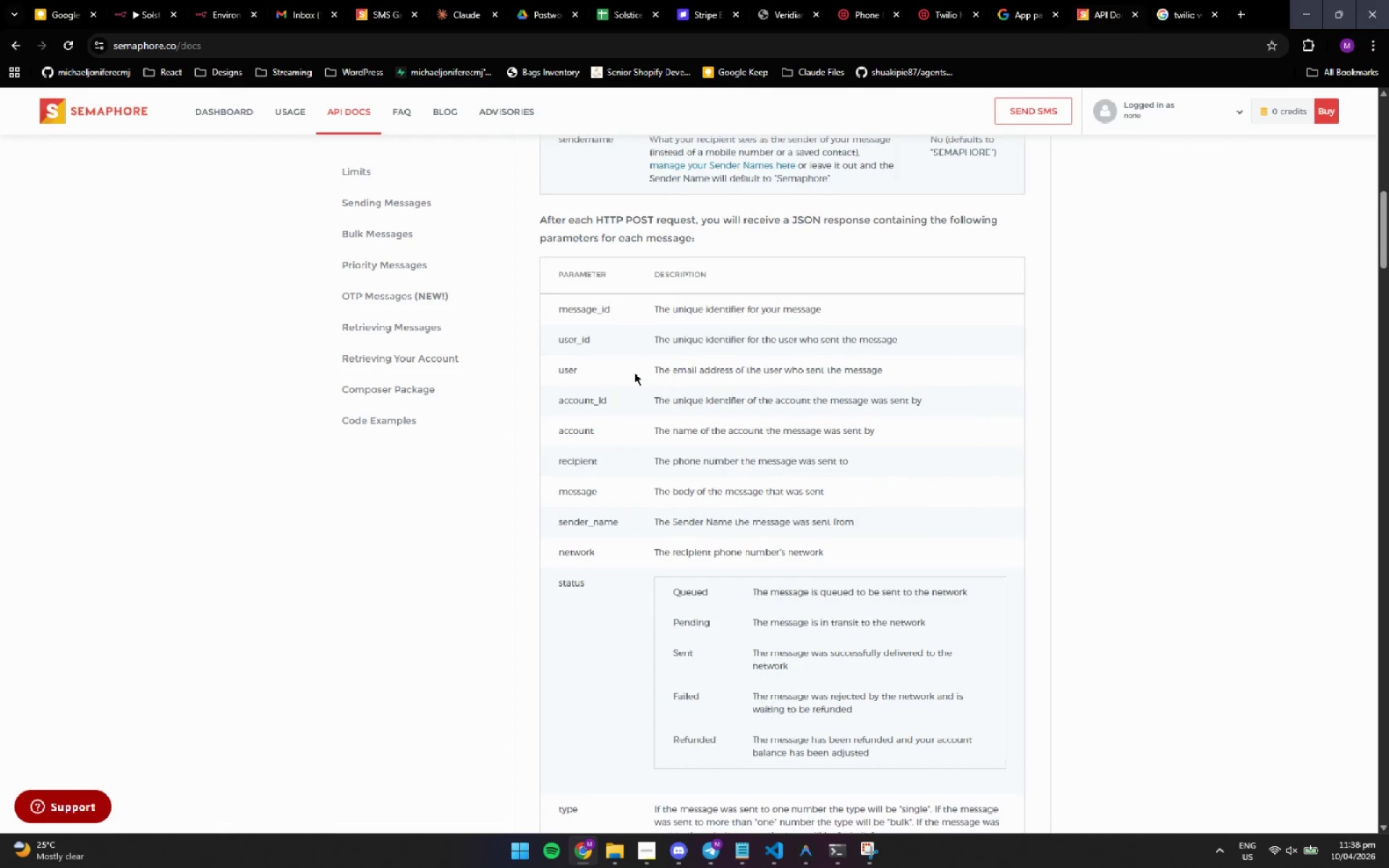 
scroll: coordinate [637, 373], scroll_direction: up, amount: 11.0
 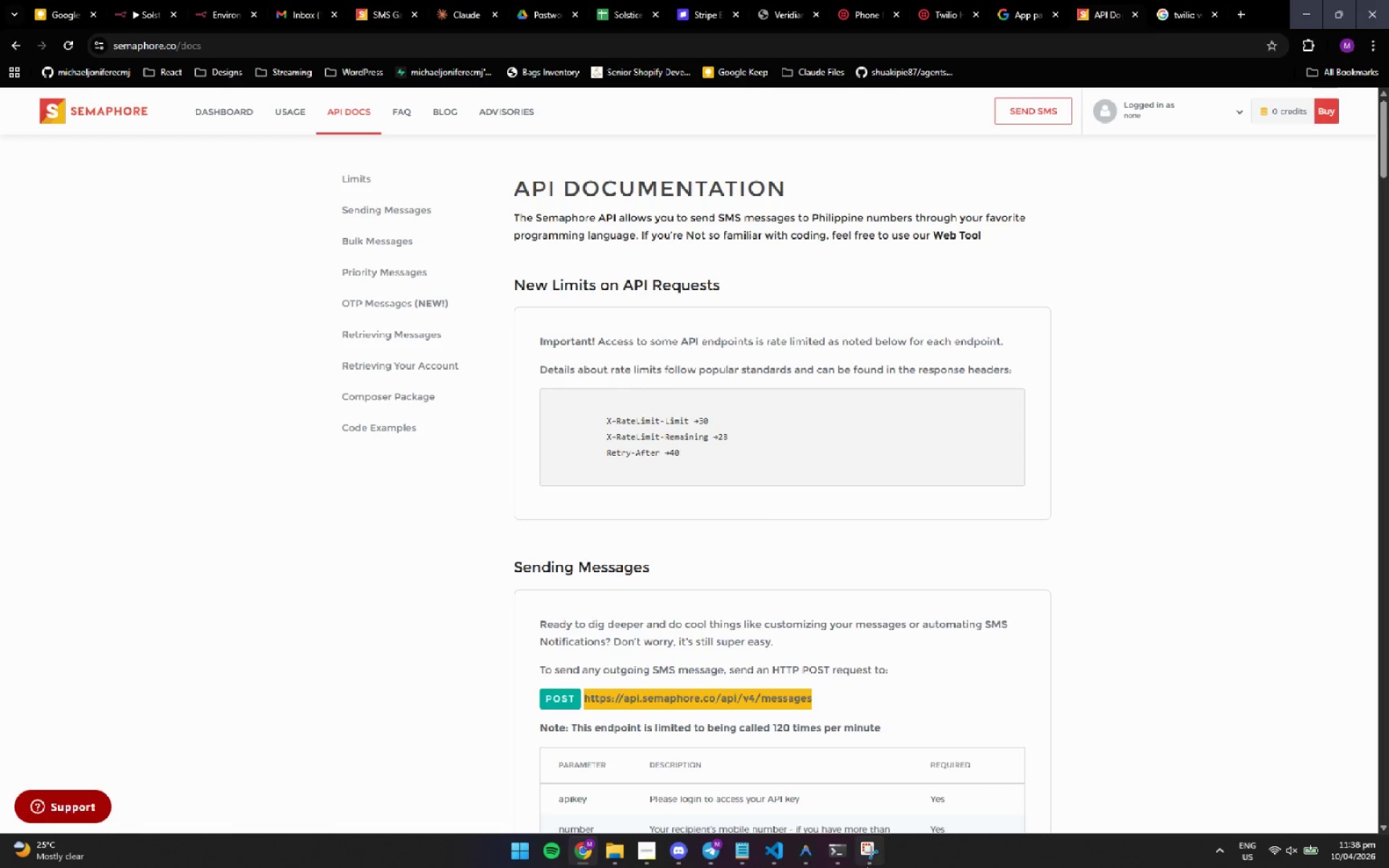 
left_click([870, 866])
 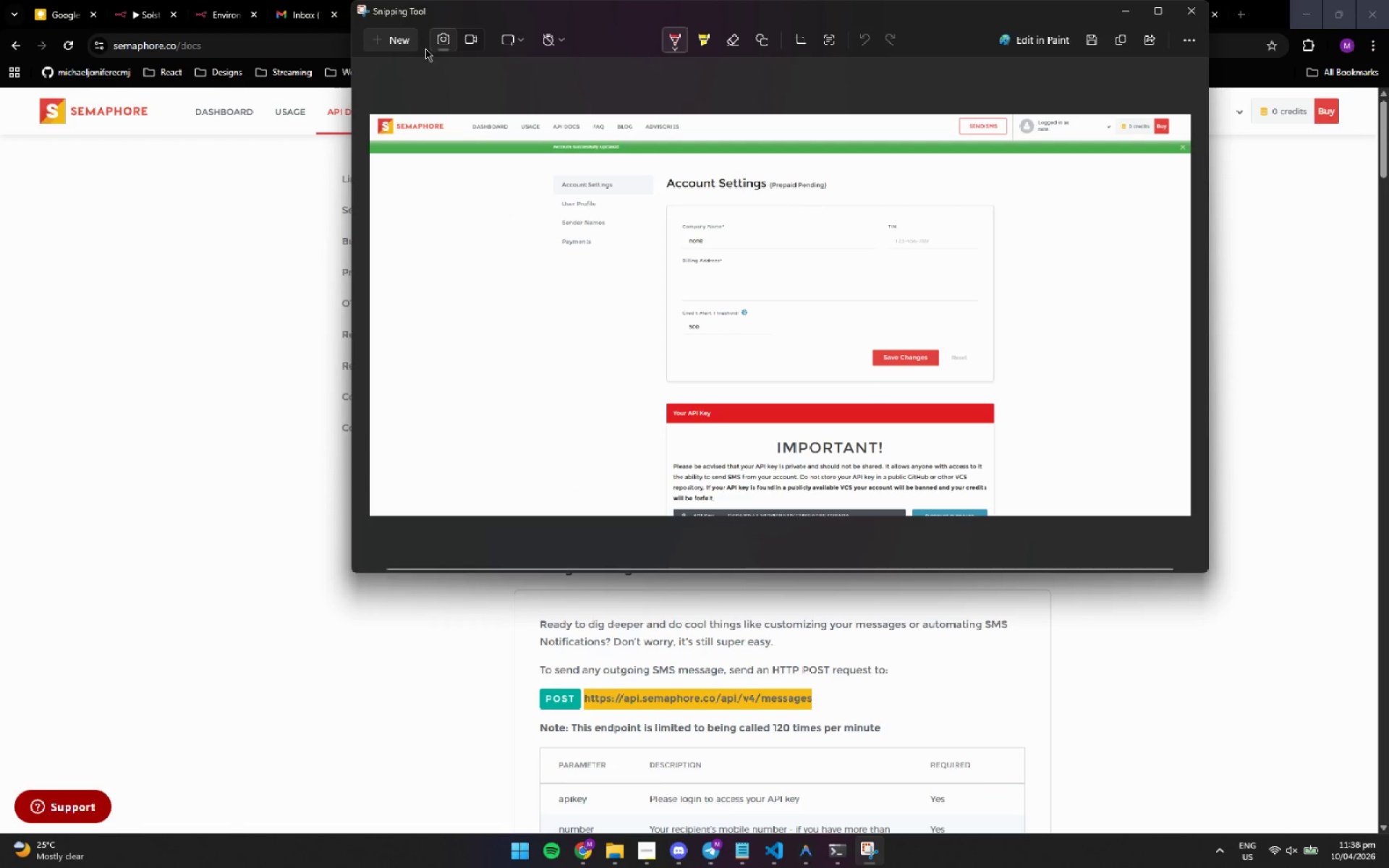 
left_click([391, 35])
 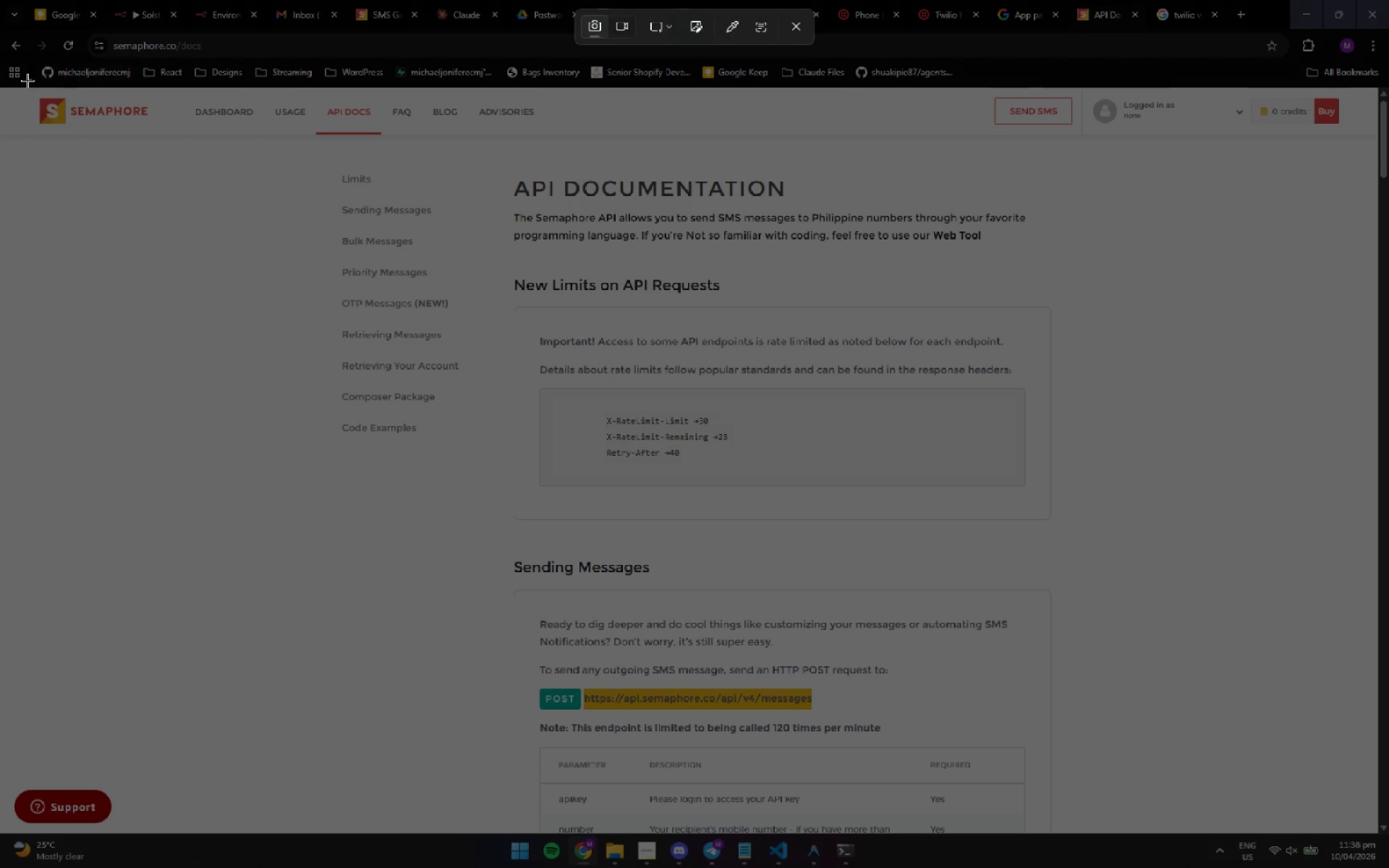 
left_click_drag(start_coordinate=[24, 82], to_coordinate=[1388, 835])
 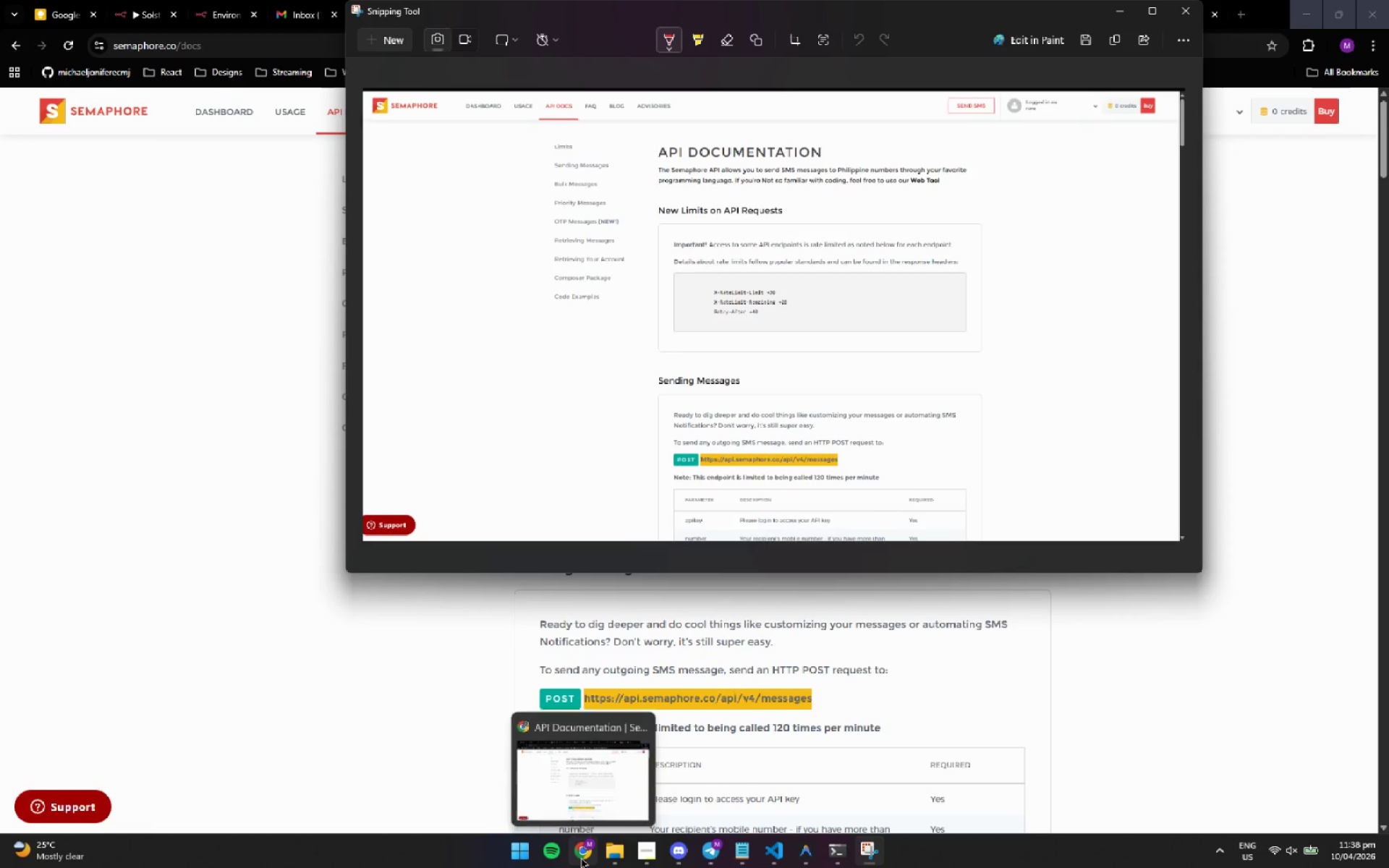 
left_click([581, 858])
 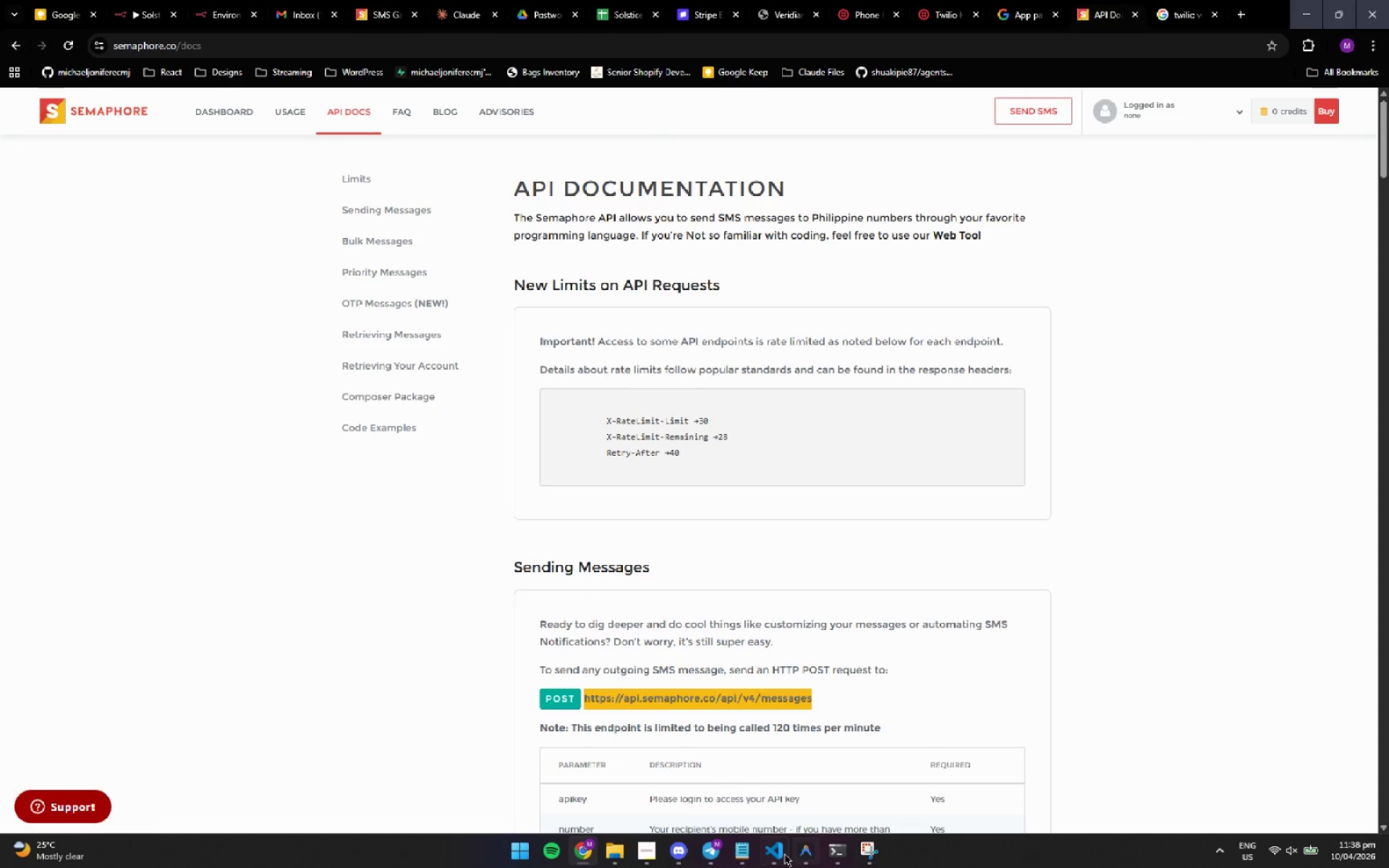 
left_click([805, 856])
 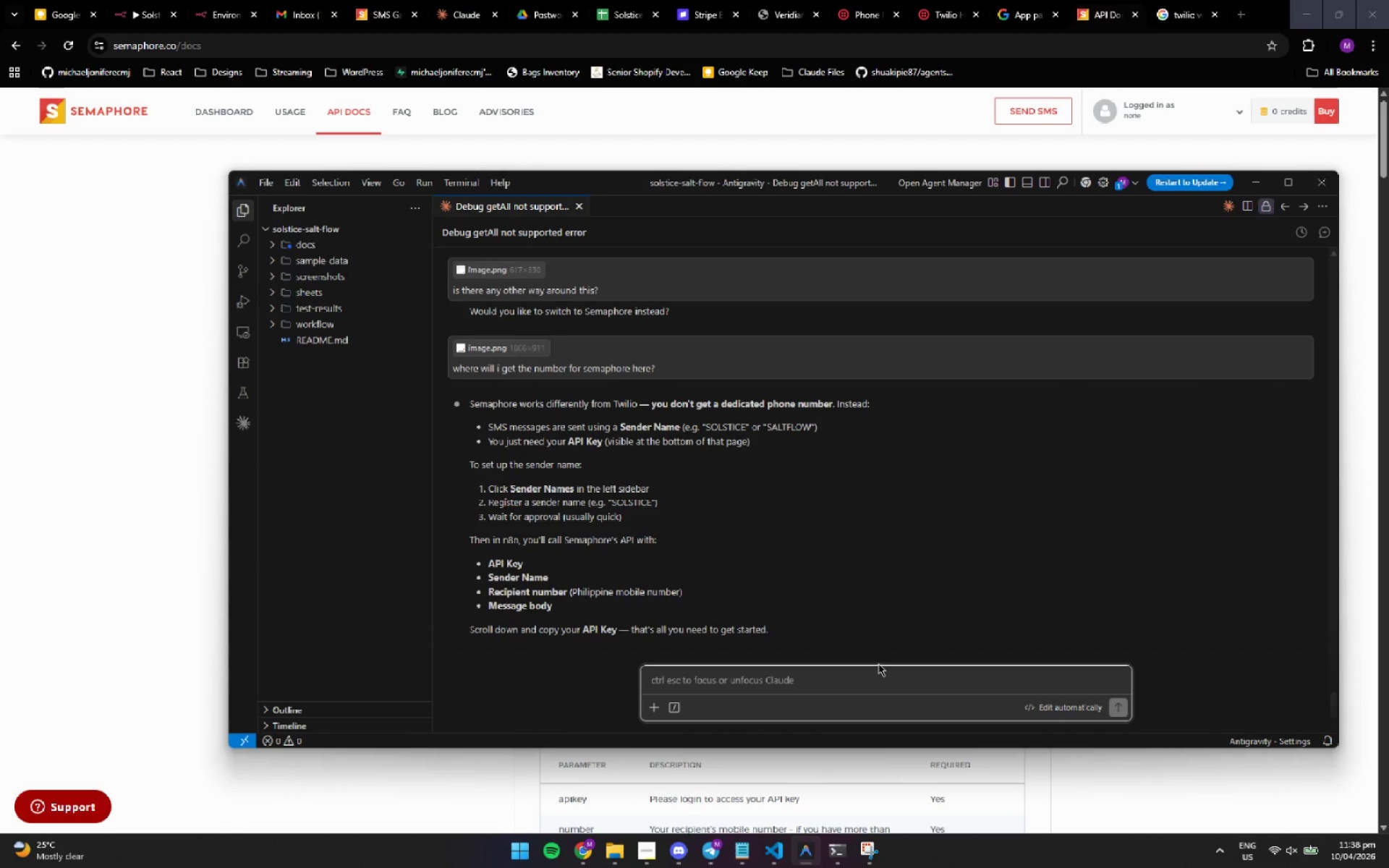 
key(Control+ControlLeft)
 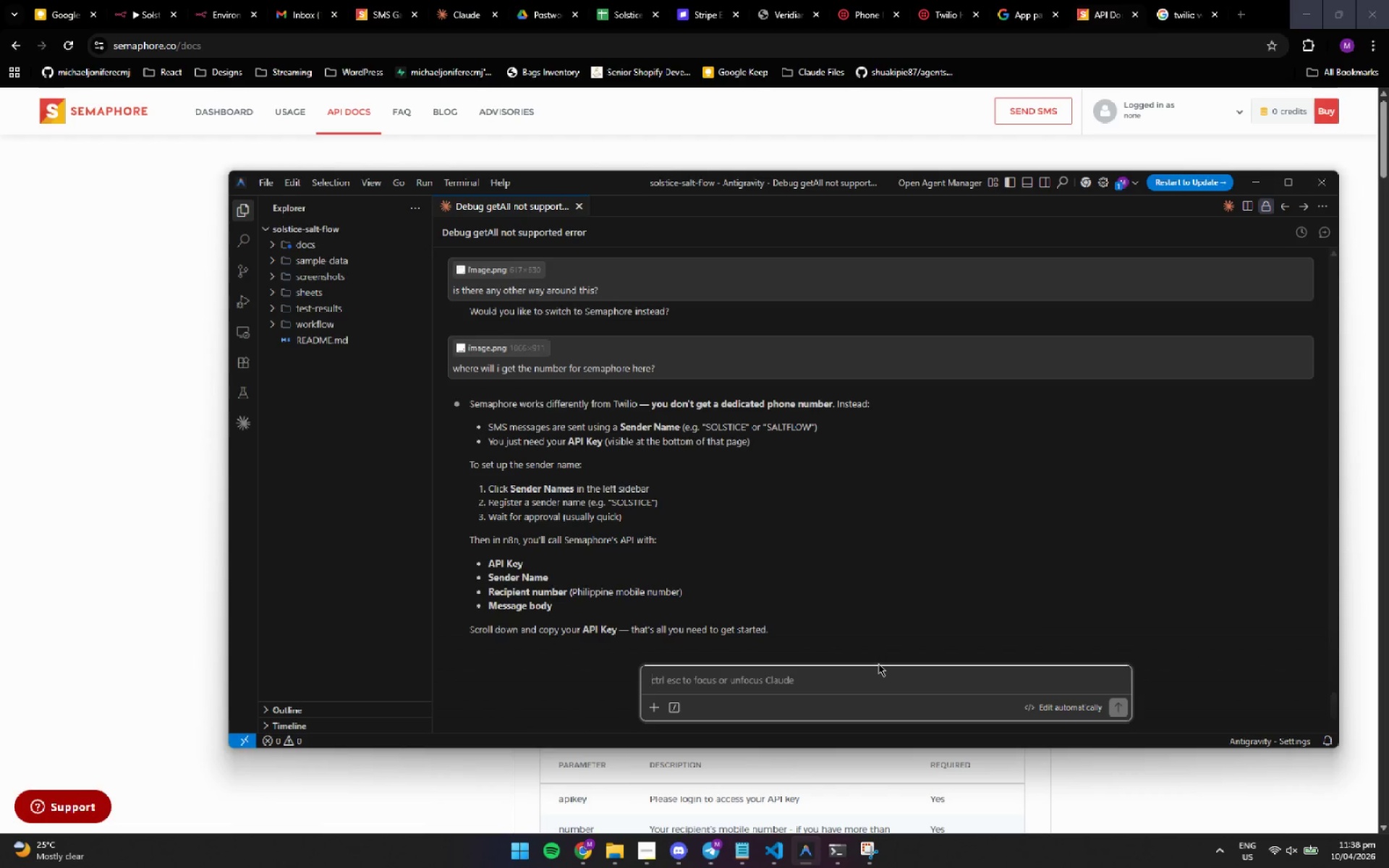 
key(Control+V)
 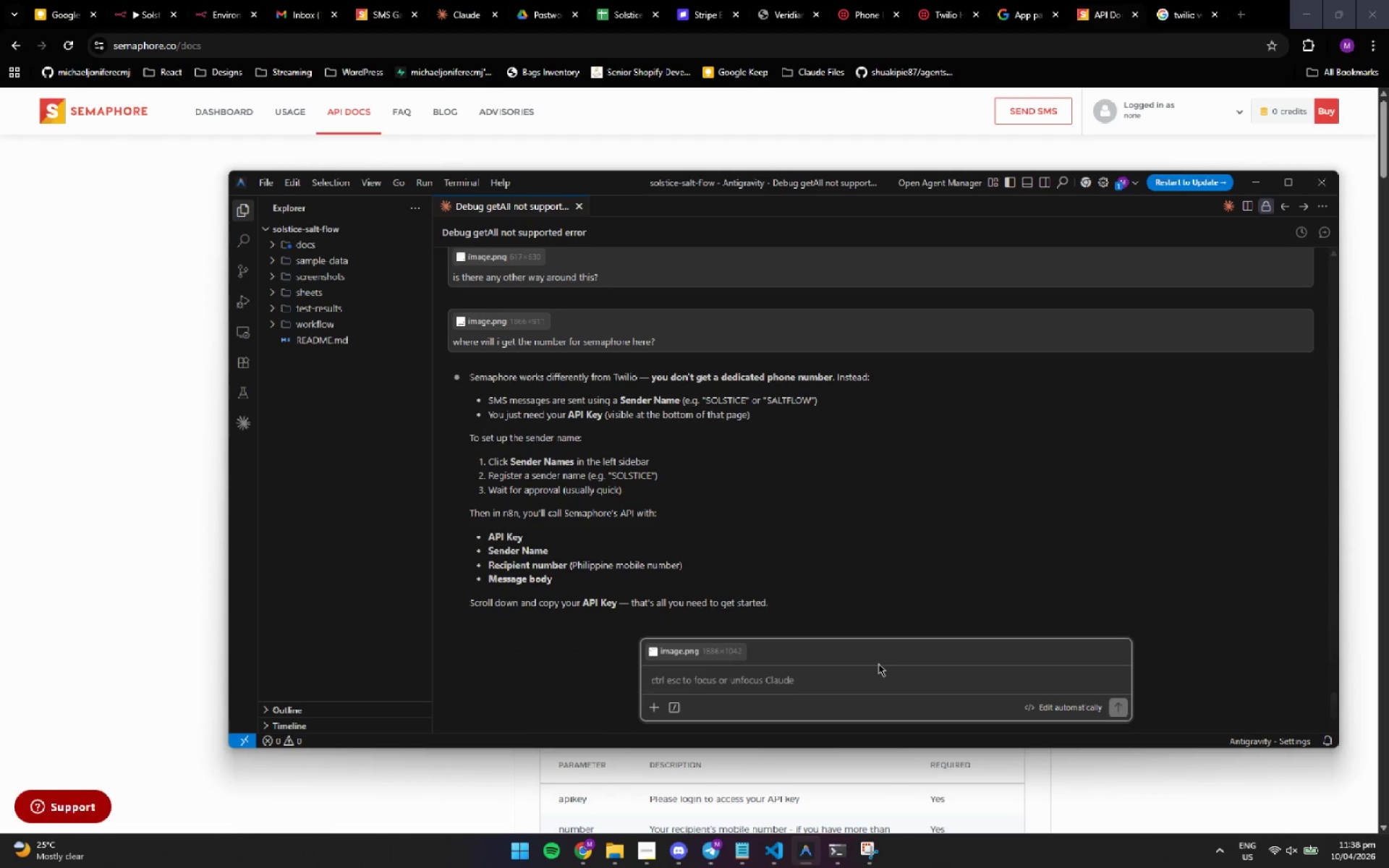 
type(where is the API key here? )
 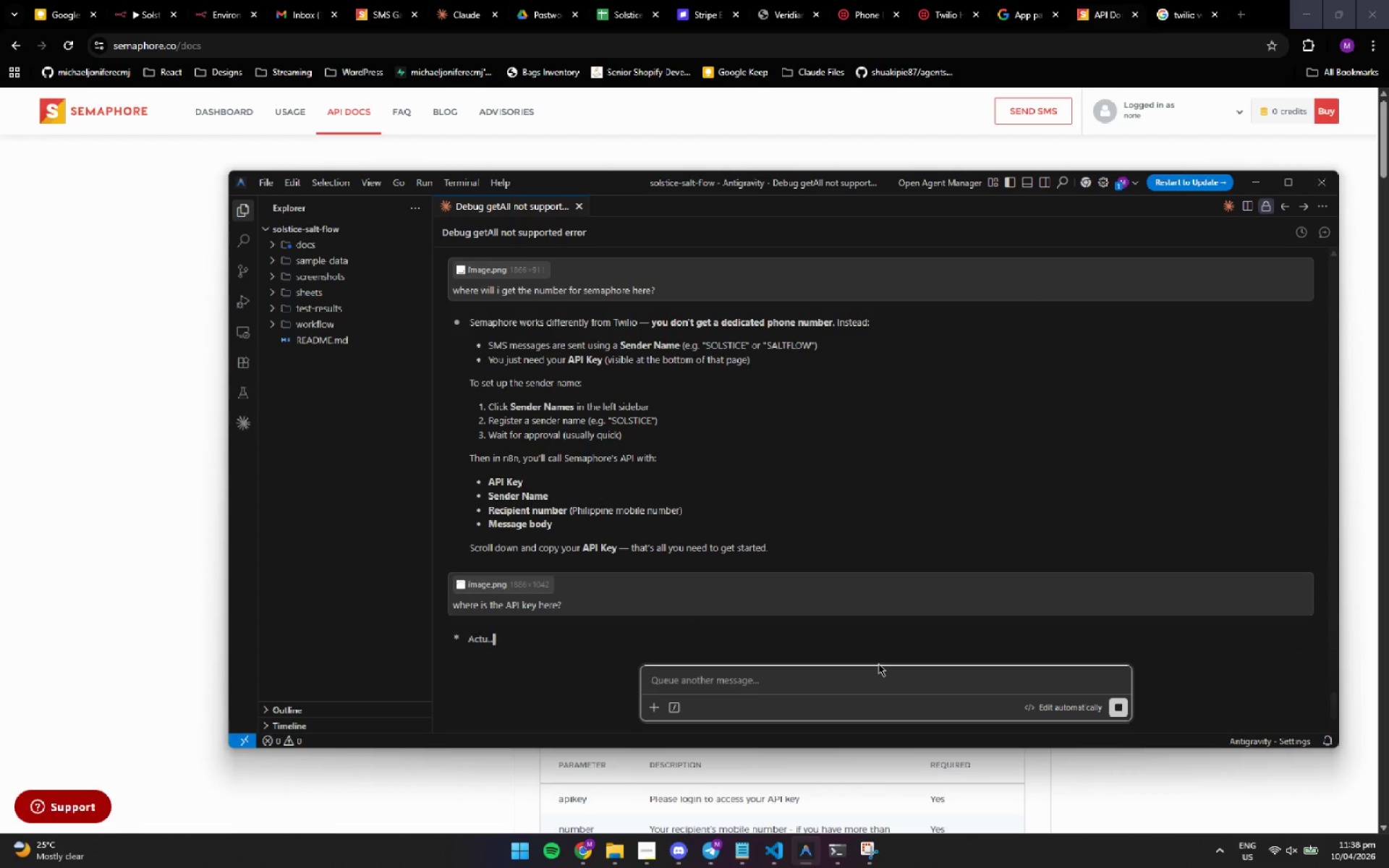 
 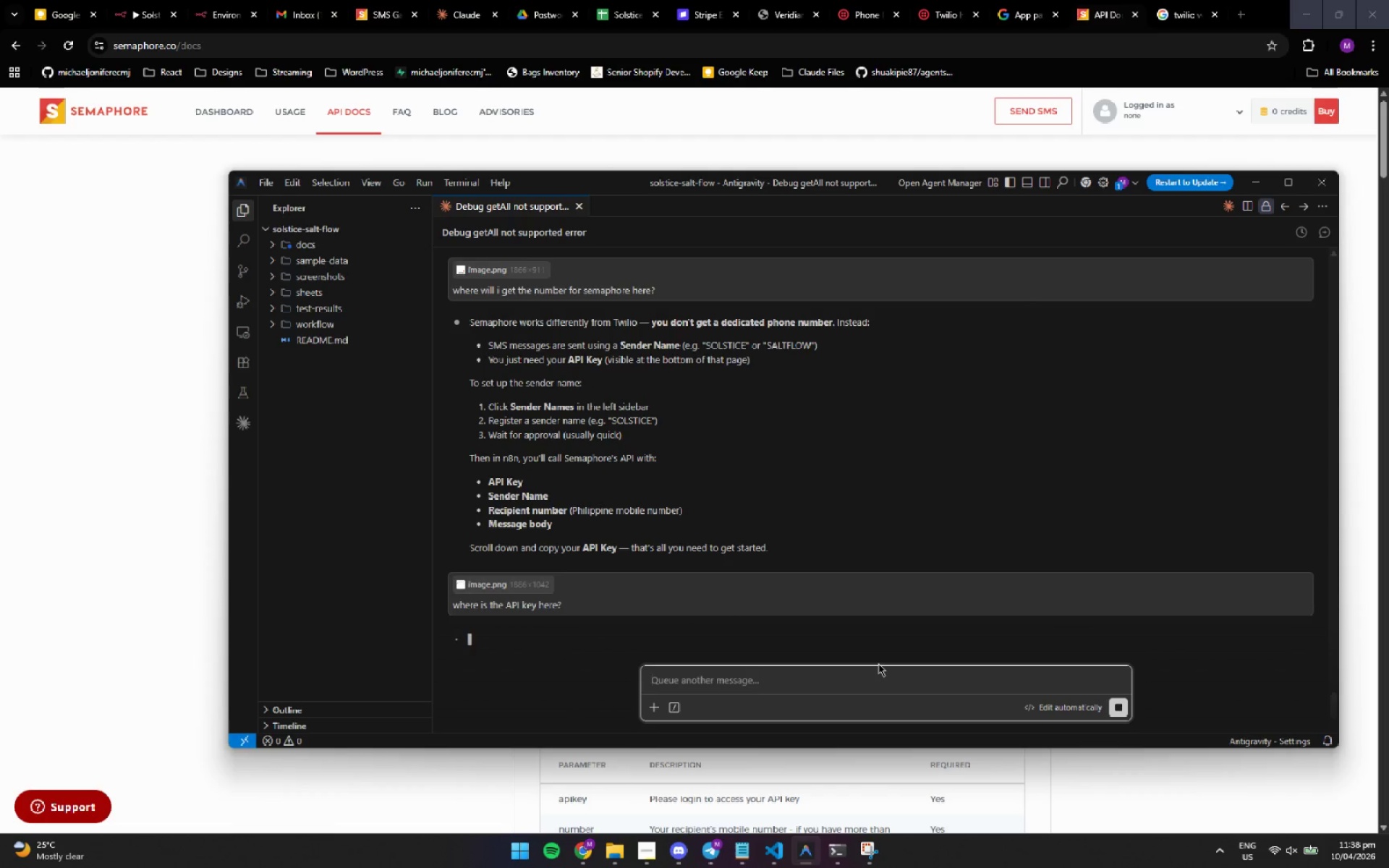 
key(Enter)
 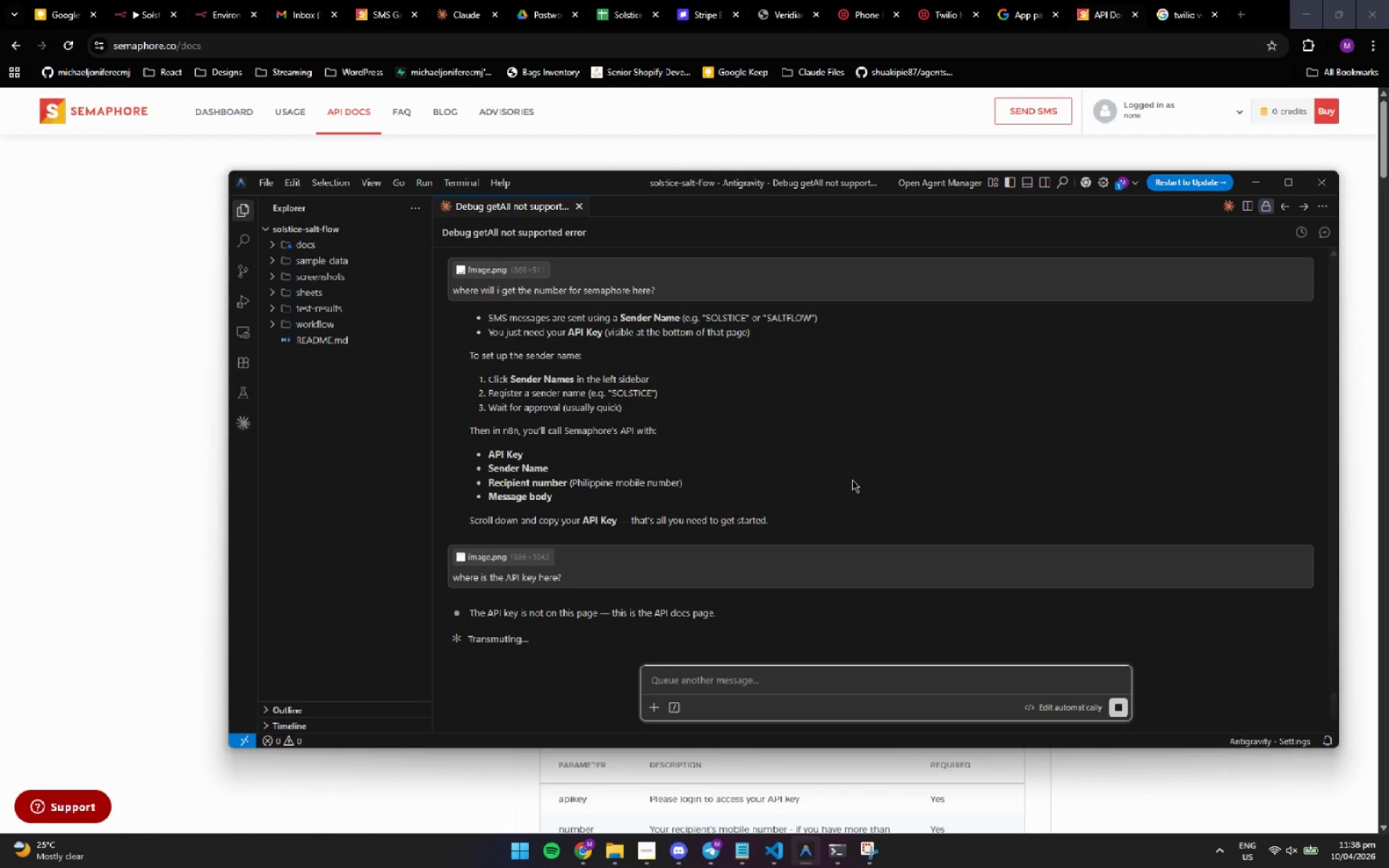 
wait(11.72)
 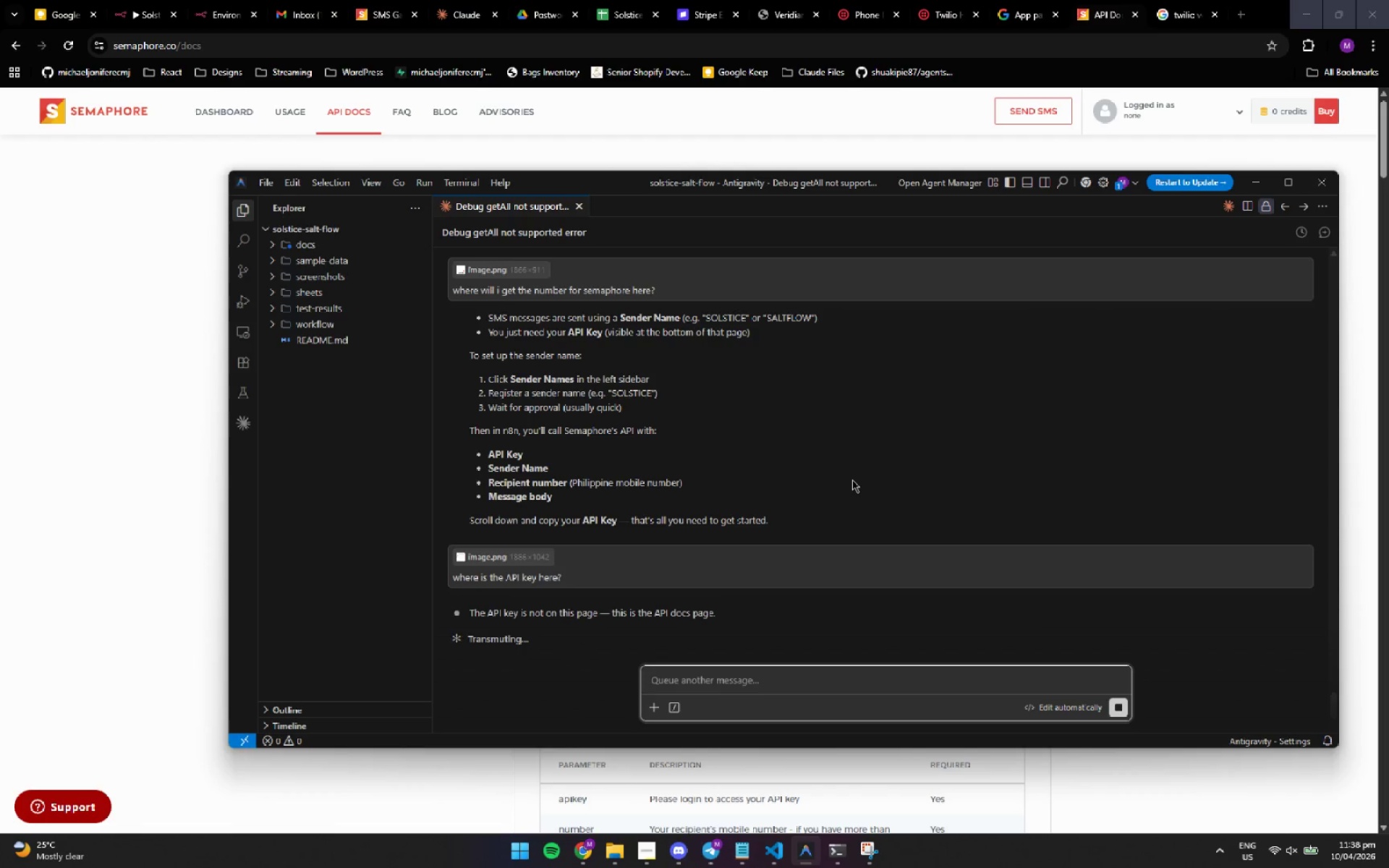 
left_click([1270, 151])
 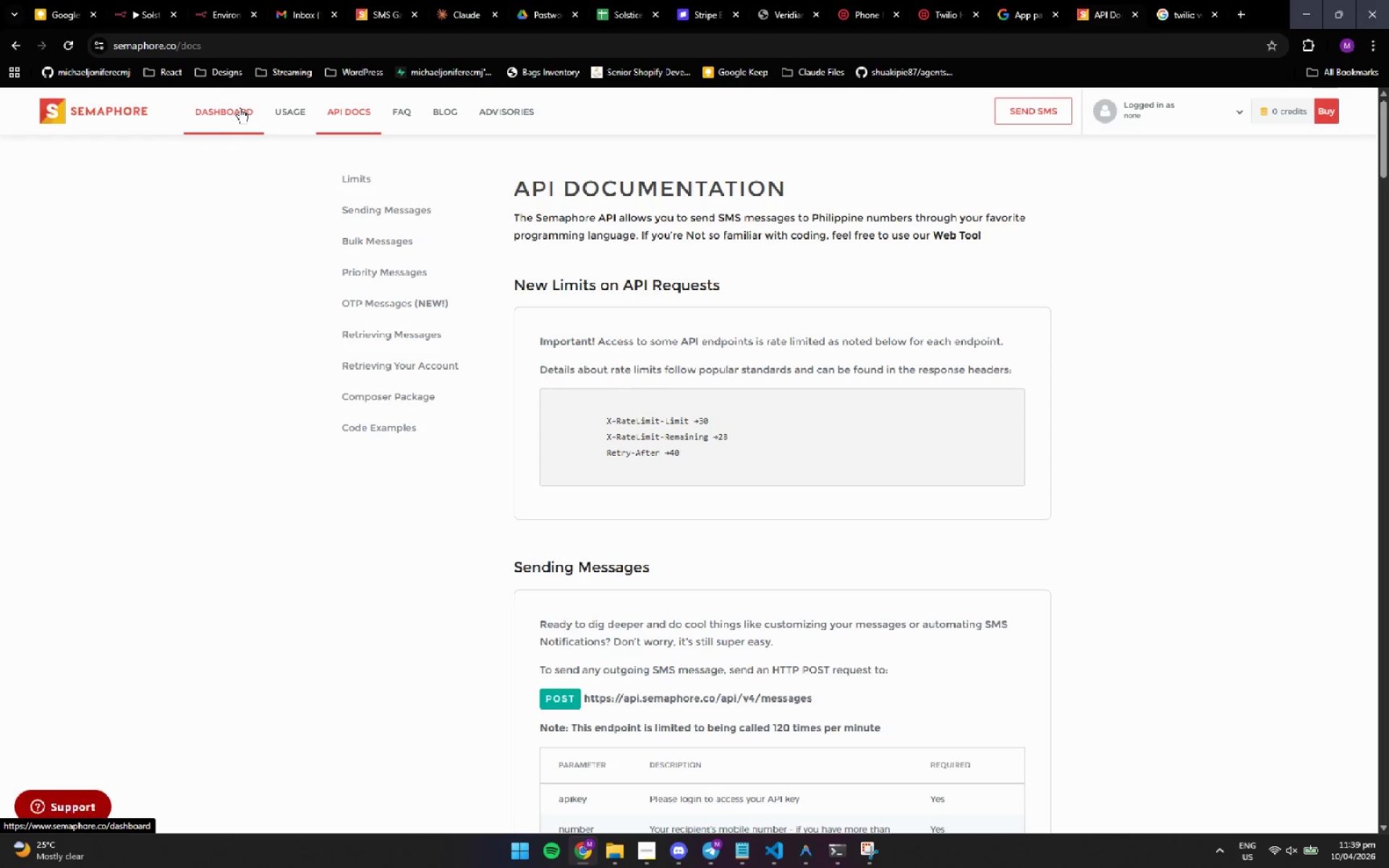 
left_click([239, 108])
 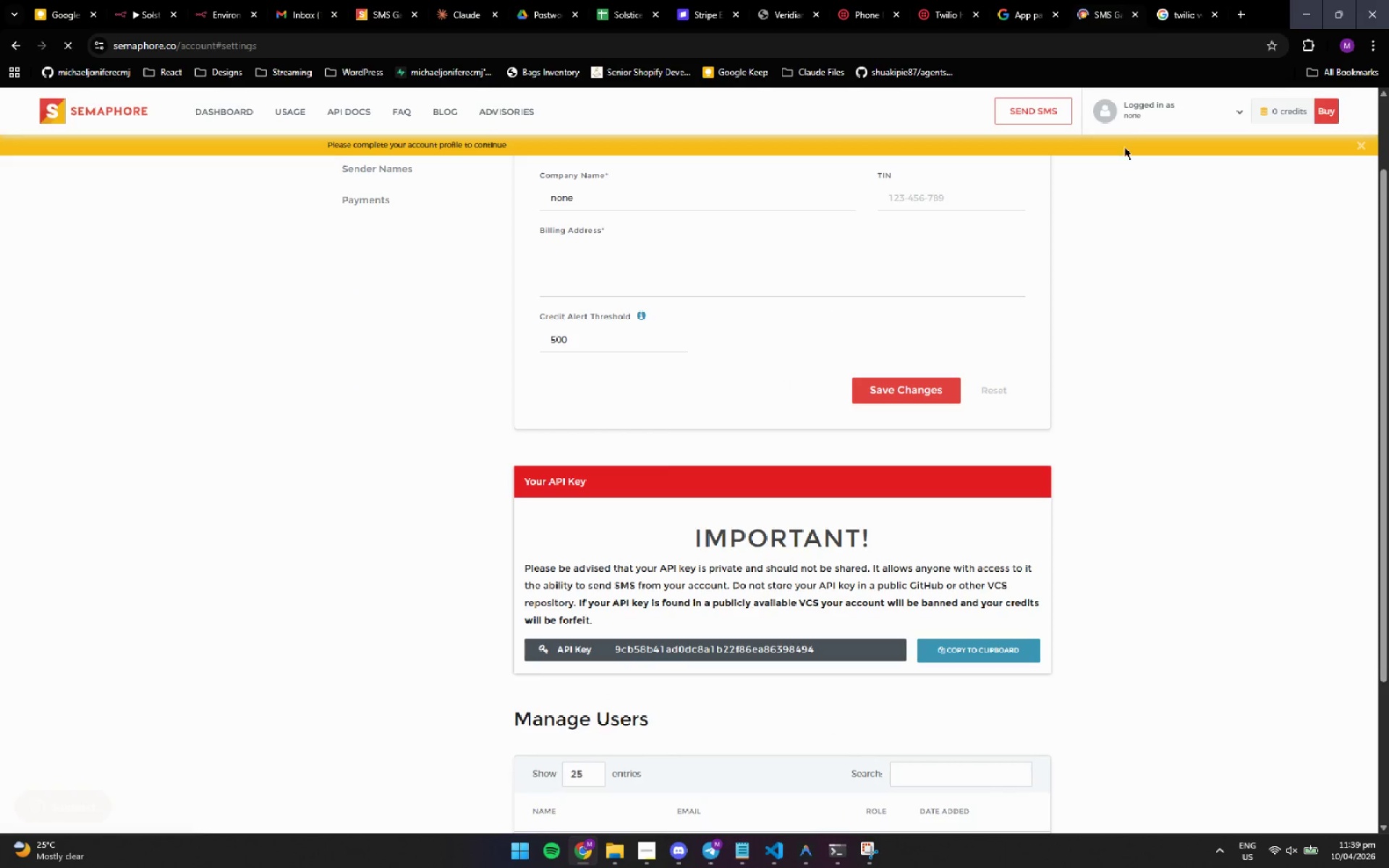 
left_click([1115, 117])
 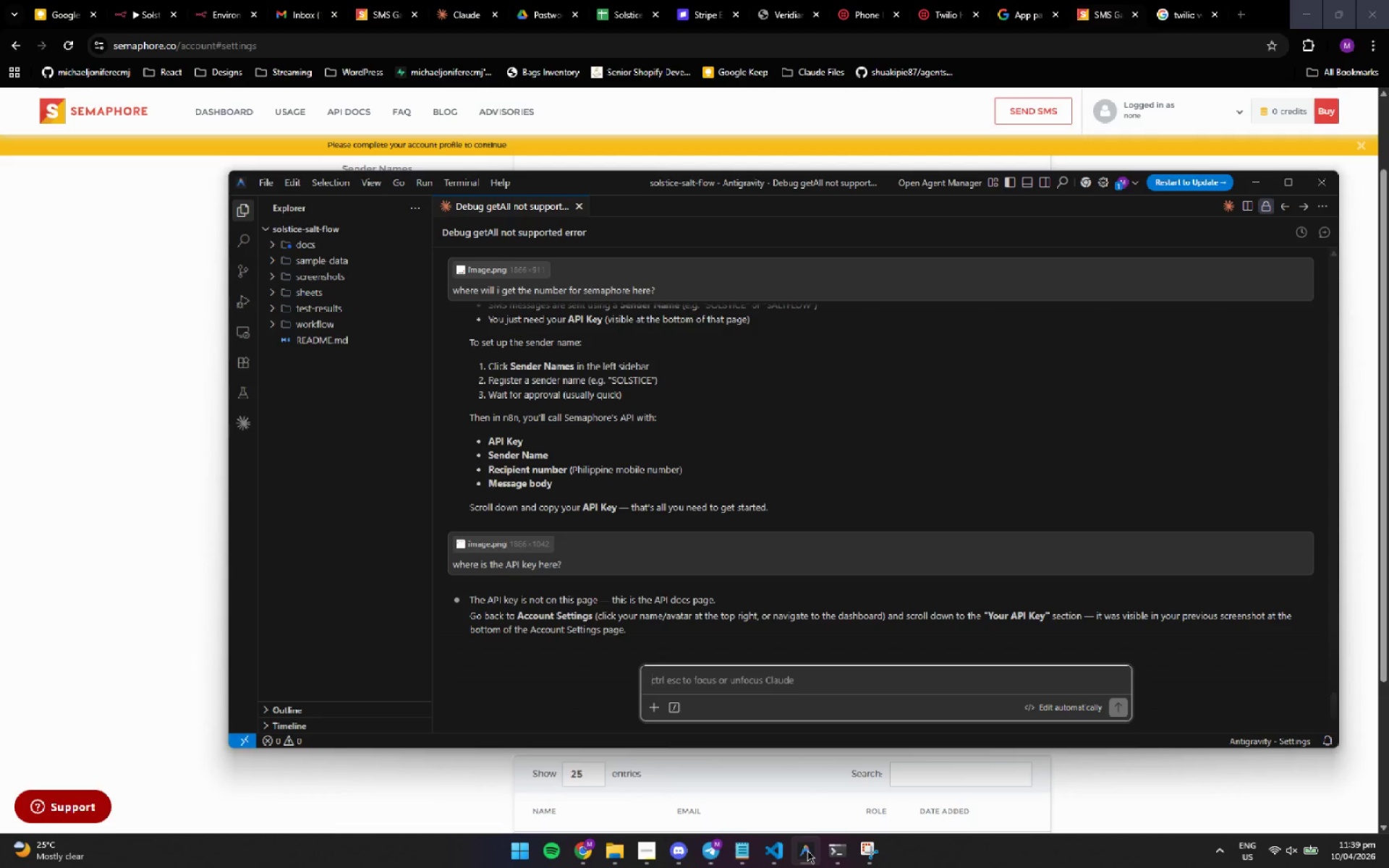 
wait(12.73)
 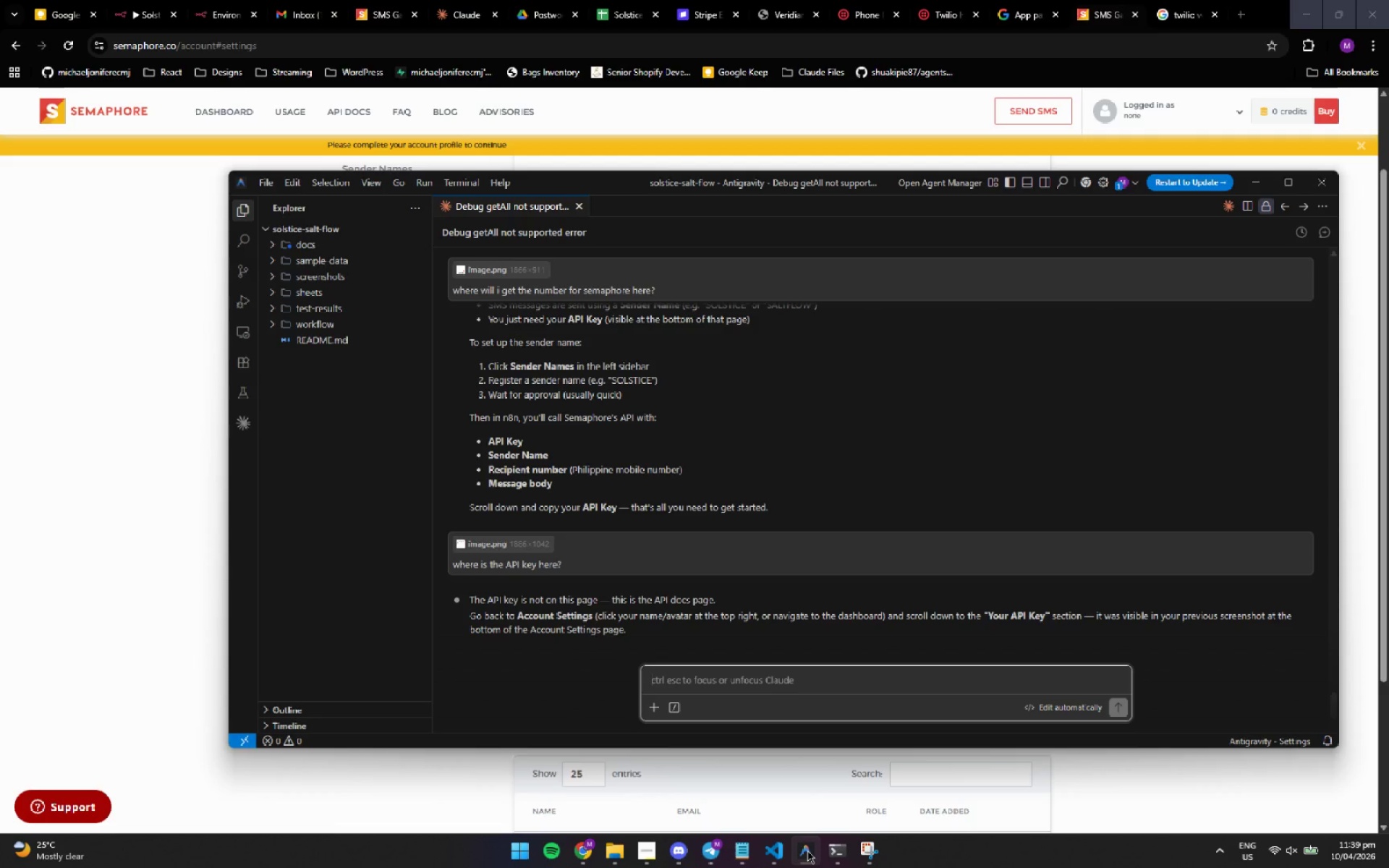 
left_click([807, 851])
 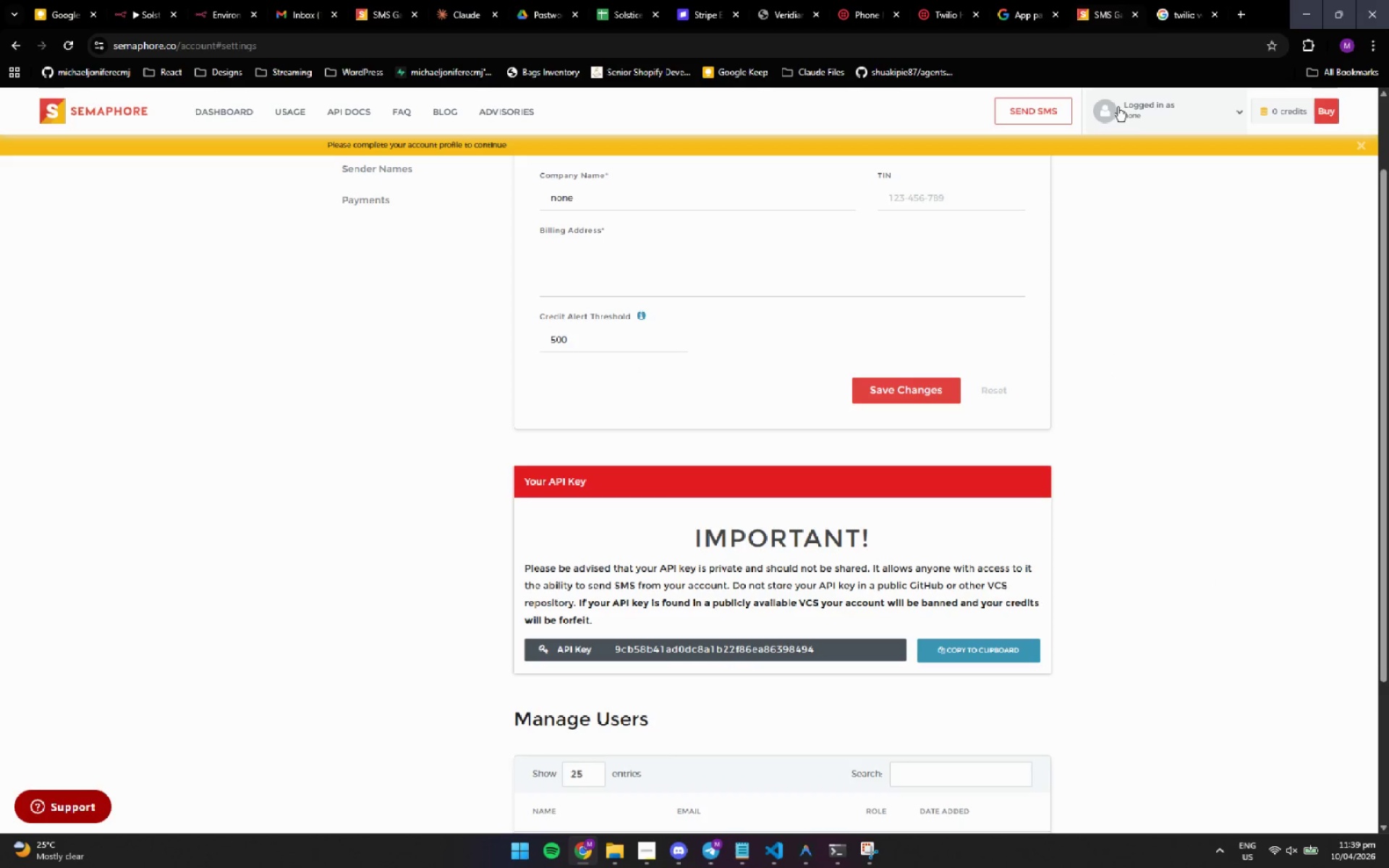 
left_click([1111, 107])
 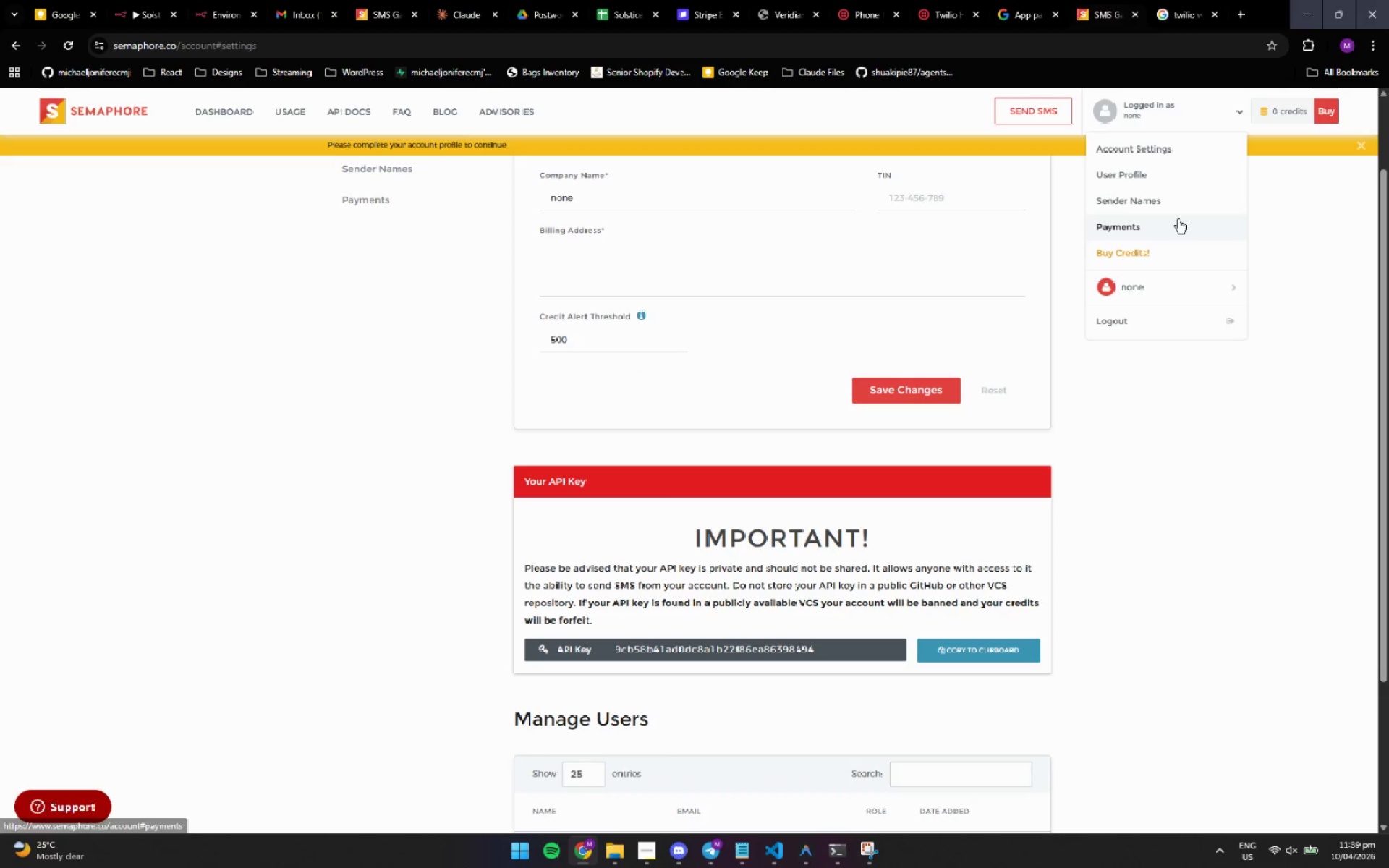 
left_click([1163, 155])
 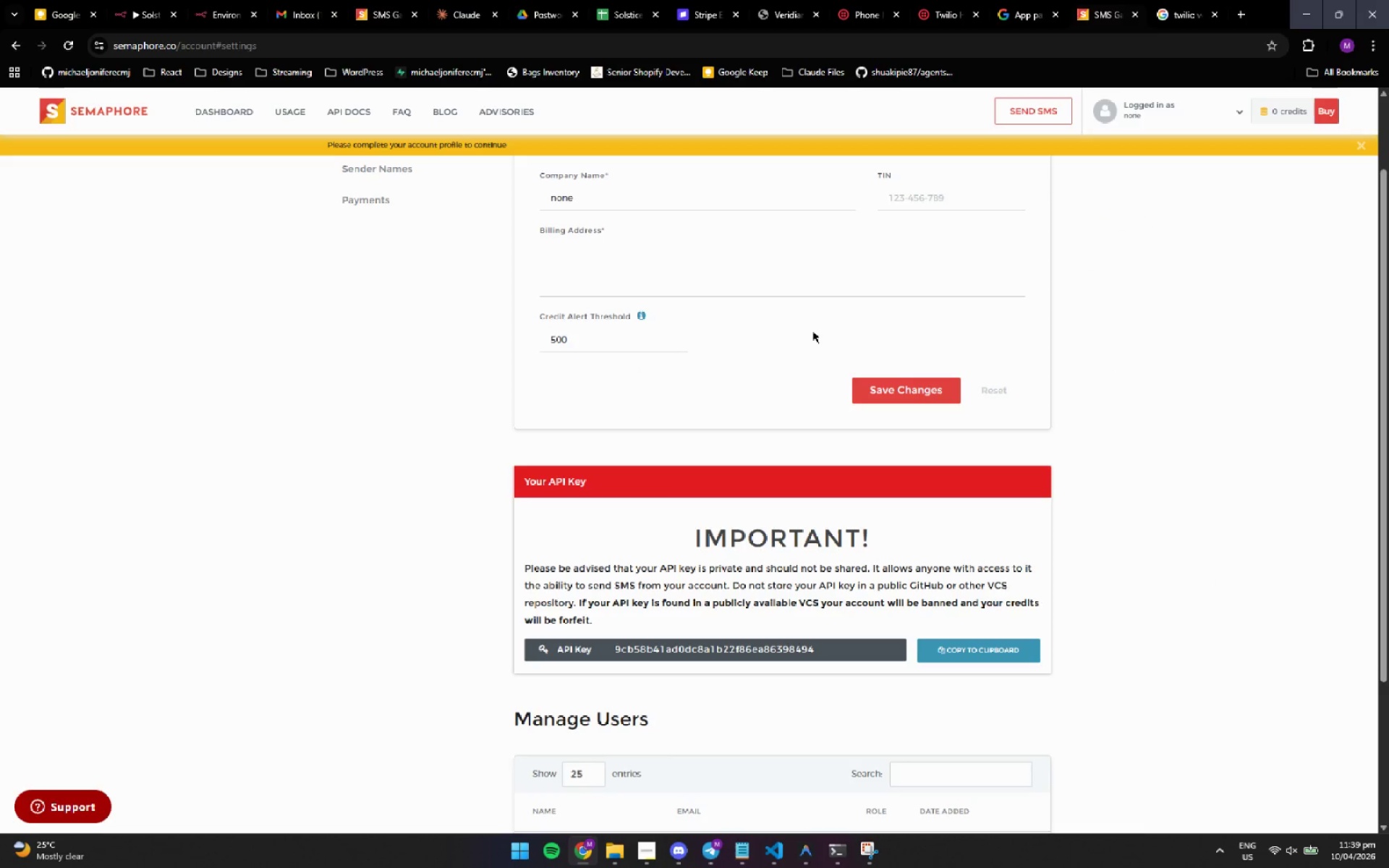 
scroll: coordinate [812, 331], scroll_direction: none, amount: 0.0
 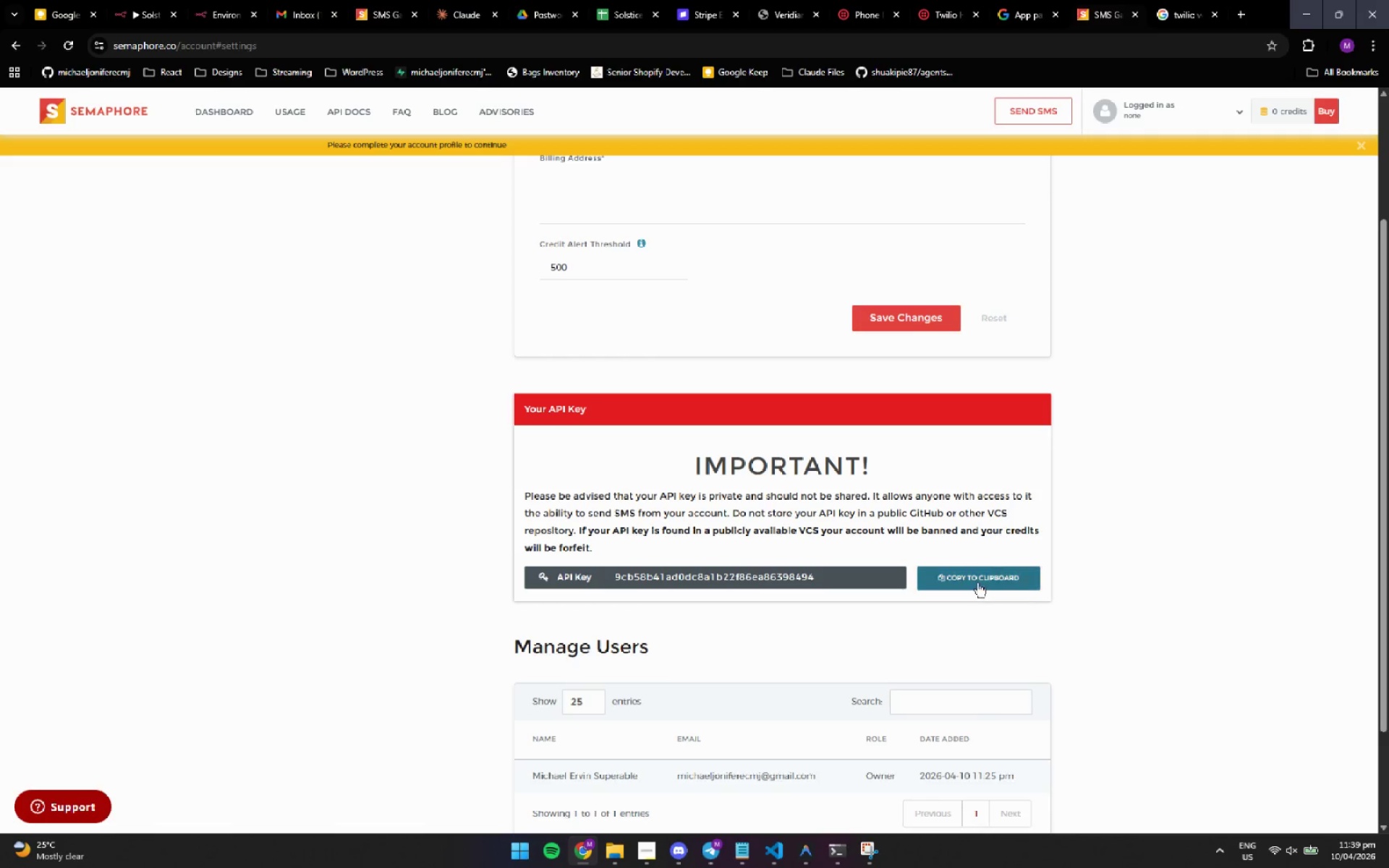 
left_click([979, 579])
 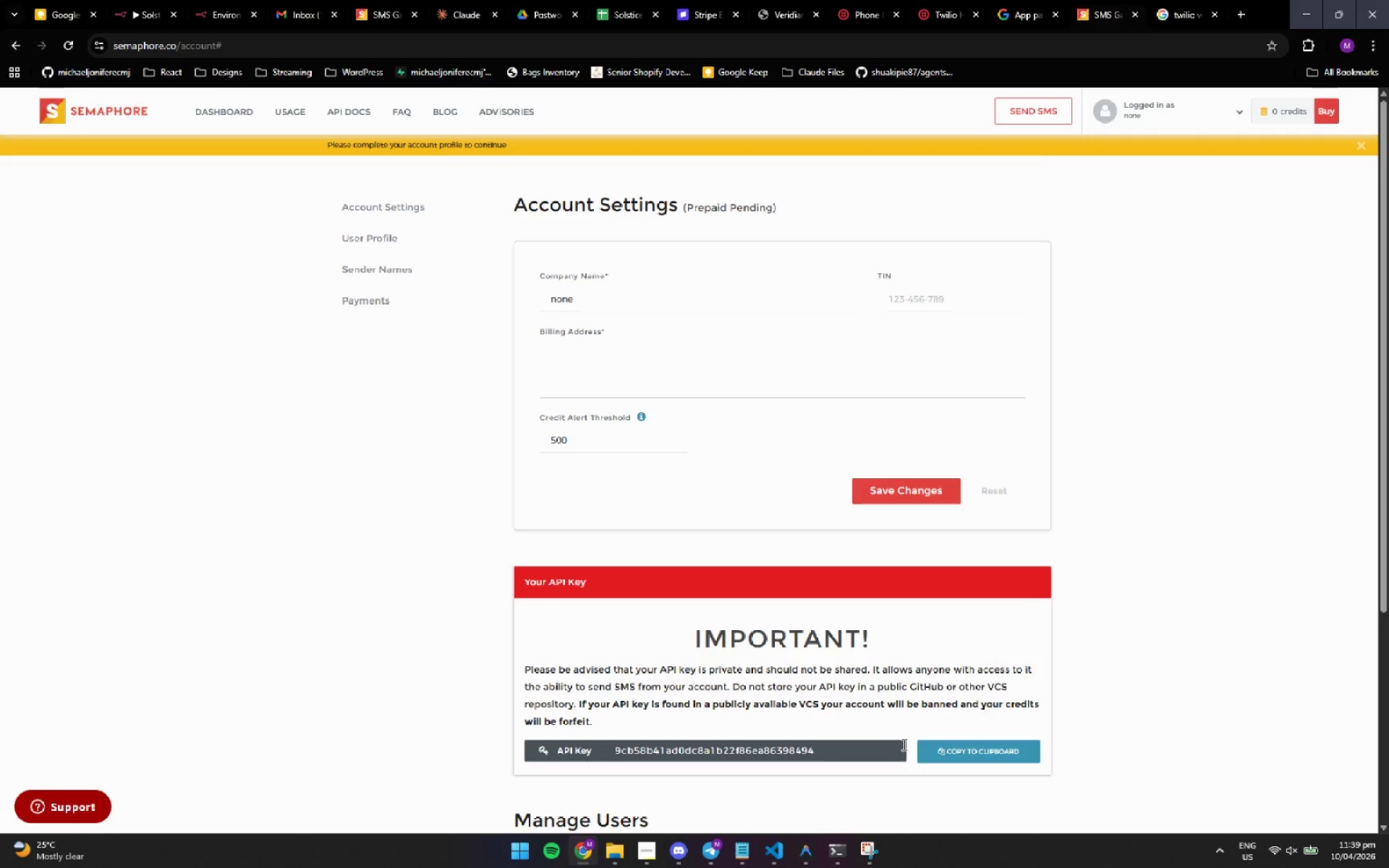 
left_click([965, 754])
 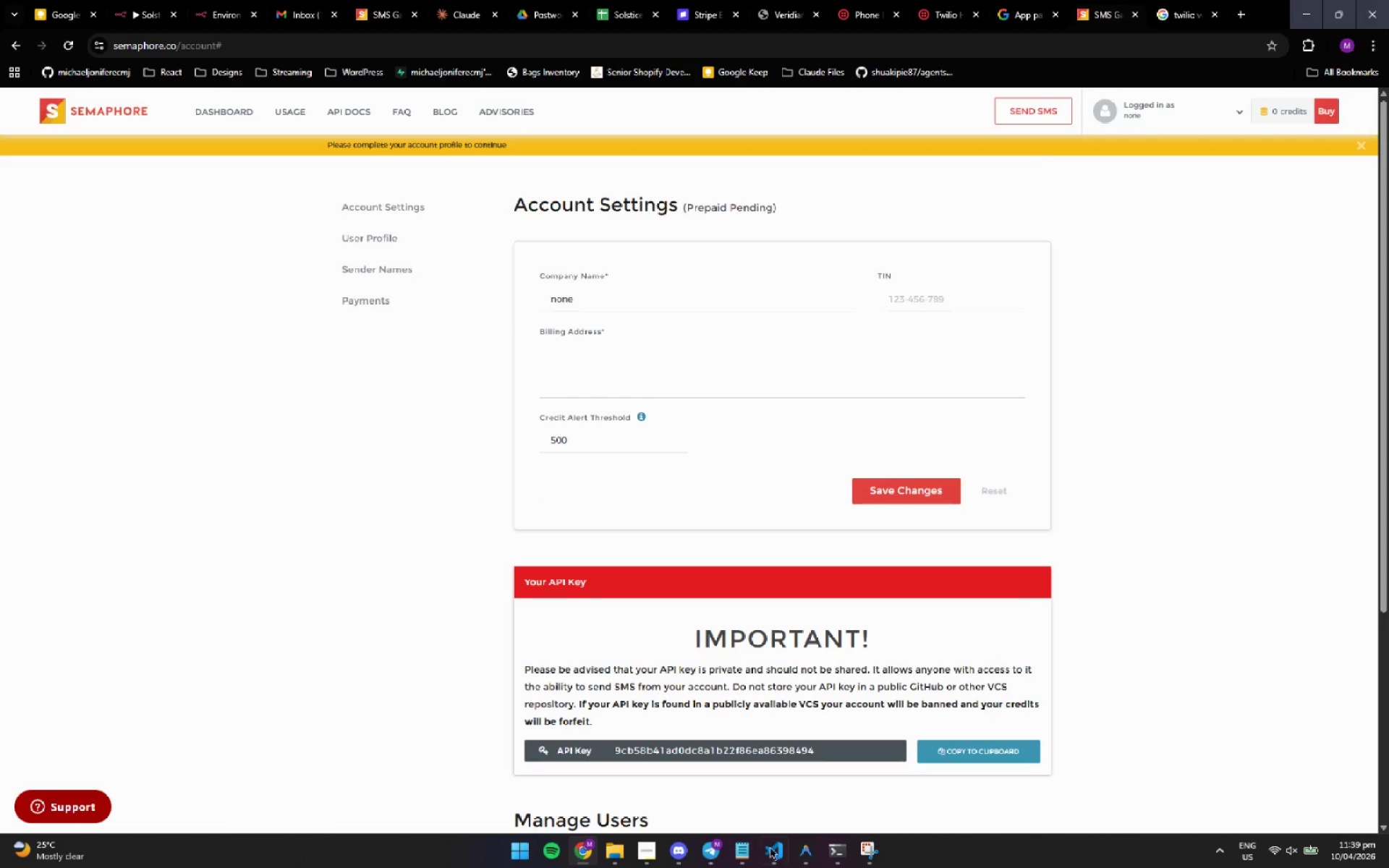 
left_click([806, 852])
 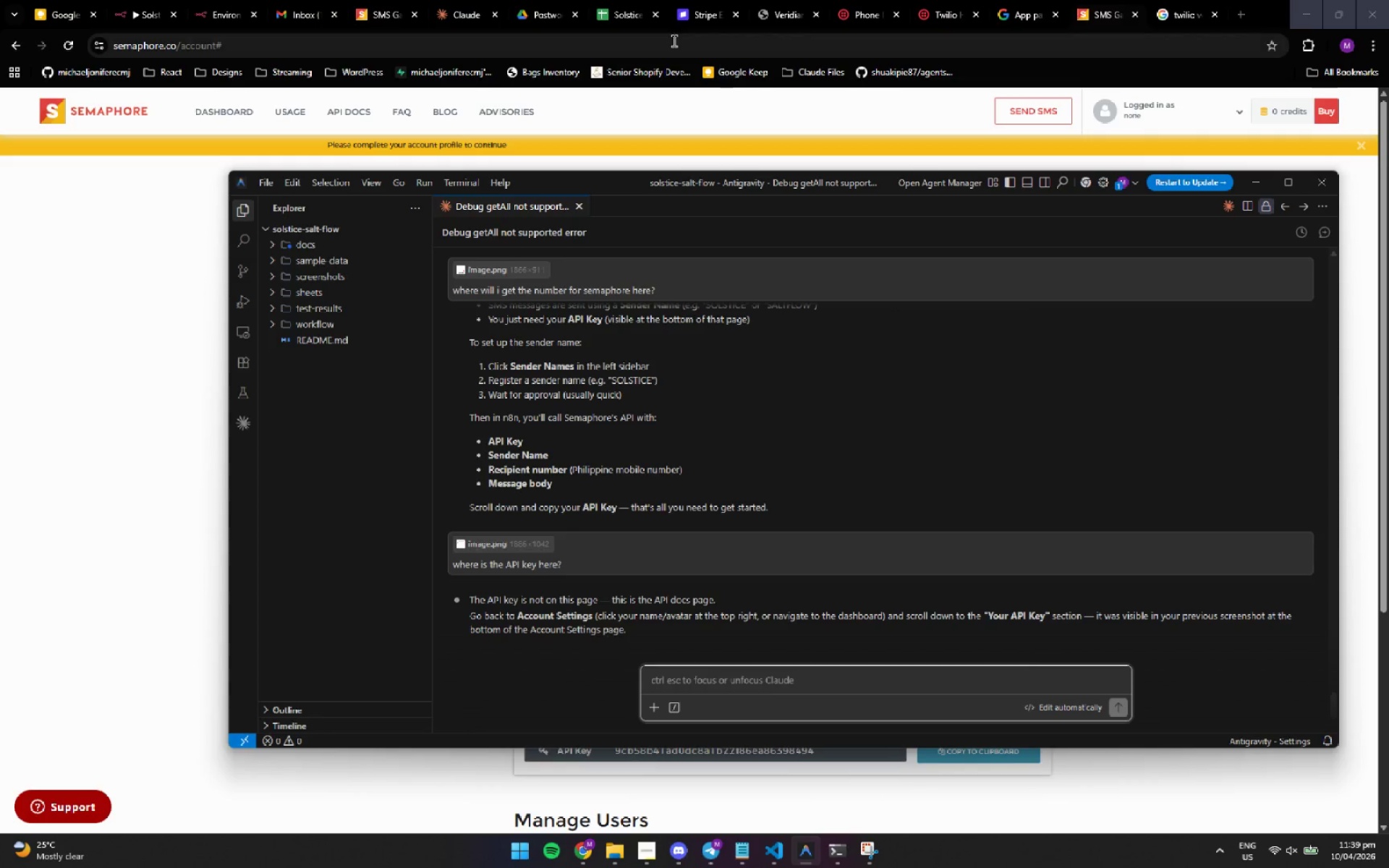 
left_click([135, 9])
 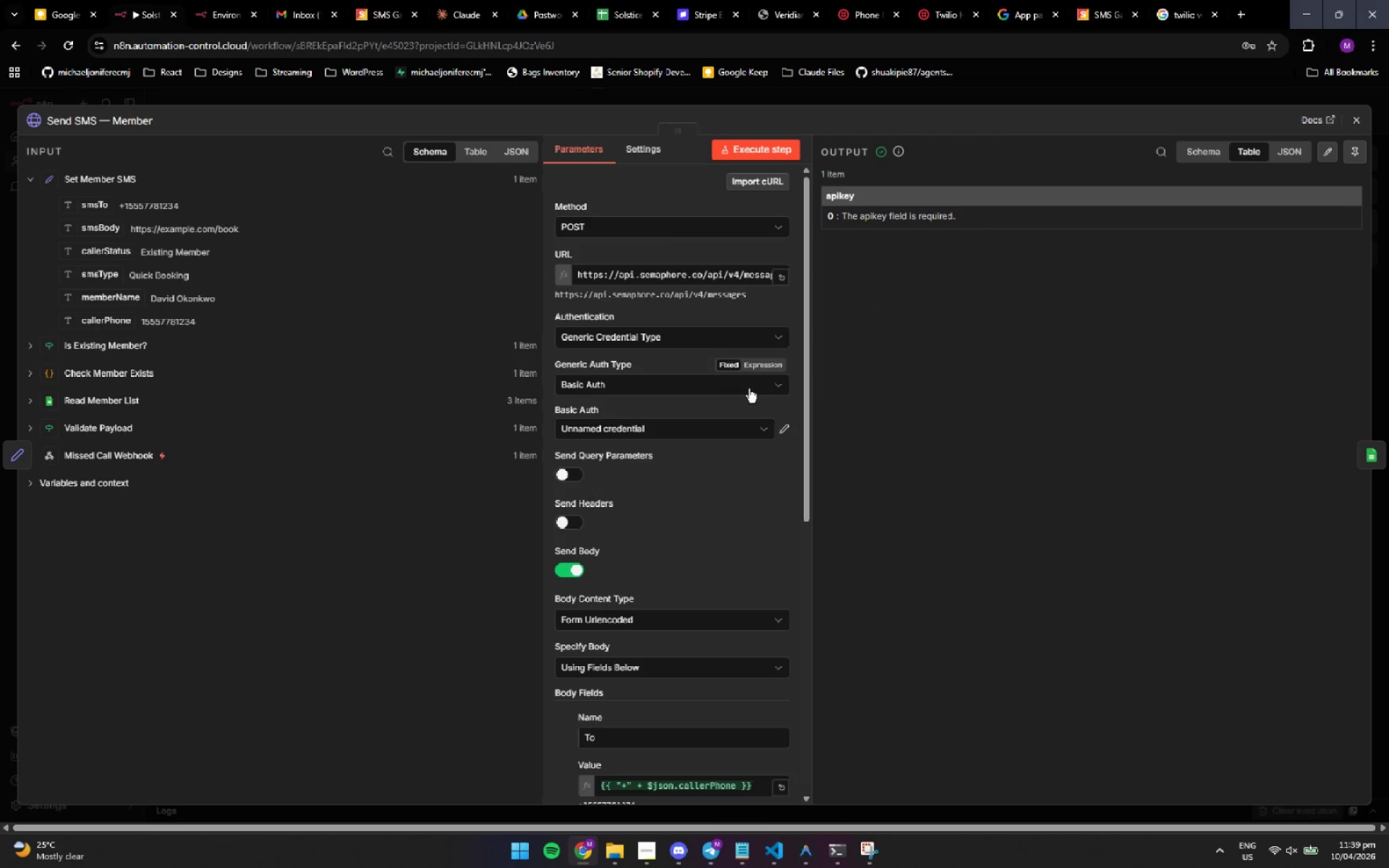 
left_click([787, 433])
 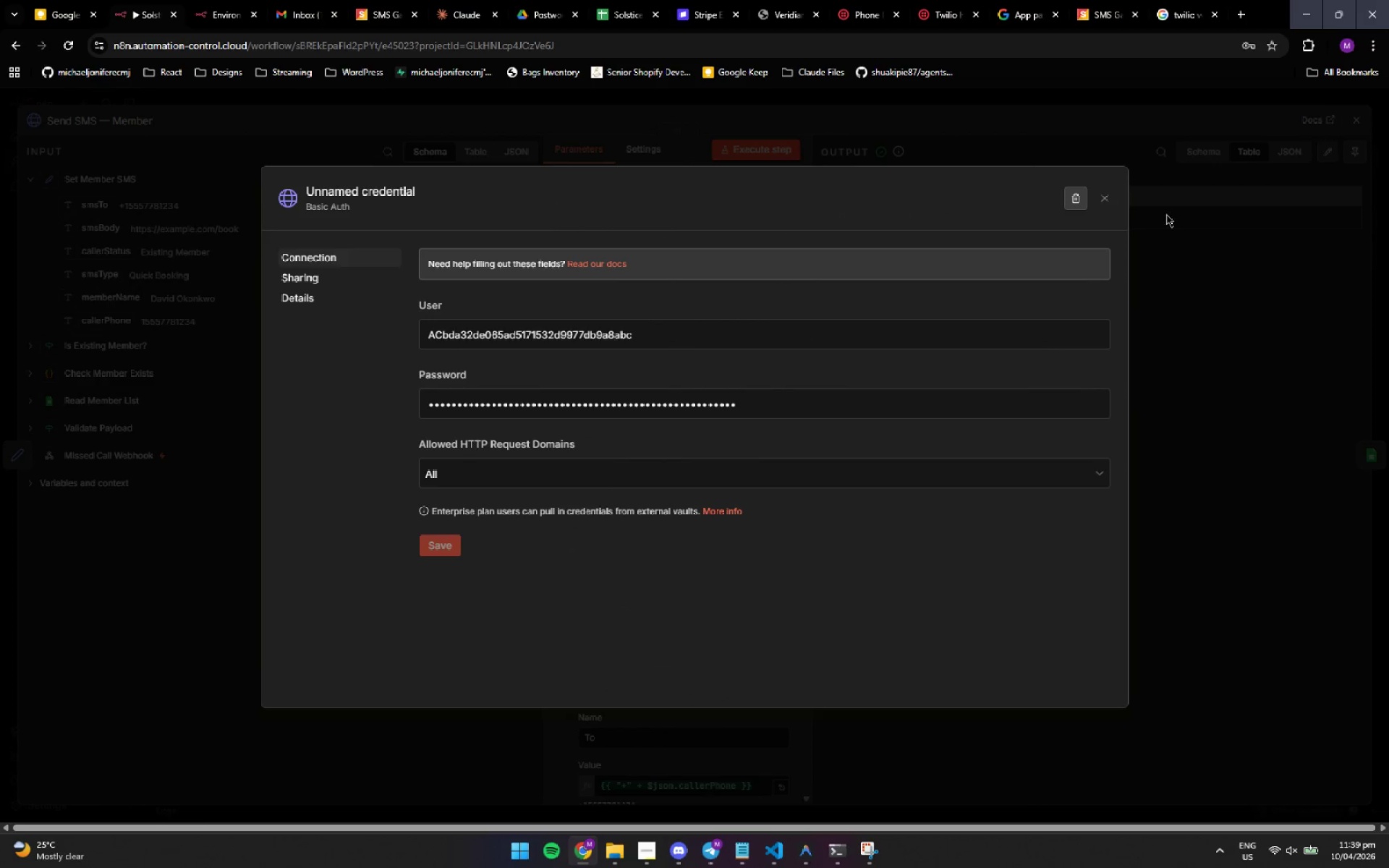 
left_click([1108, 198])
 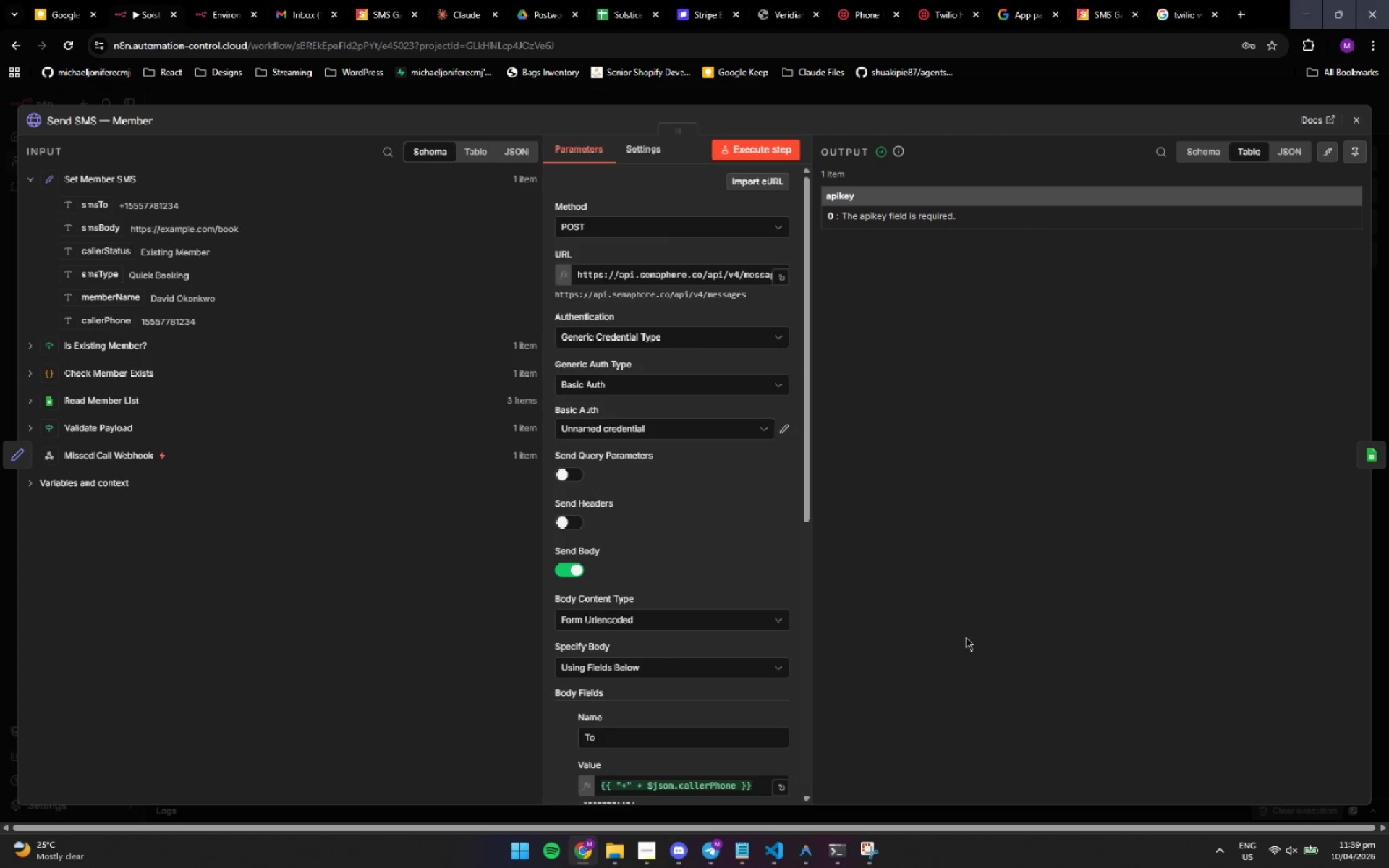 
left_click([962, 635])
 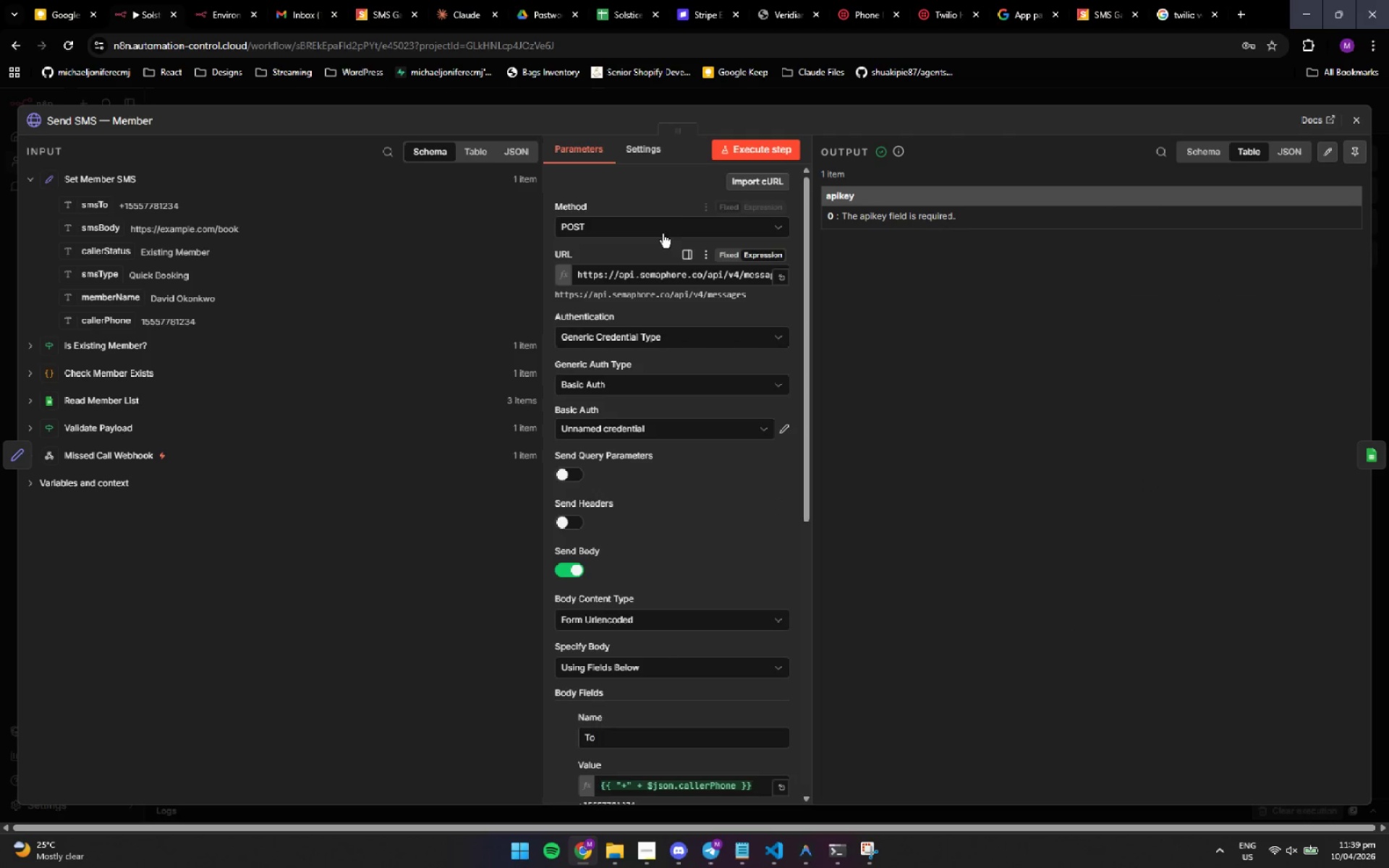 
wait(5.2)
 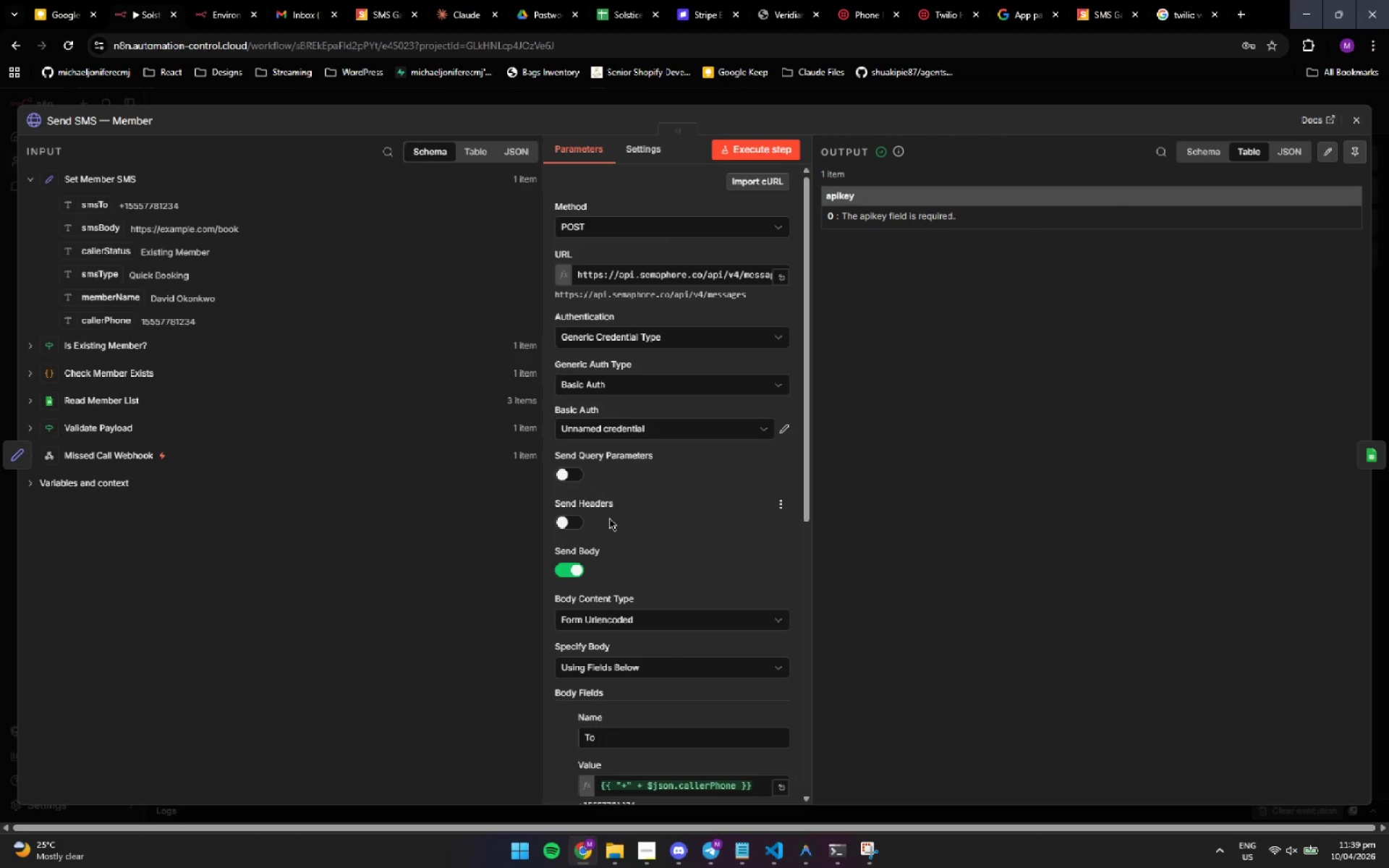 
left_click([872, 858])
 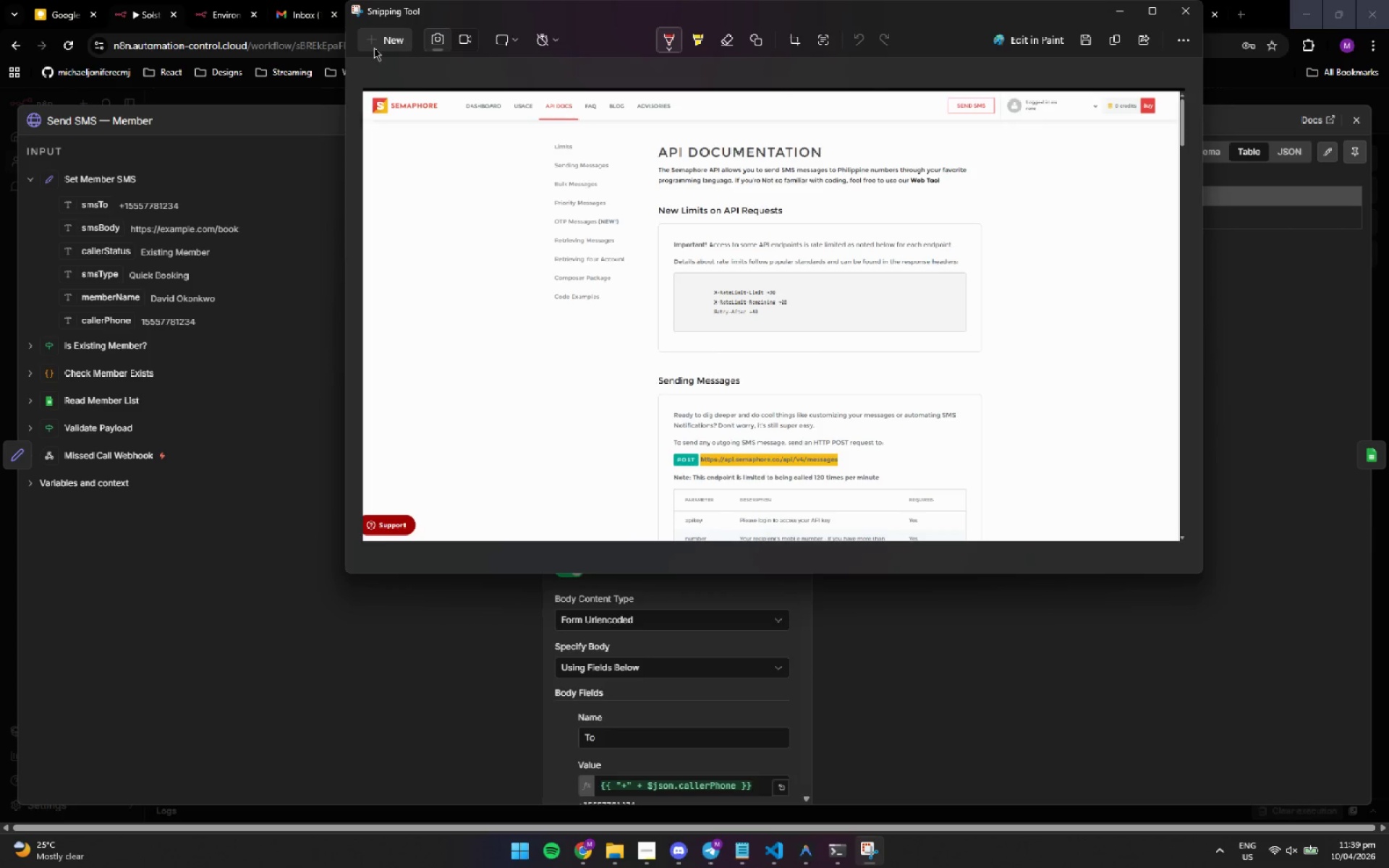 
left_click([383, 34])
 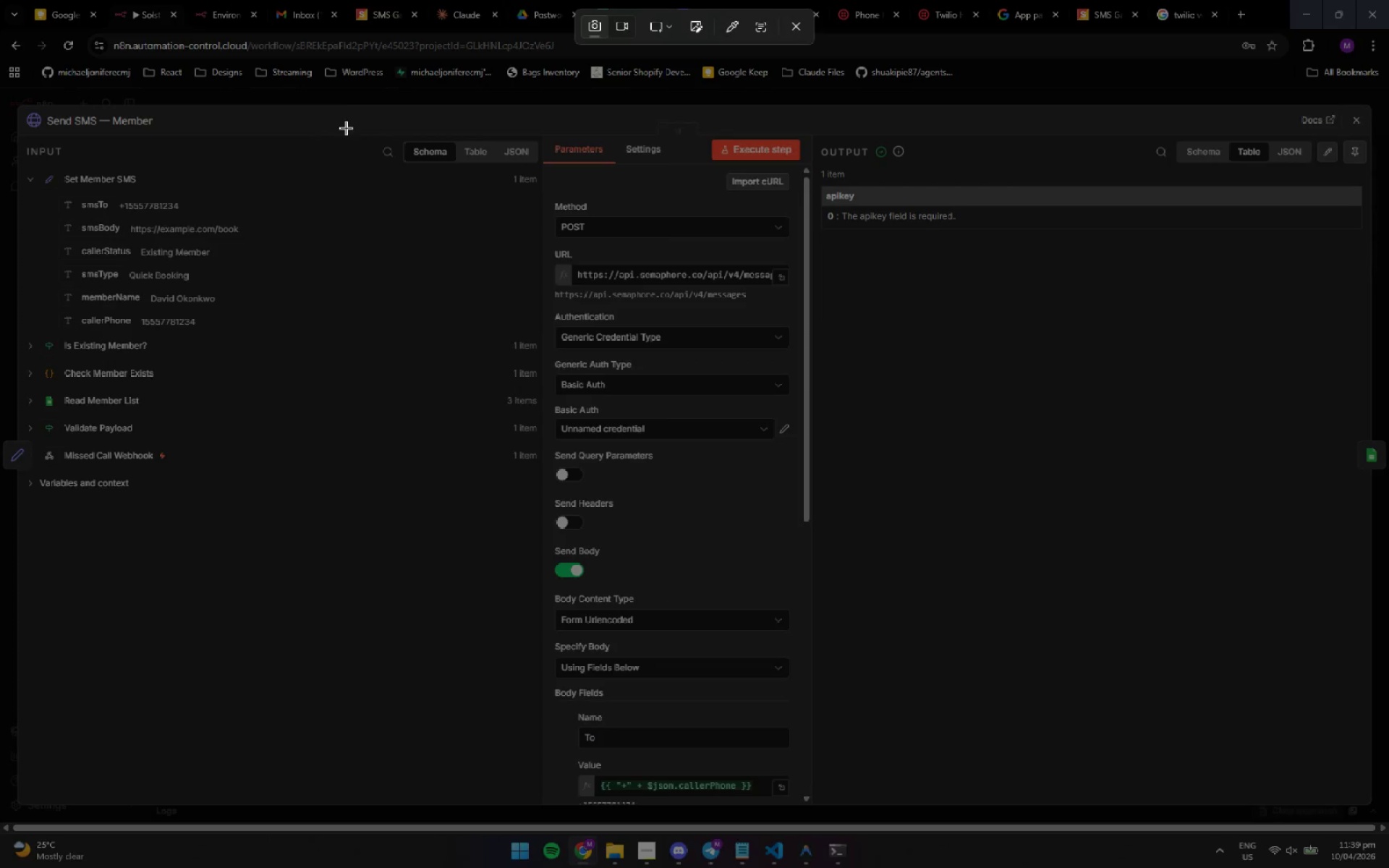 
left_click_drag(start_coordinate=[365, 93], to_coordinate=[1352, 788])
 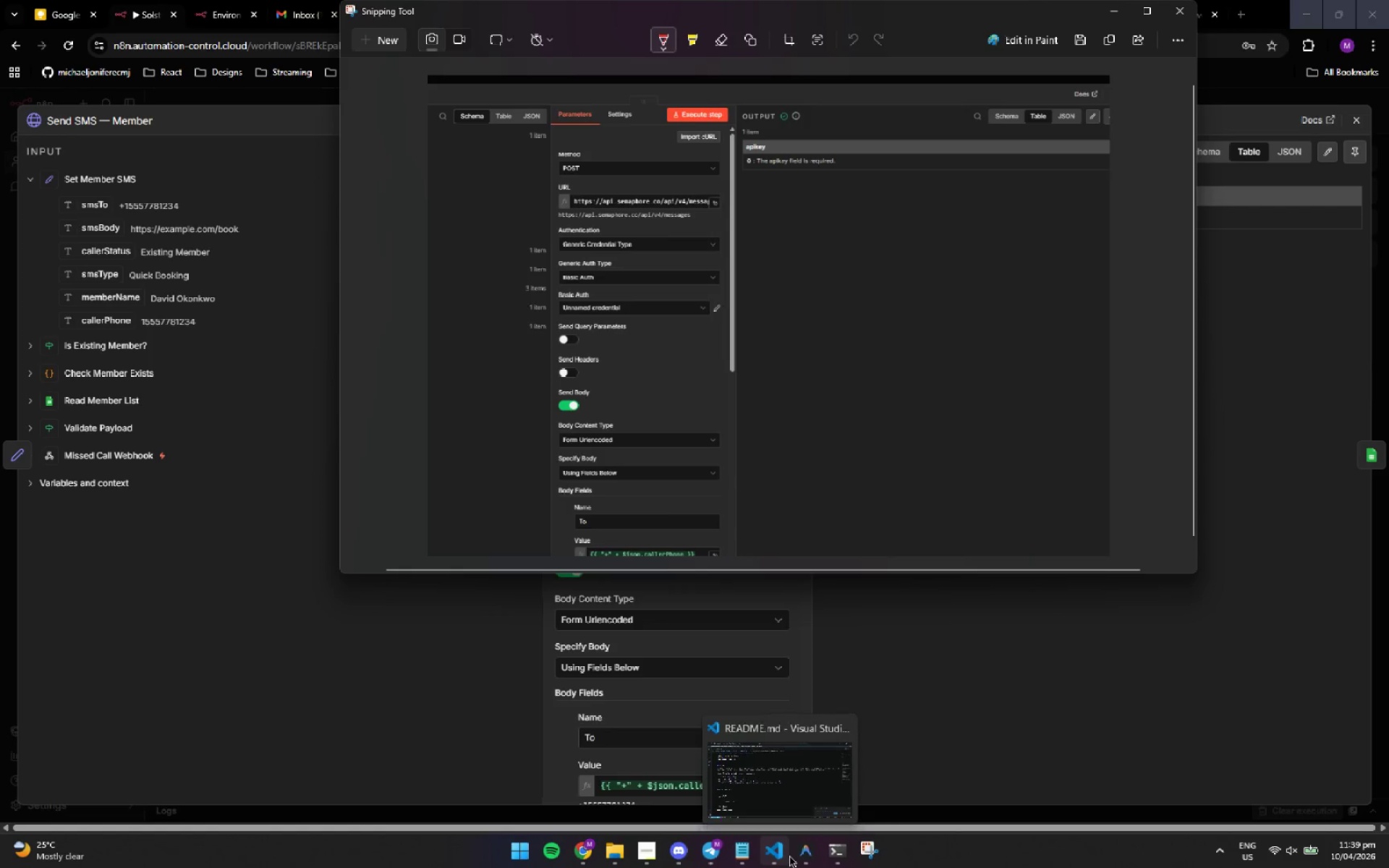 
left_click([802, 856])
 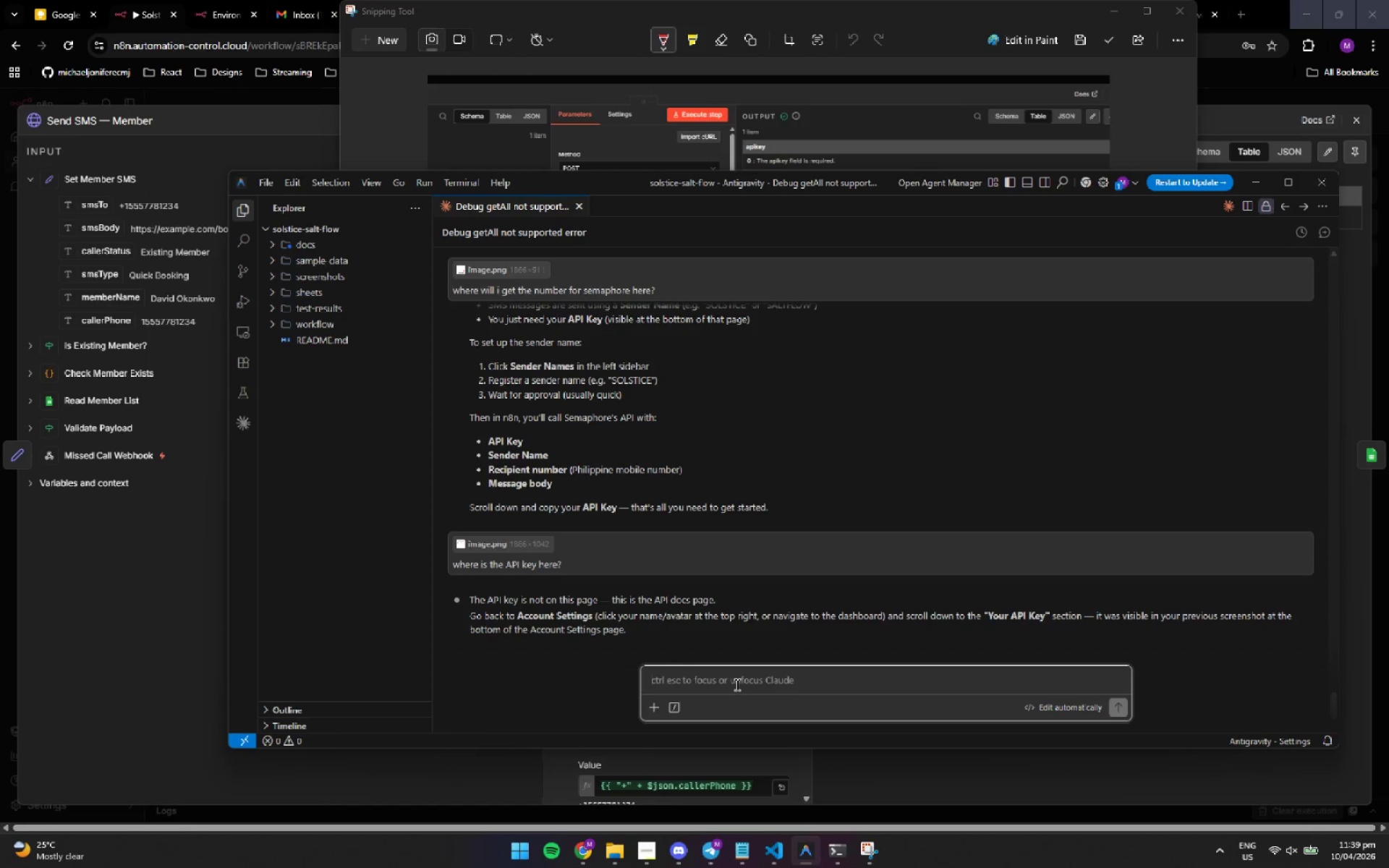 
key(Control+V)
 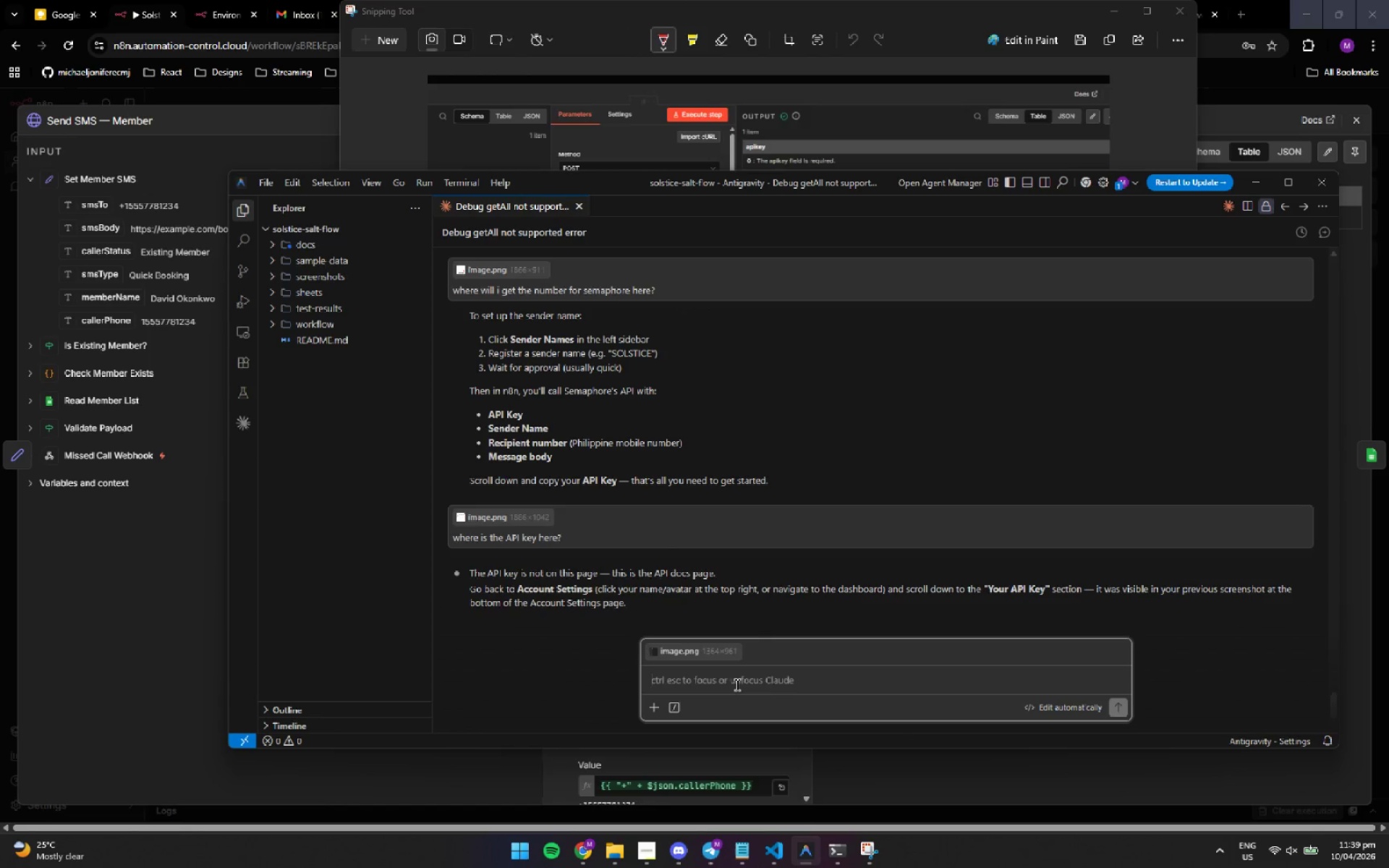 
type(which part will i type in the API key? )
 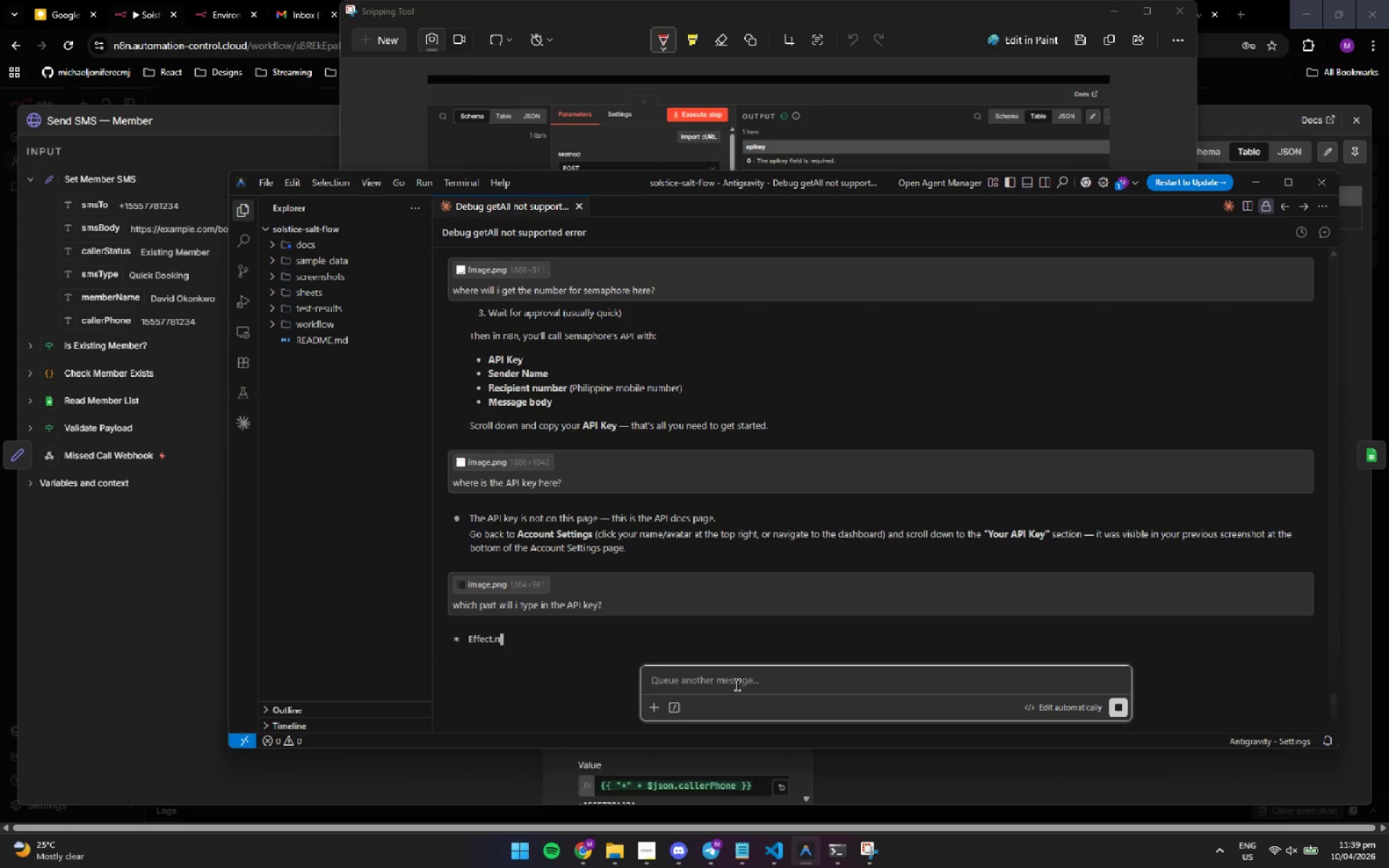 
 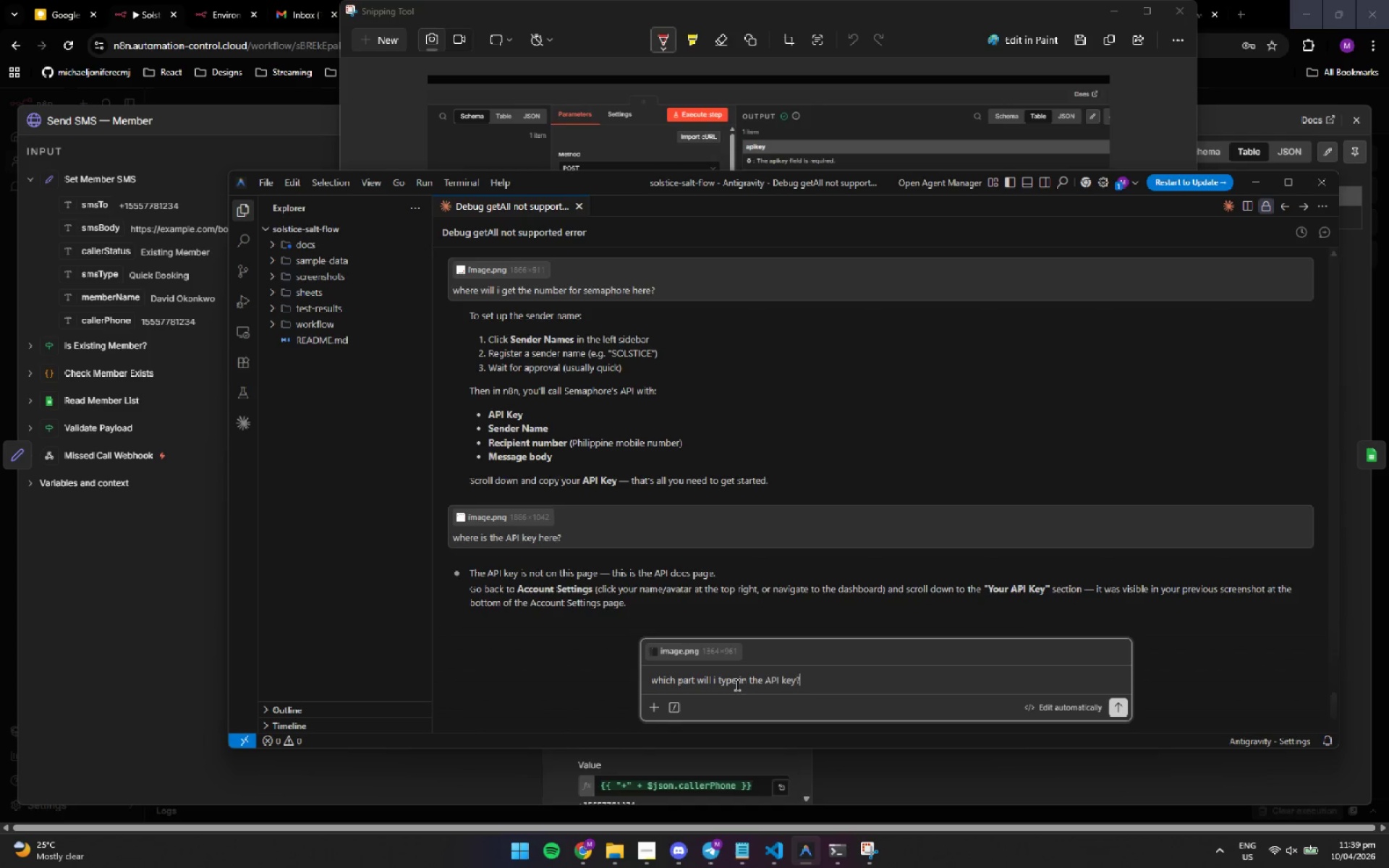 
key(Enter)
 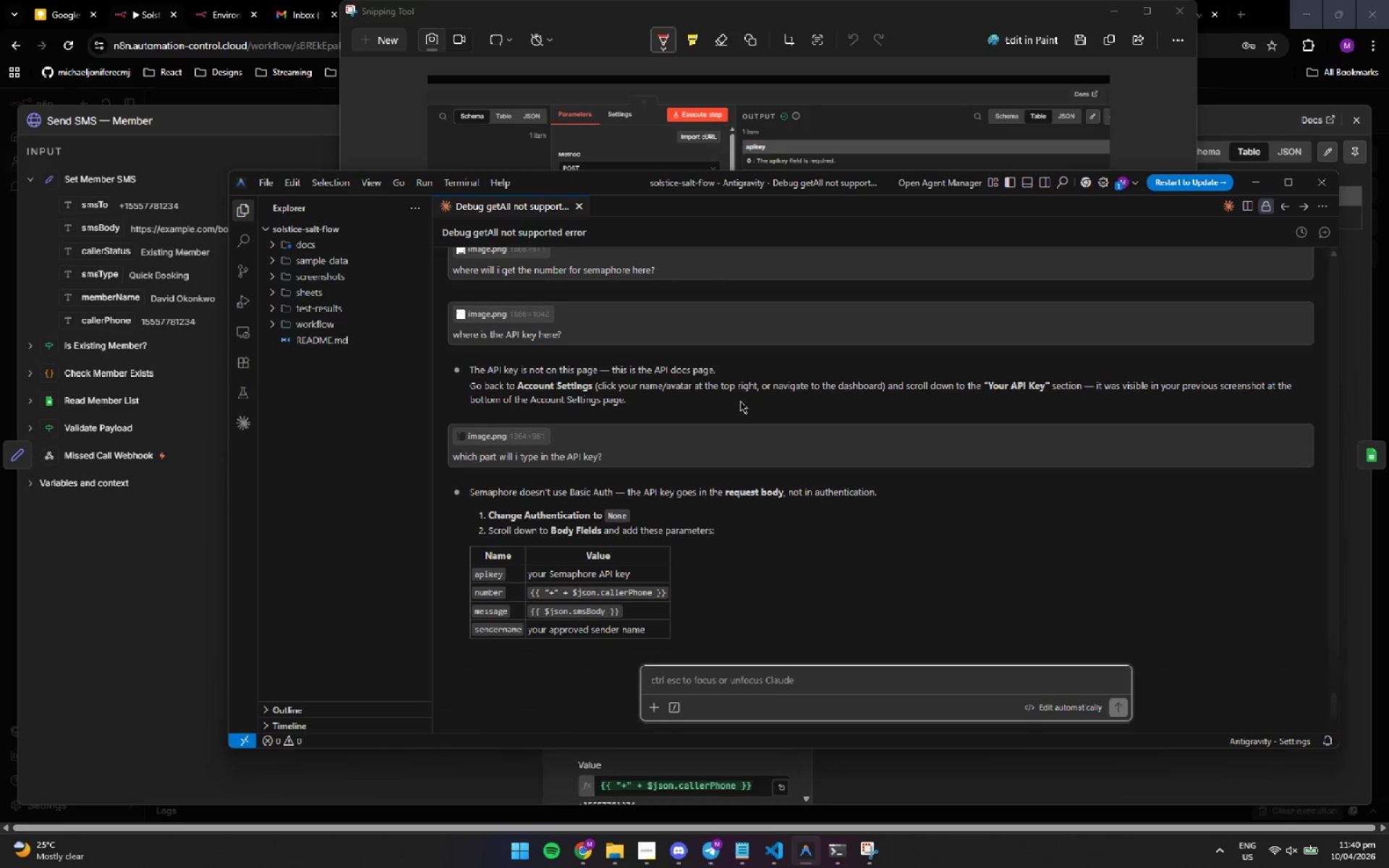 
wait(14.36)
 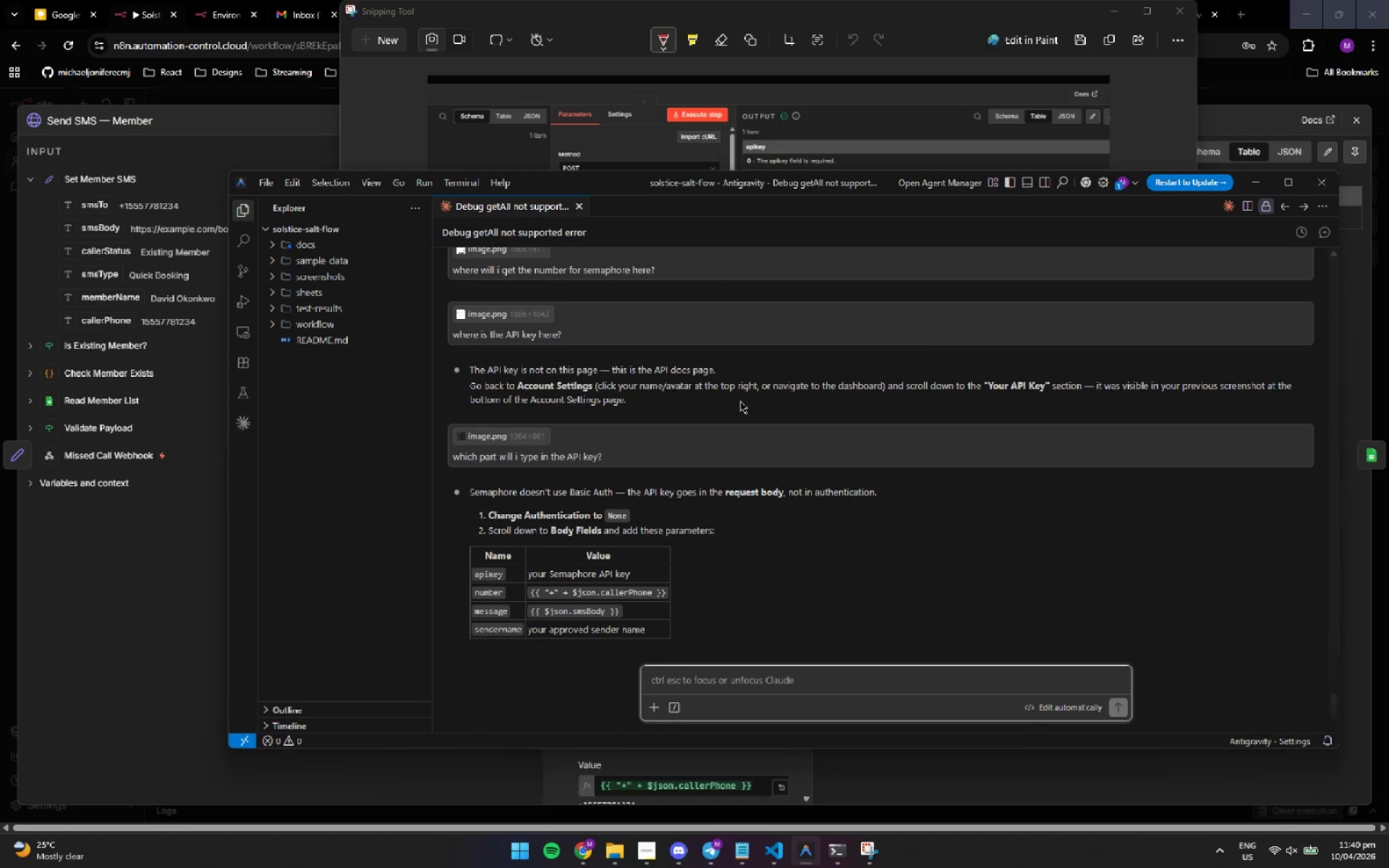 
left_click([192, 599])
 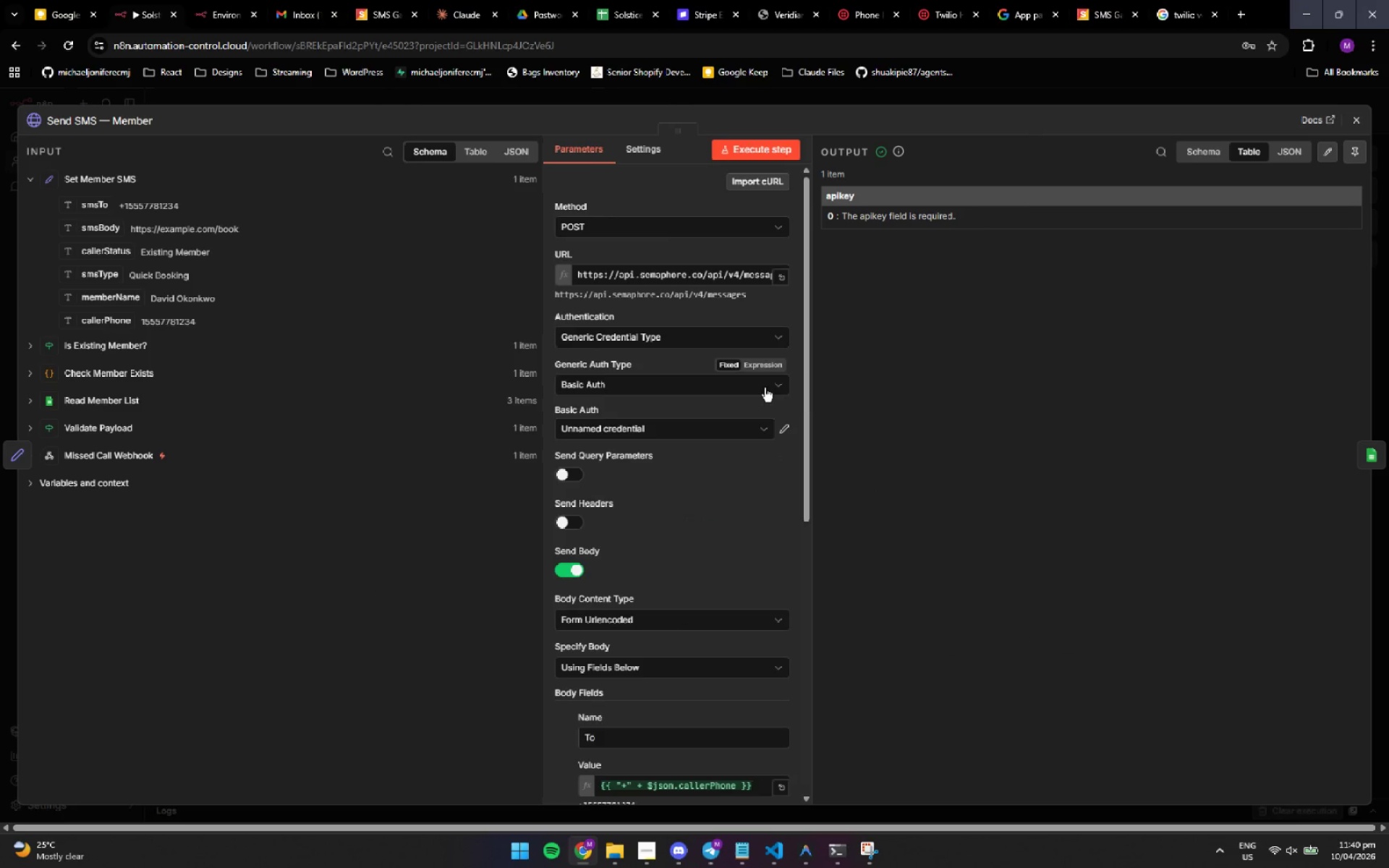 
left_click([765, 336])
 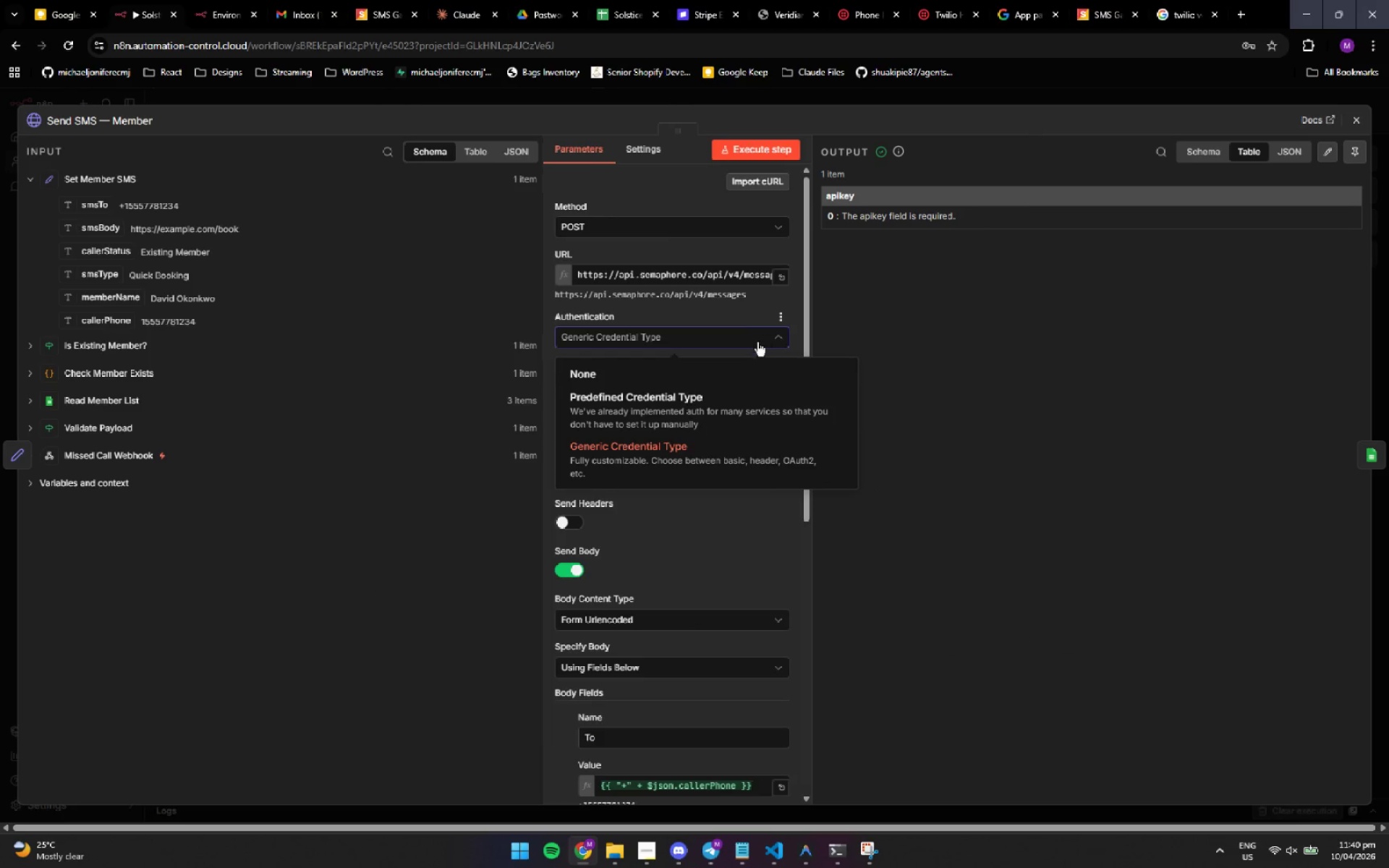 
left_click([731, 367])
 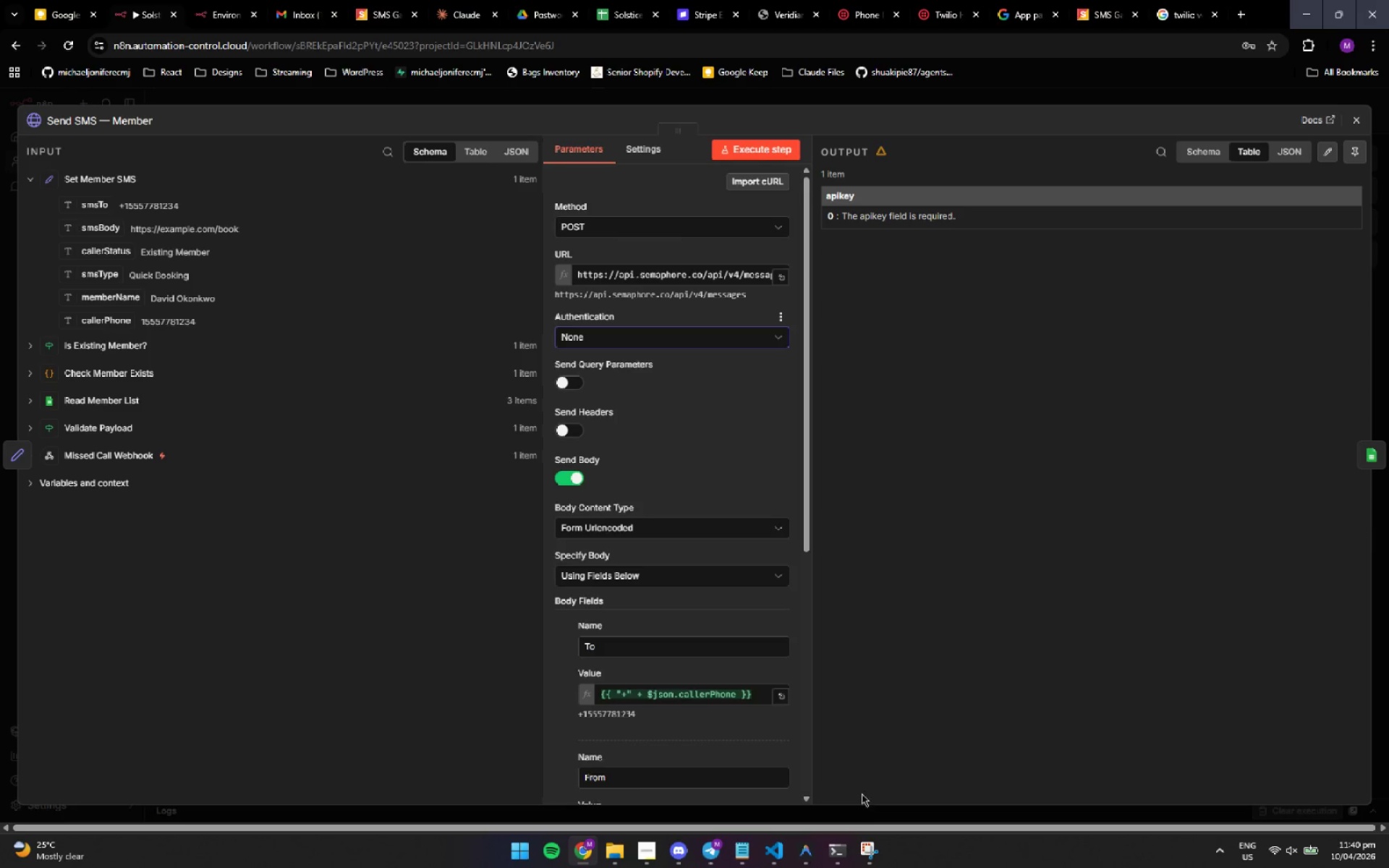 
scroll: coordinate [761, 629], scroll_direction: down, amount: 7.0
 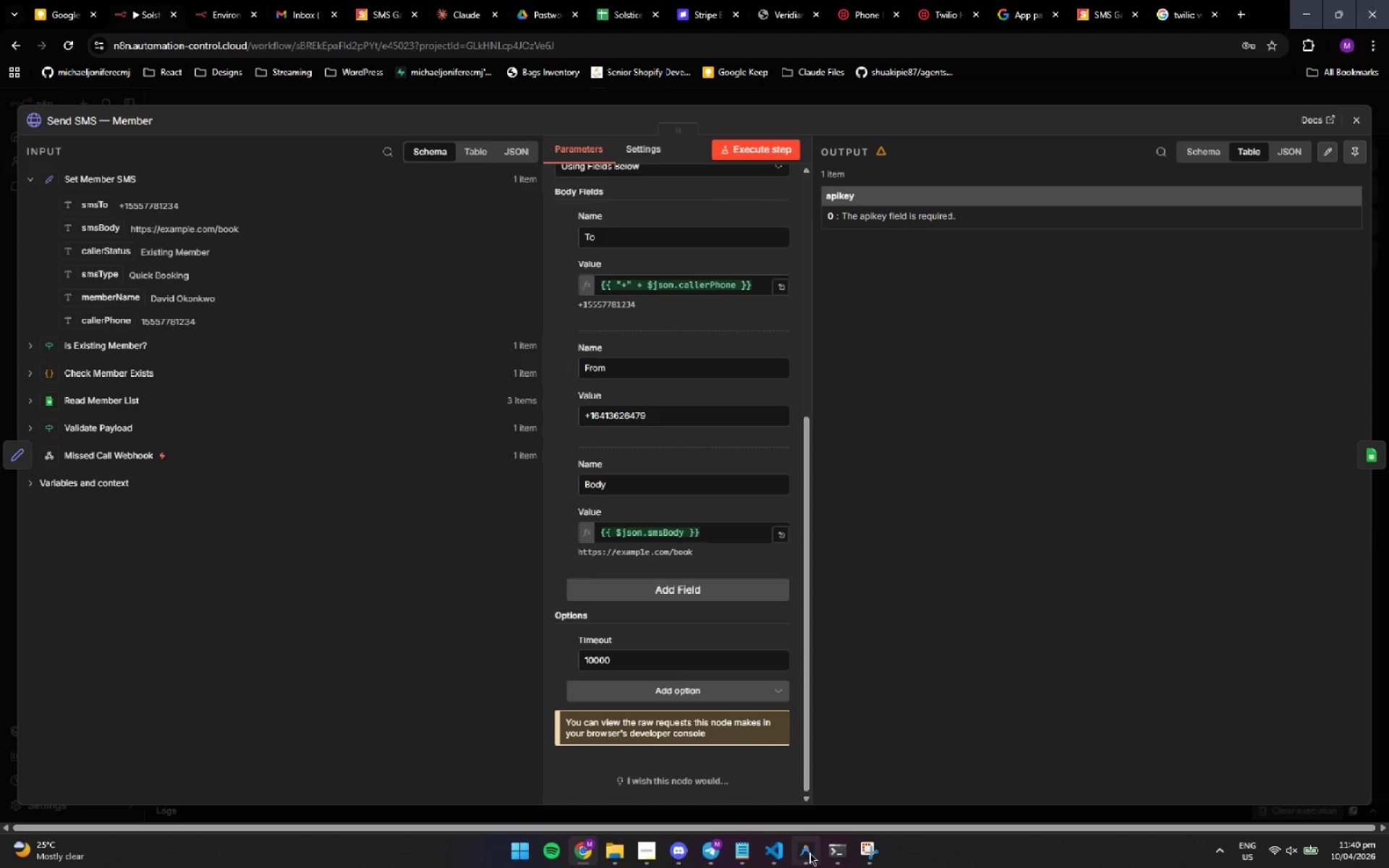 
left_click([810, 854])
 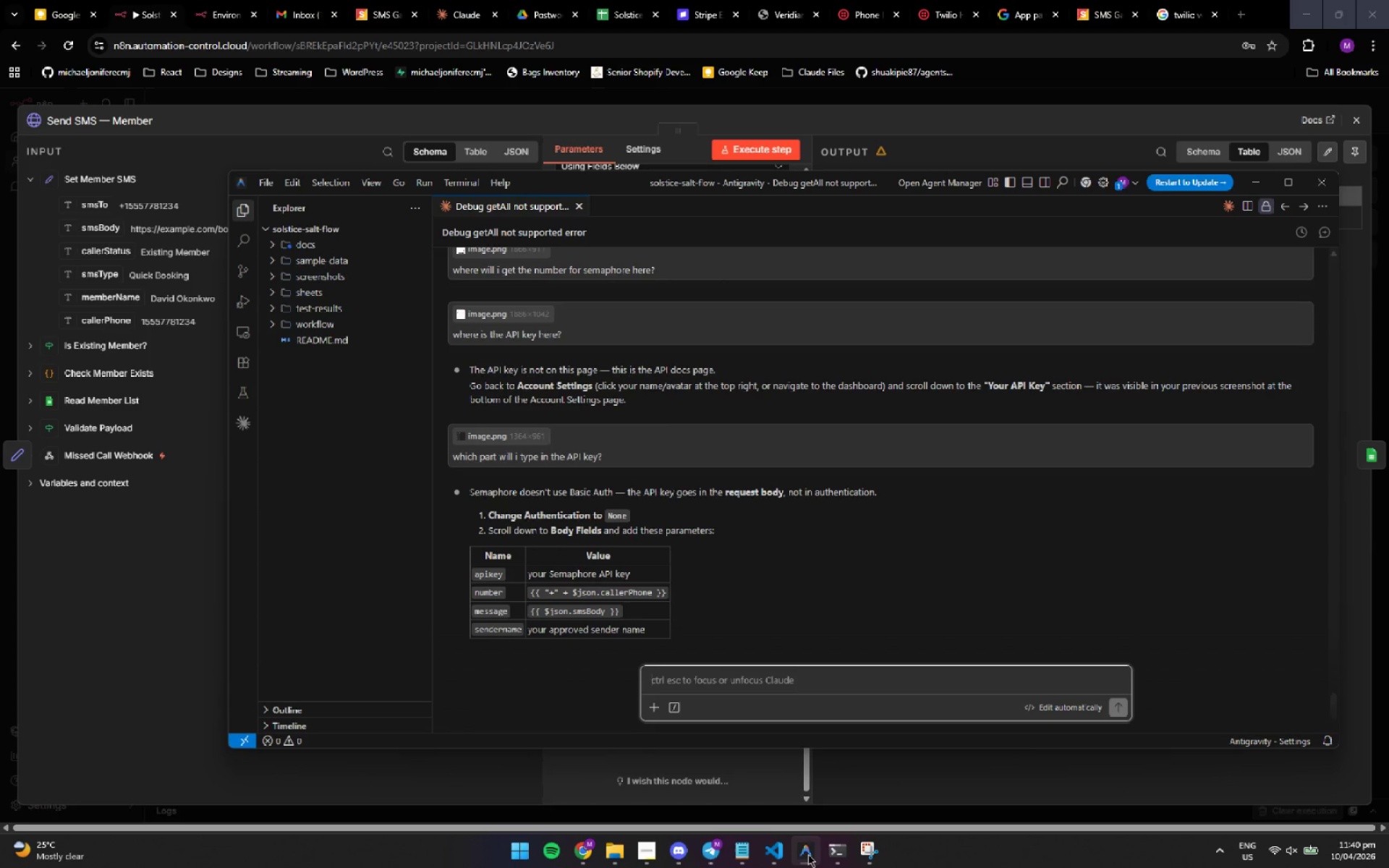 
wait(7.7)
 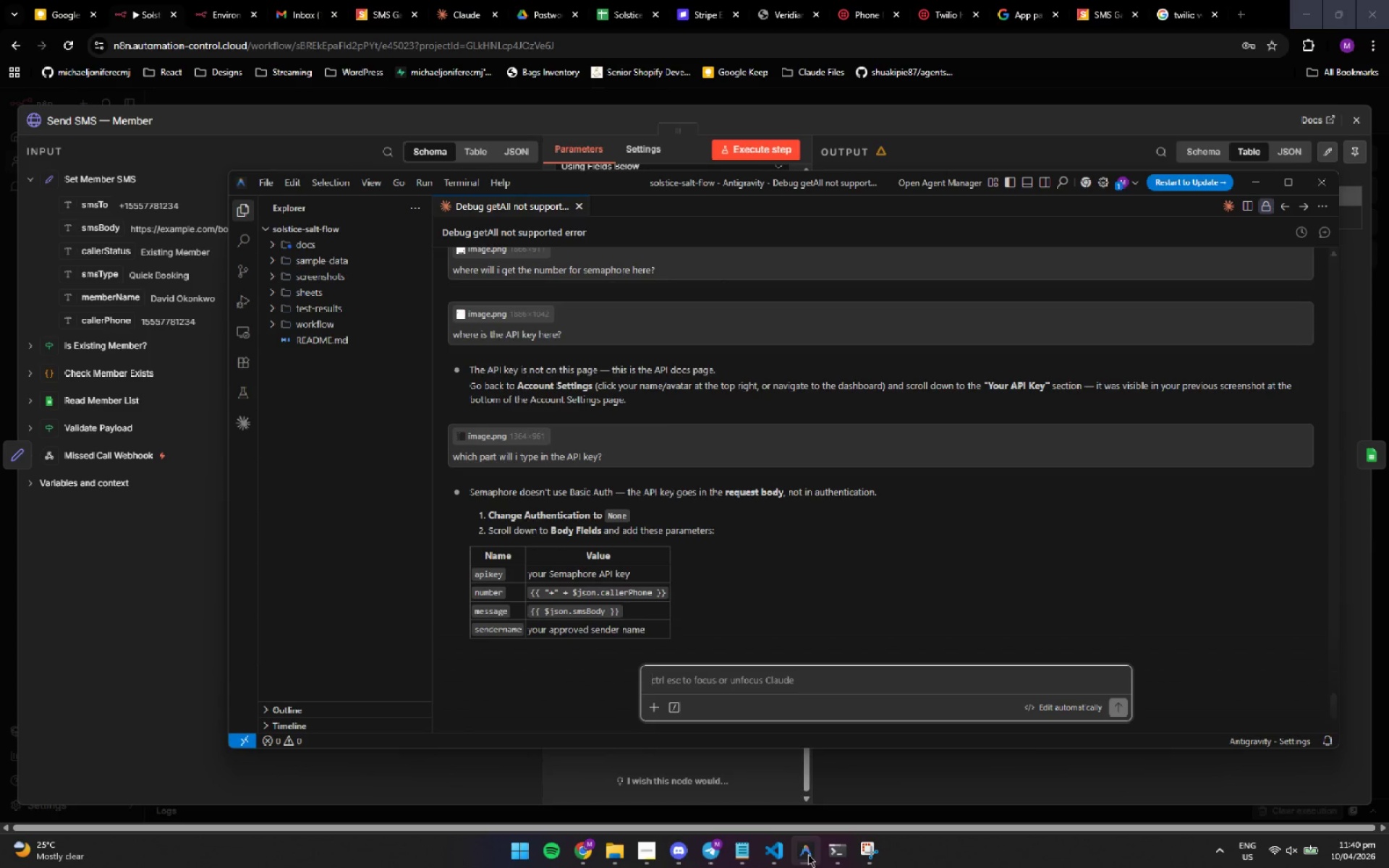 
left_click([808, 854])
 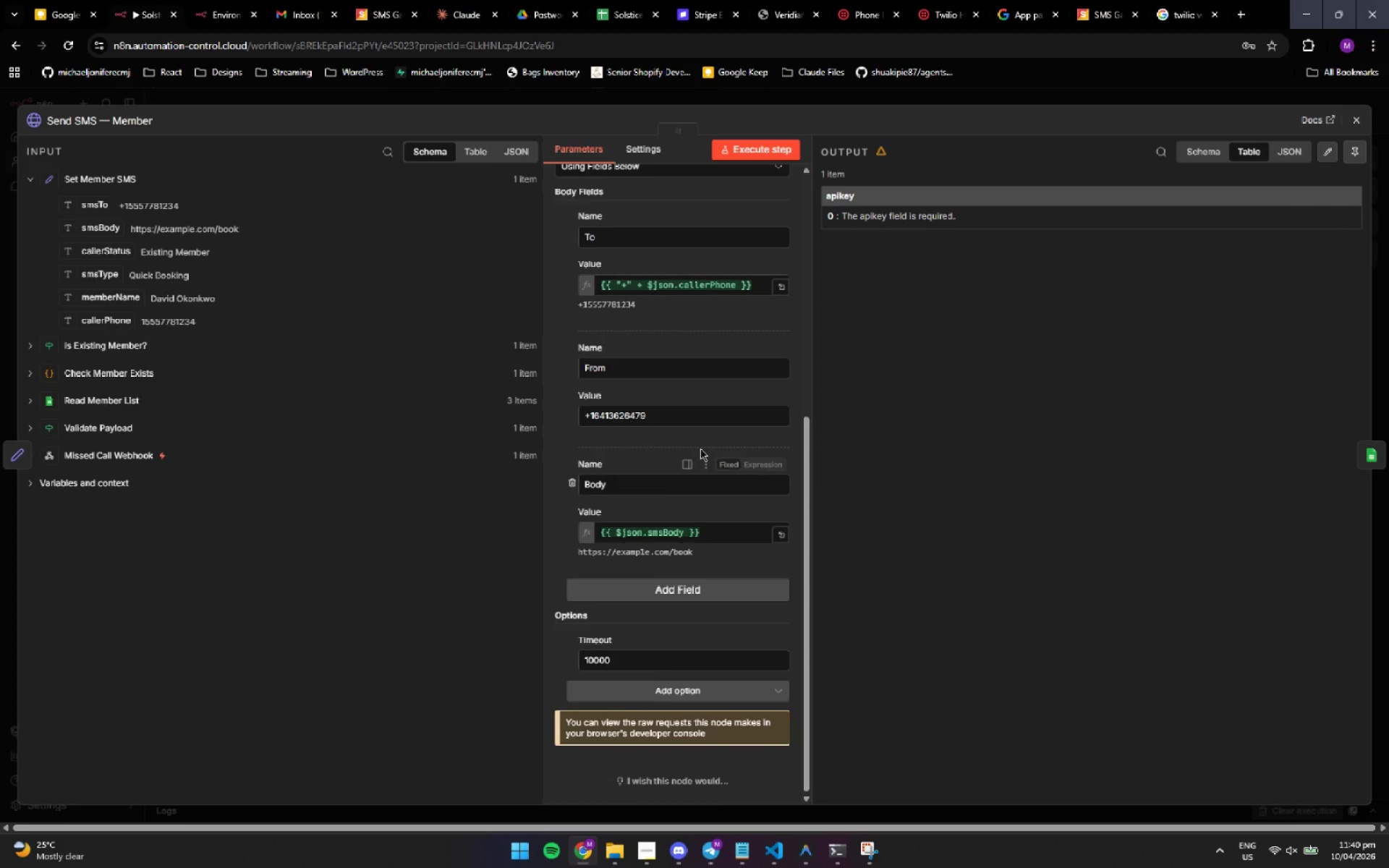 
scroll: coordinate [696, 446], scroll_direction: up, amount: 2.0
 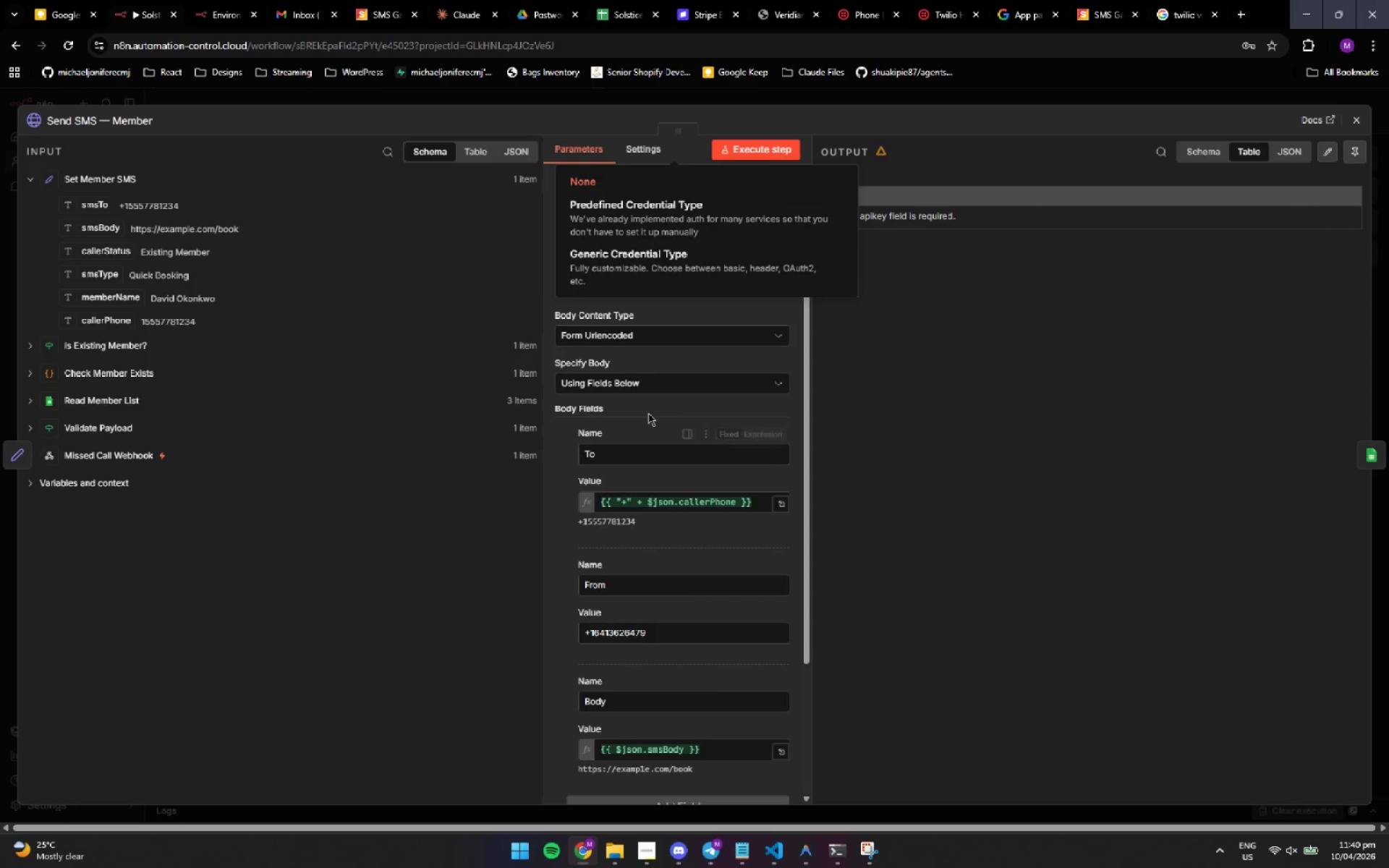 
scroll: coordinate [745, 490], scroll_direction: down, amount: 1.0
 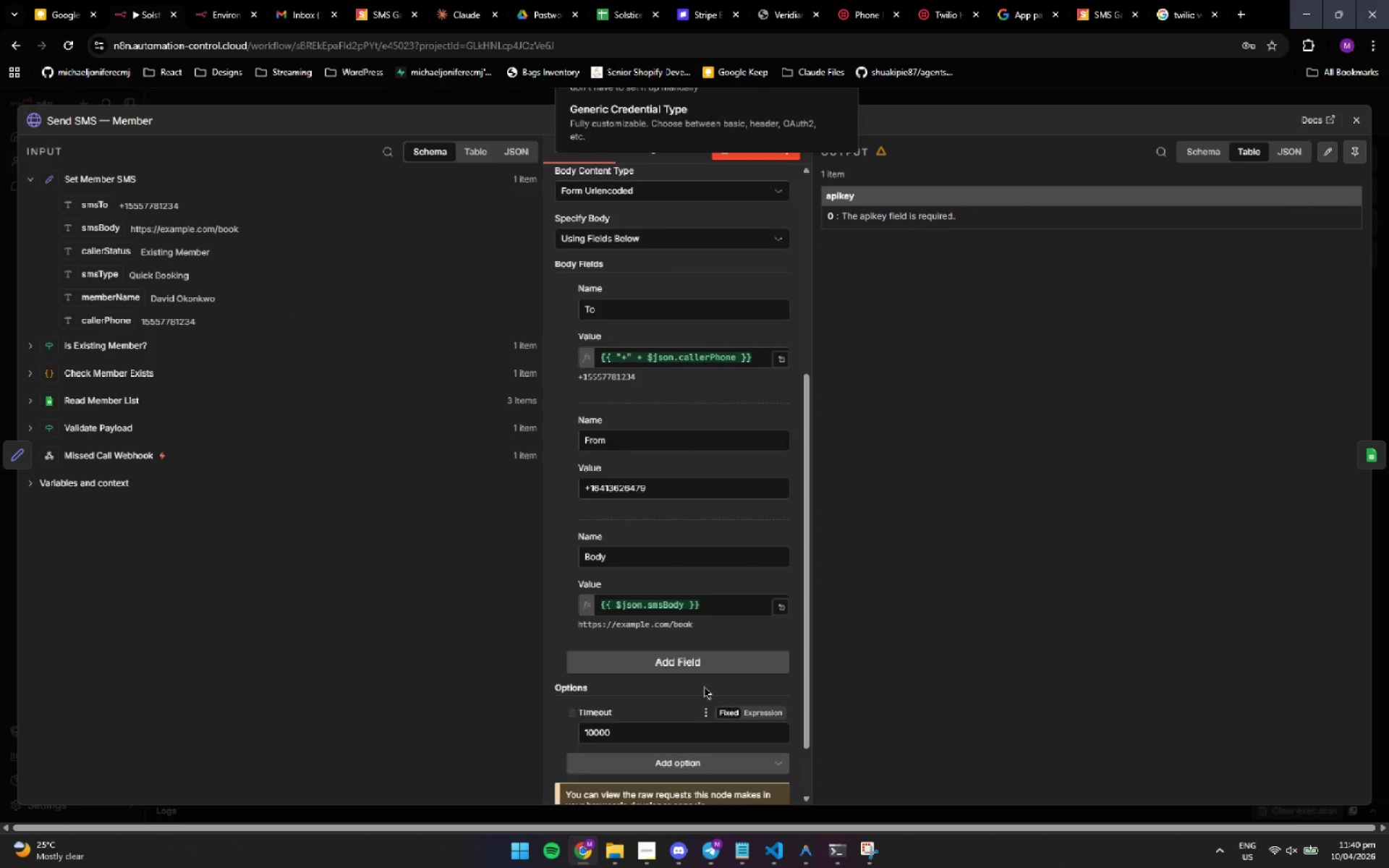 
left_click([682, 662])
 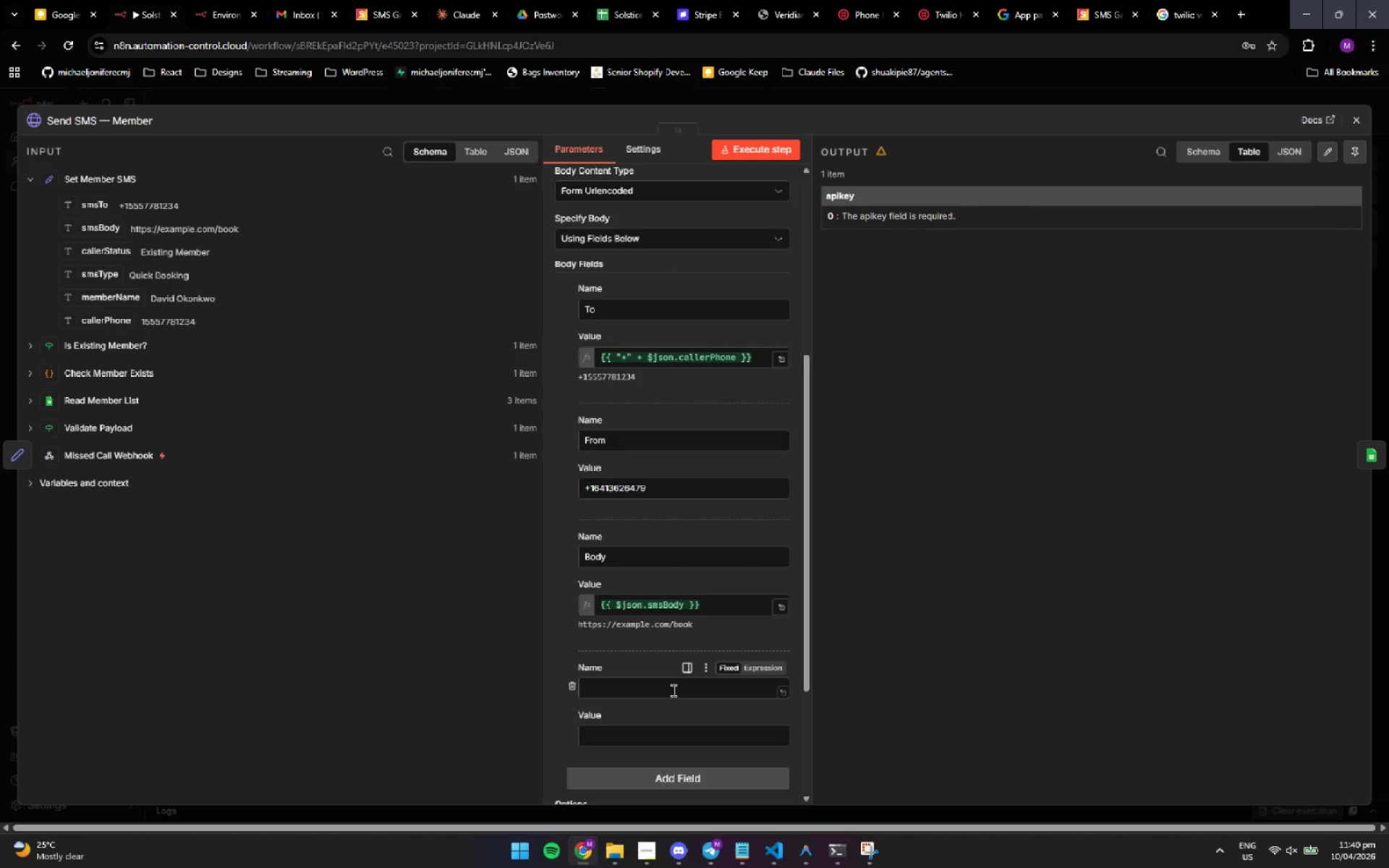 
left_click([674, 691])
 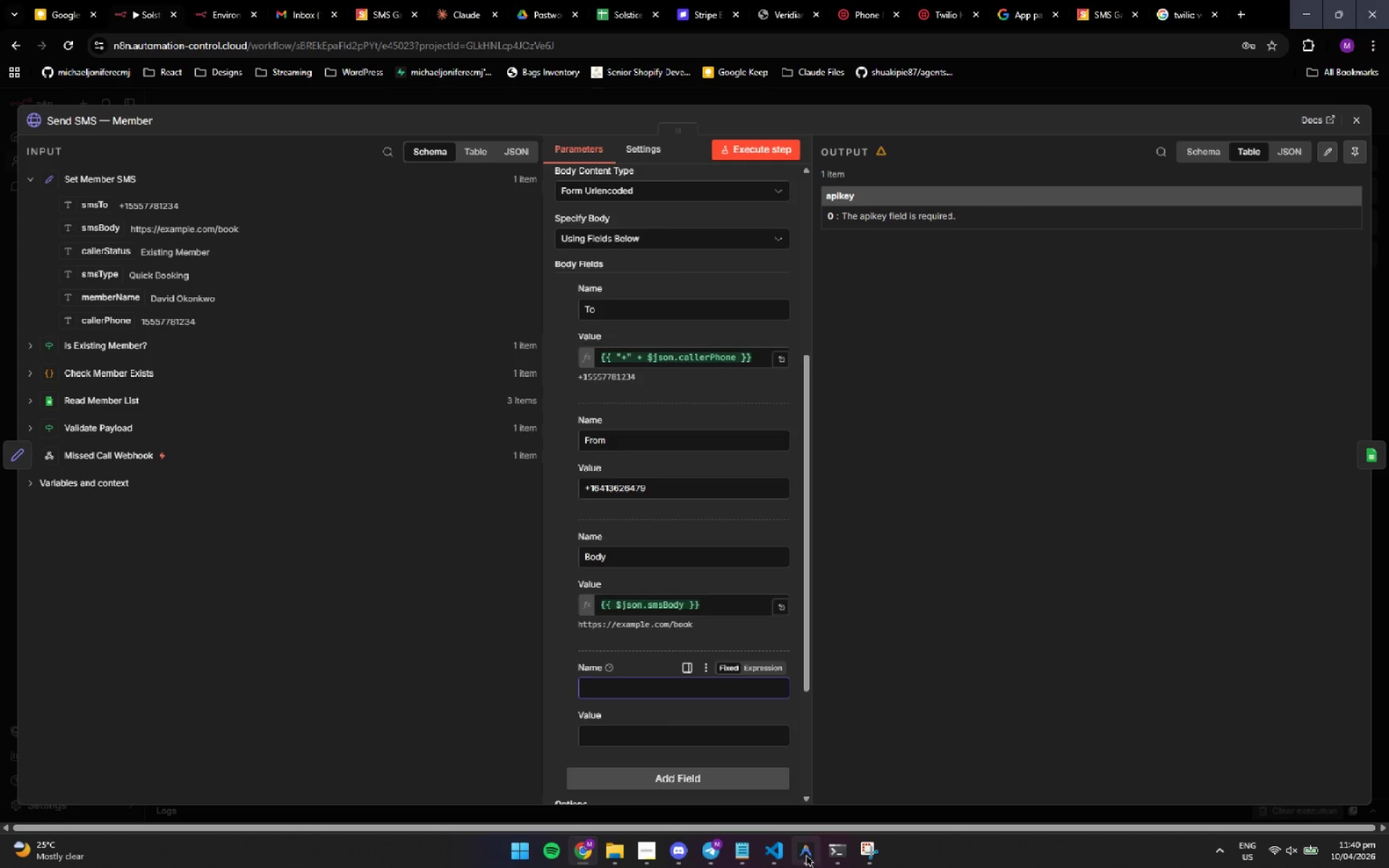 
left_click([804, 856])
 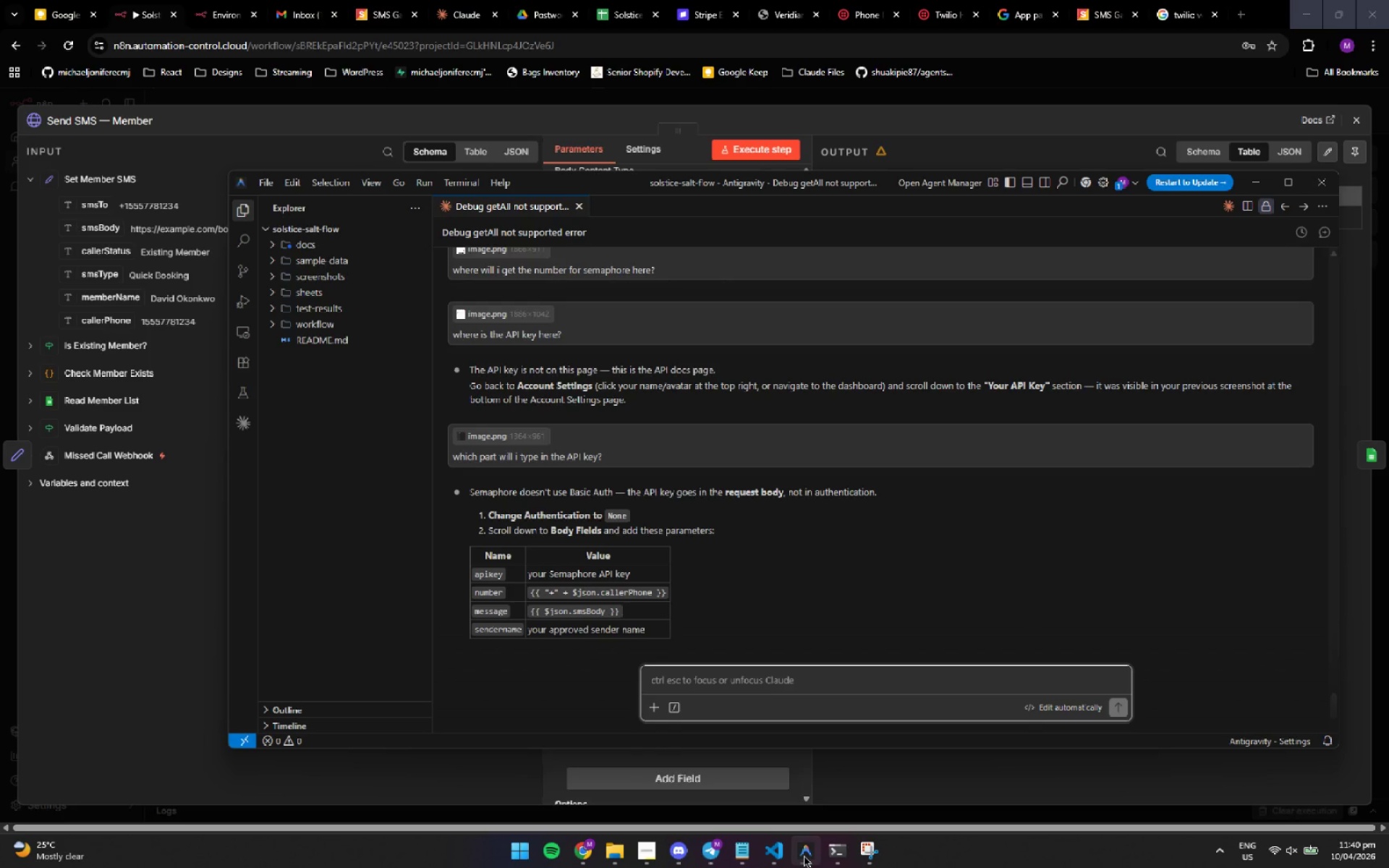 
wait(5.36)
 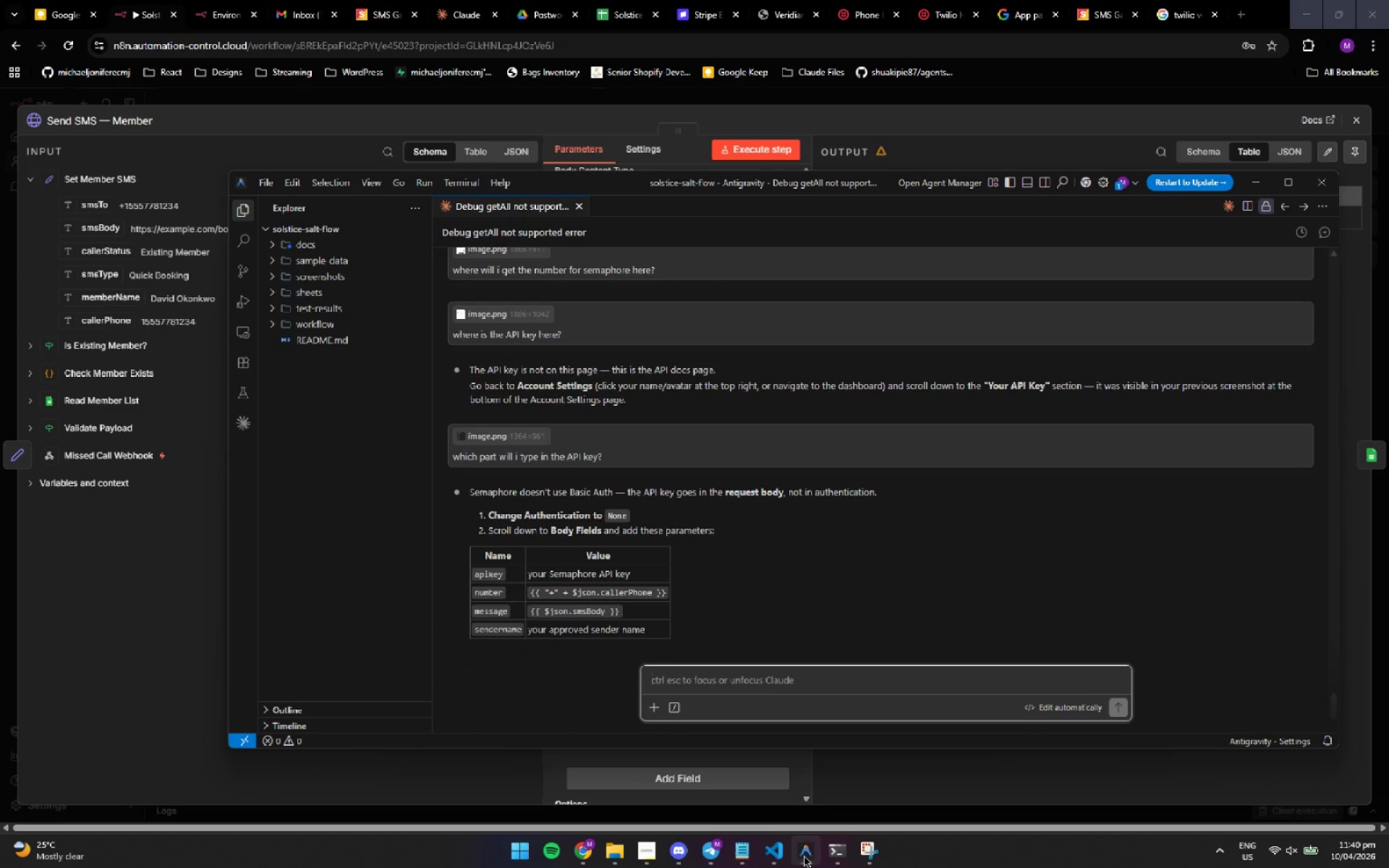 
left_click([804, 856])
 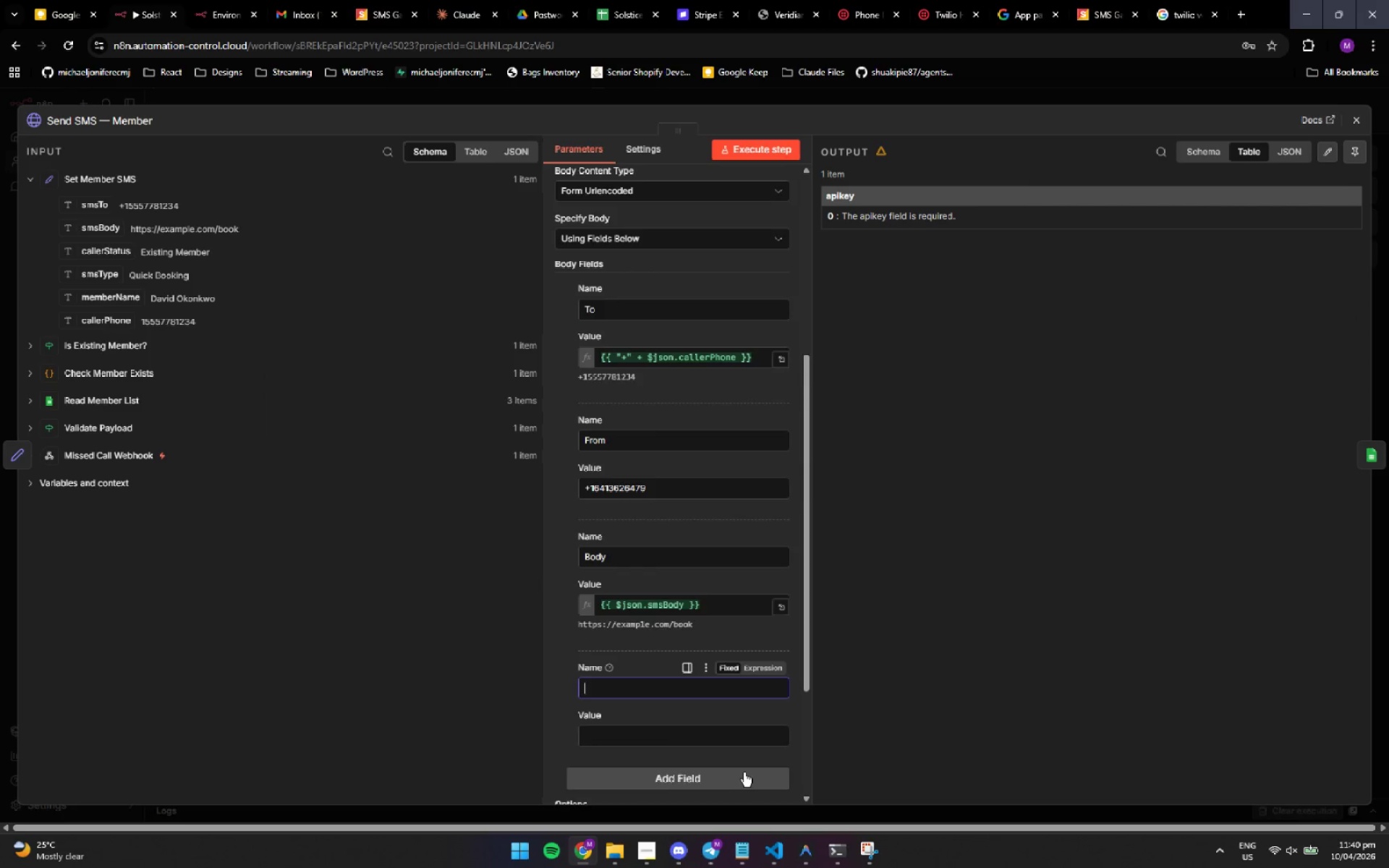 
type(apikey)
 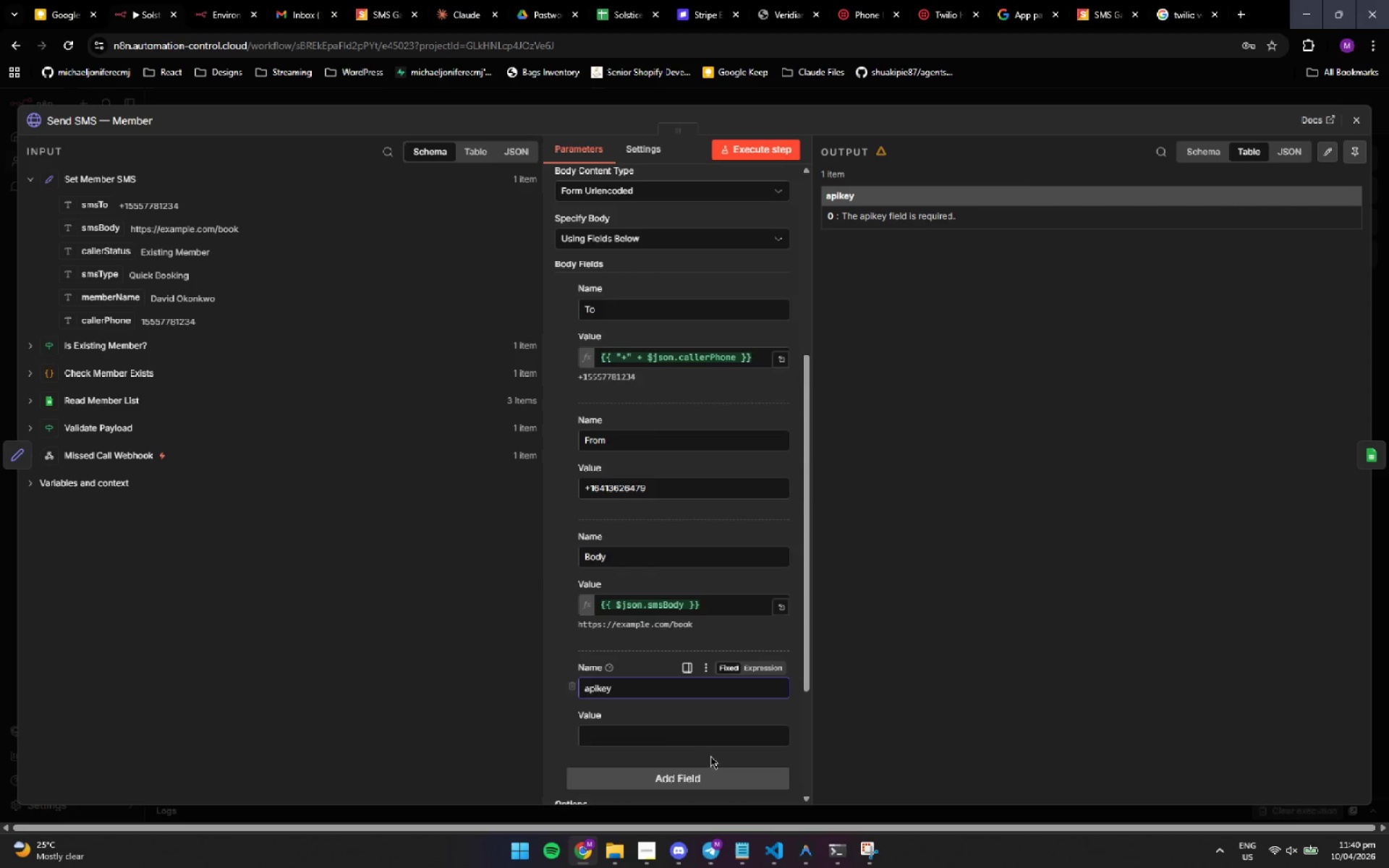 
left_click([702, 744])
 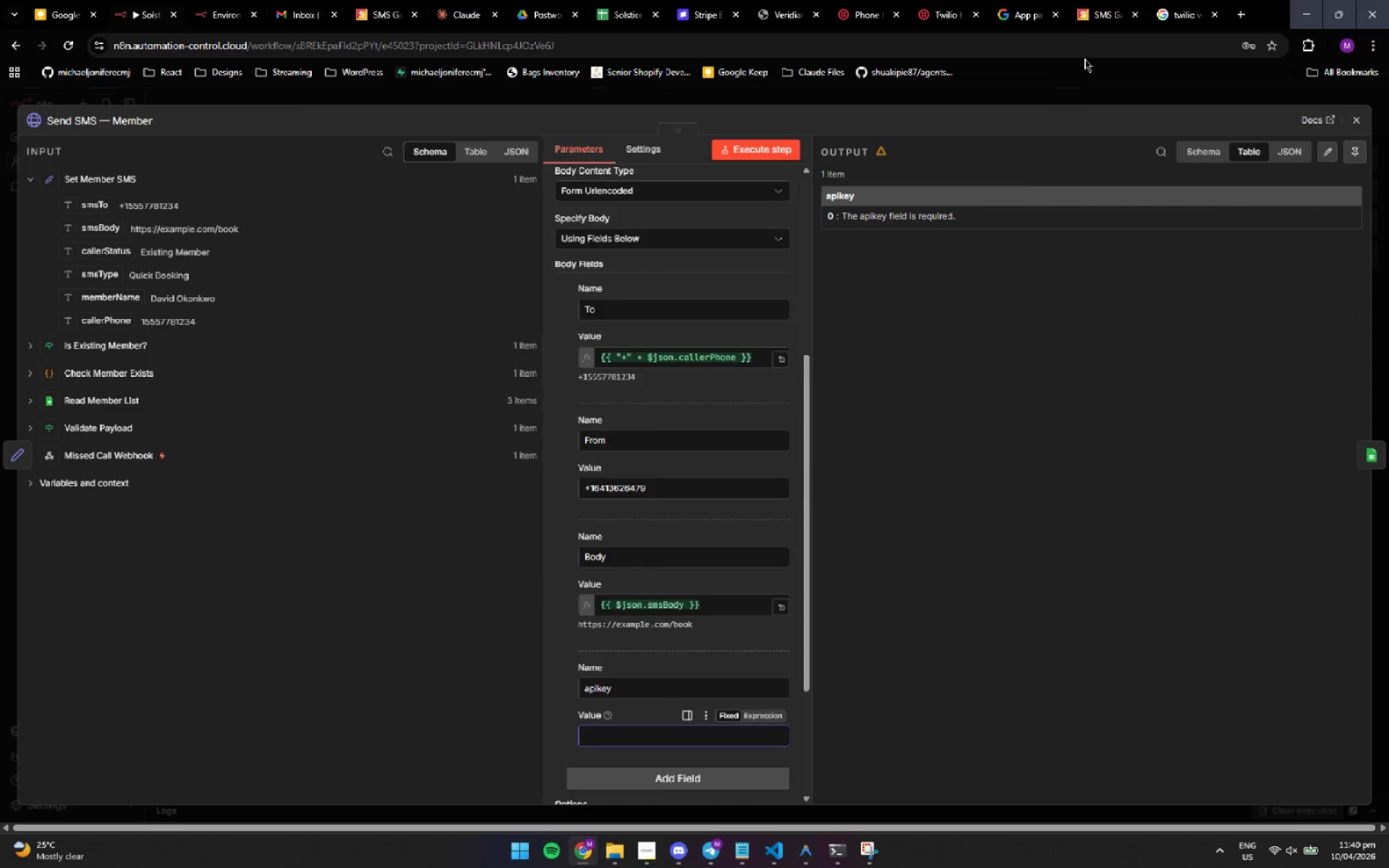 
left_click([1094, 17])
 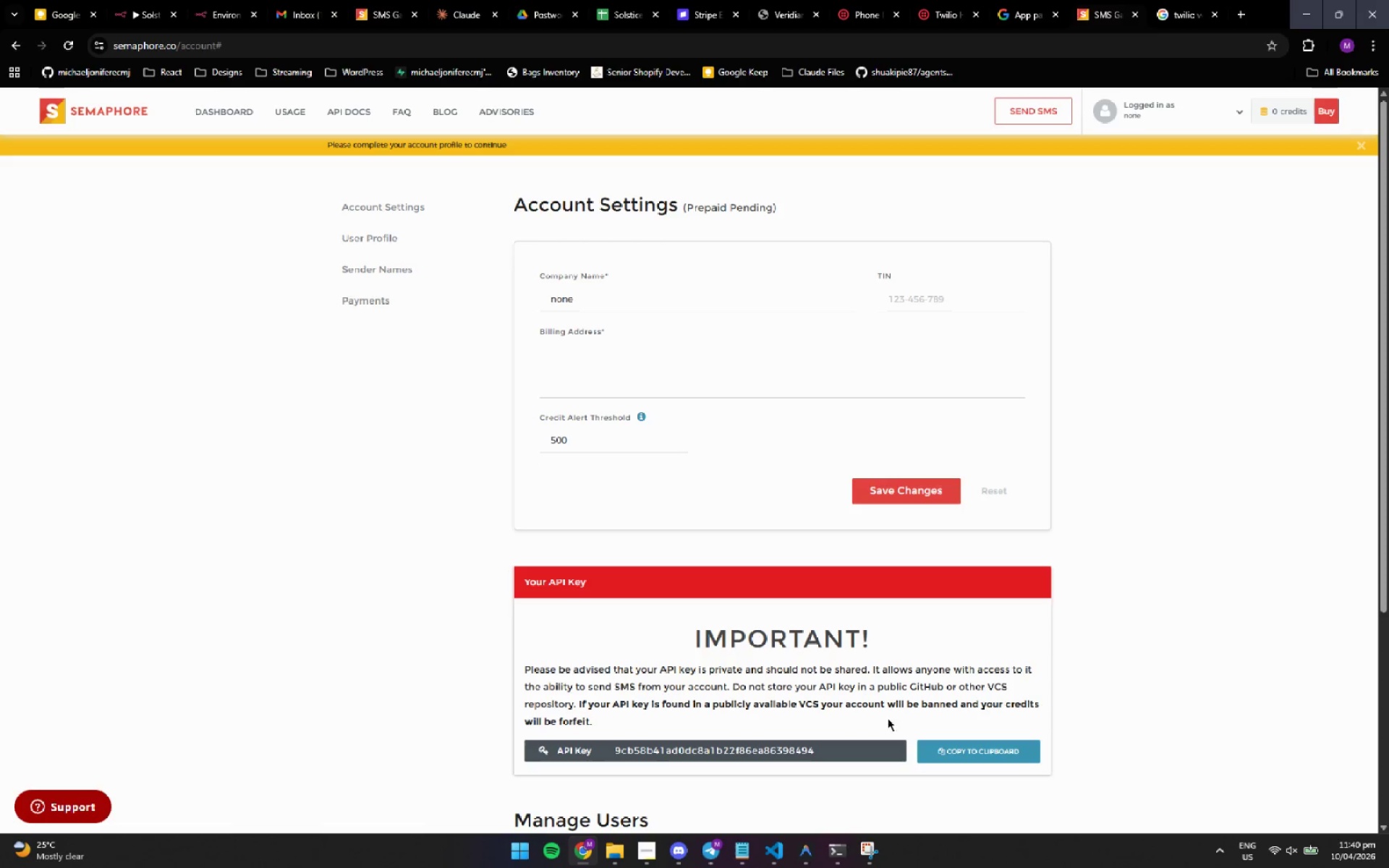 
left_click([951, 746])
 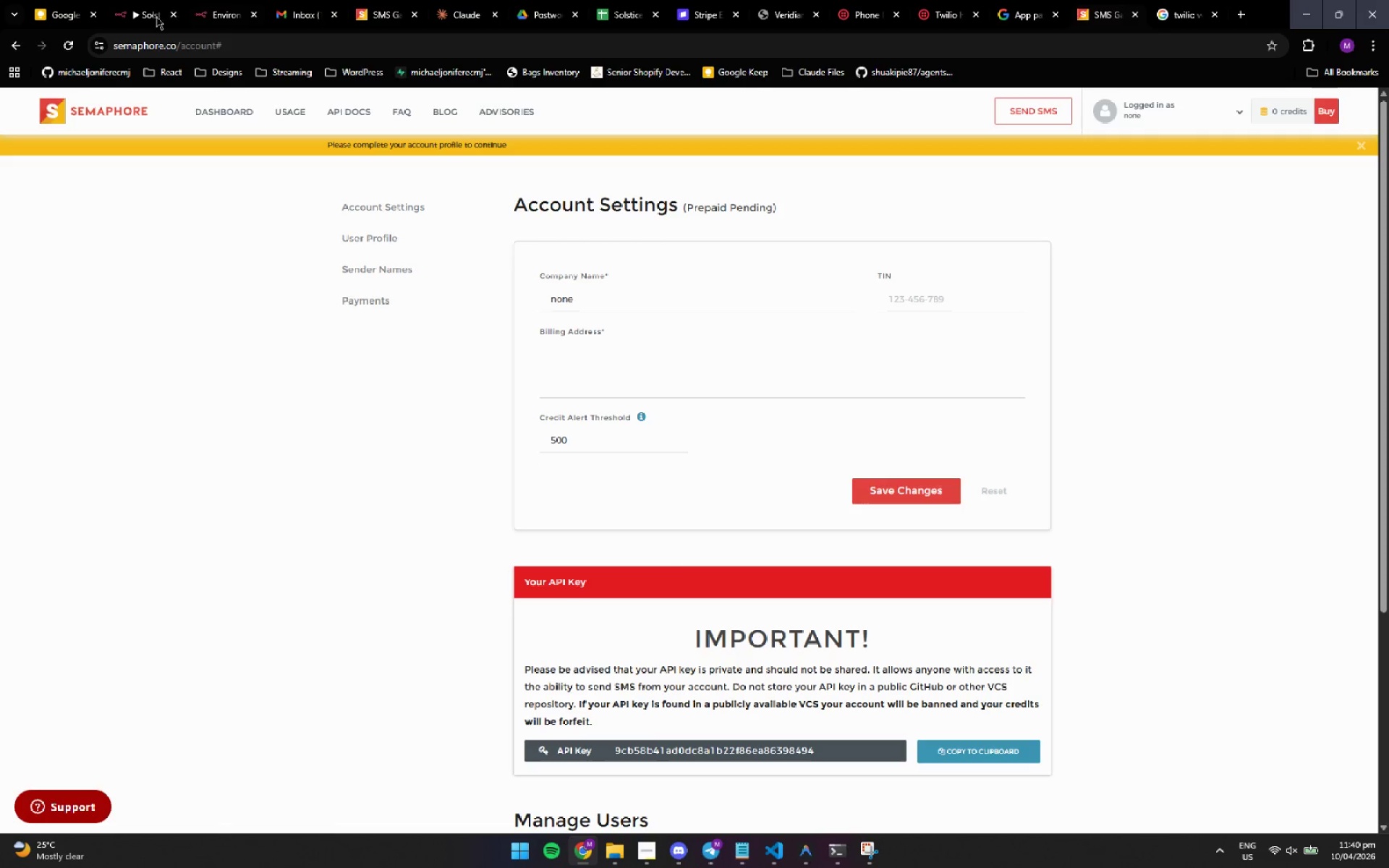 
key(Control+ControlLeft)
 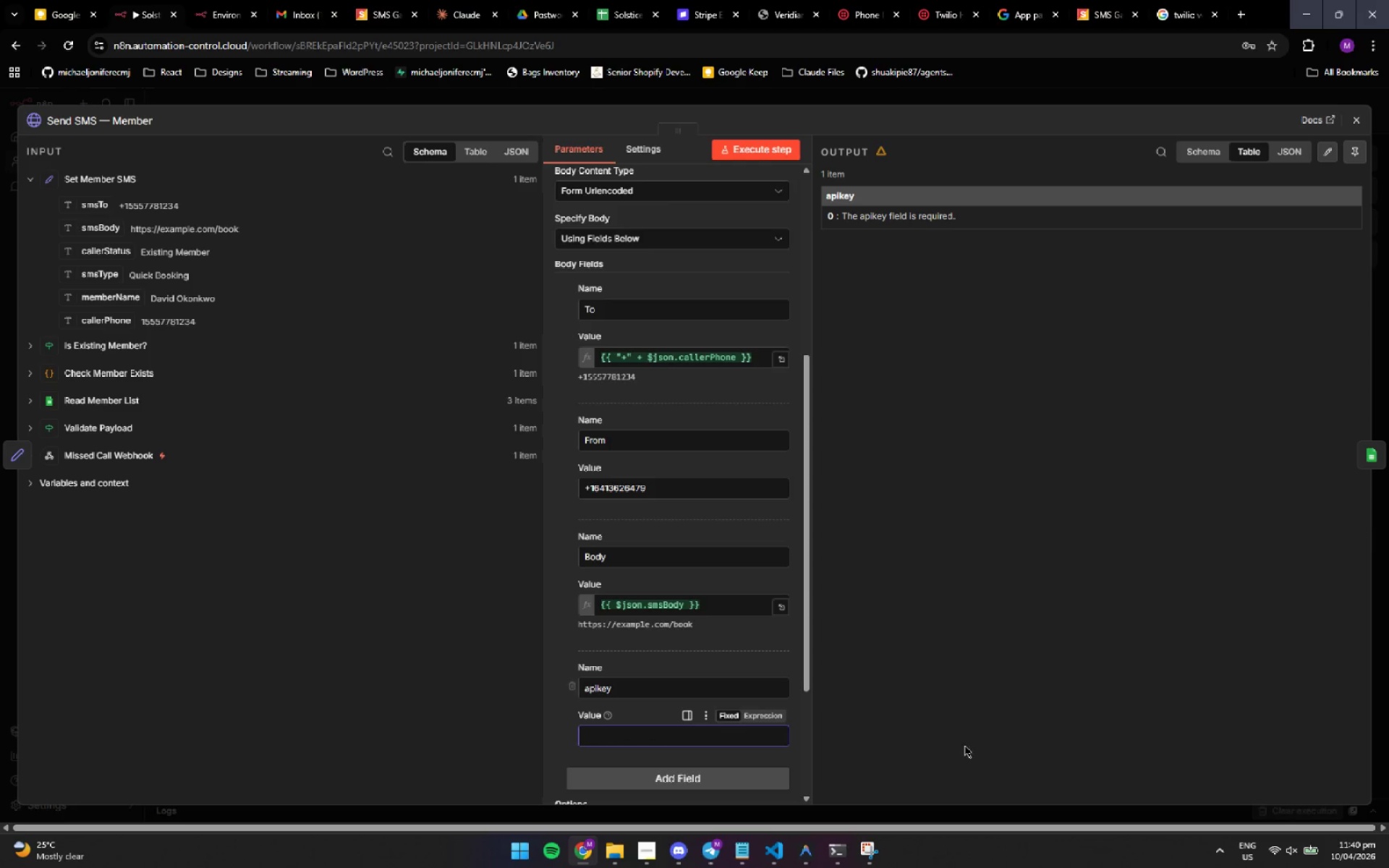 
key(Control+V)
 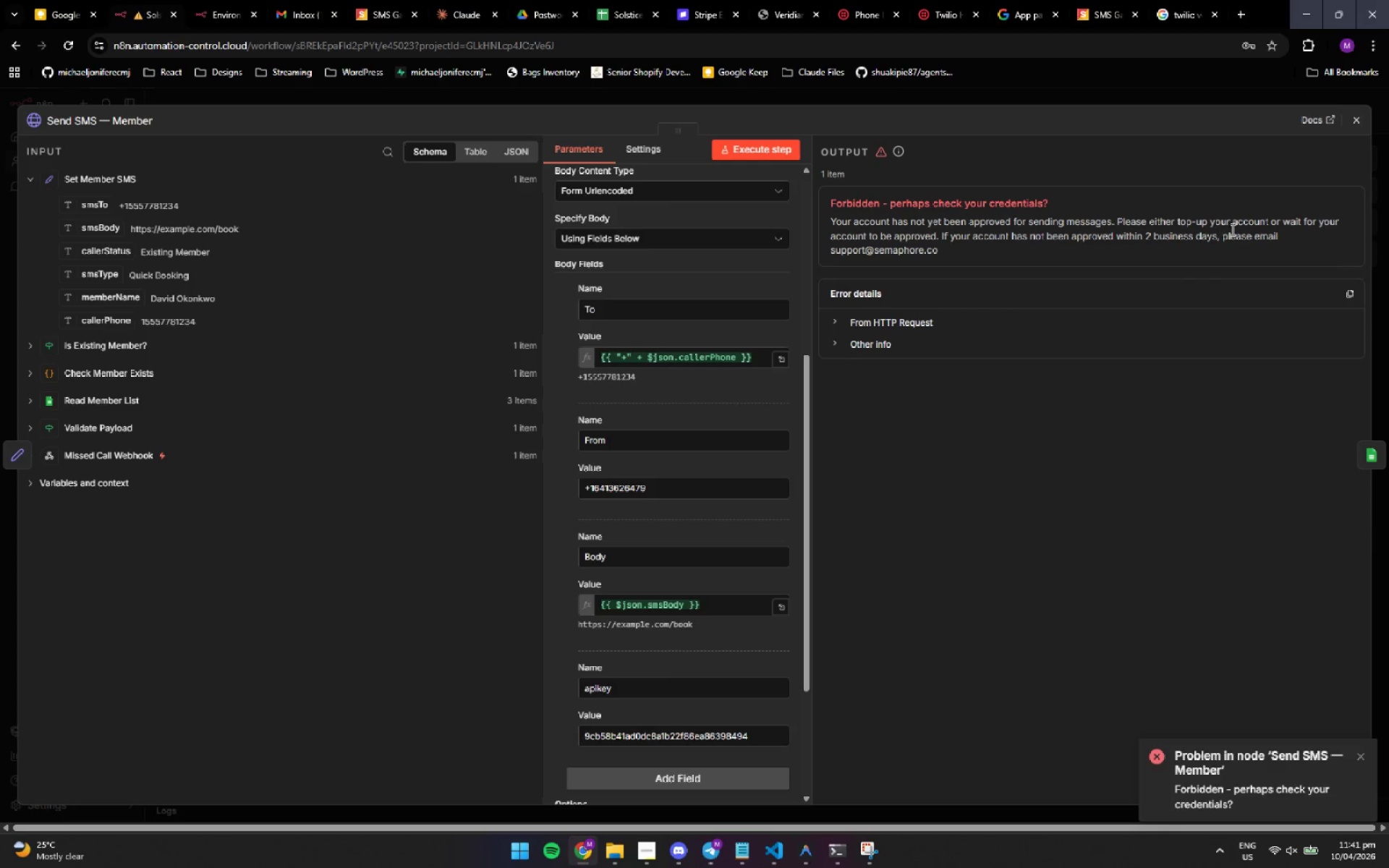 
wait(17.98)
 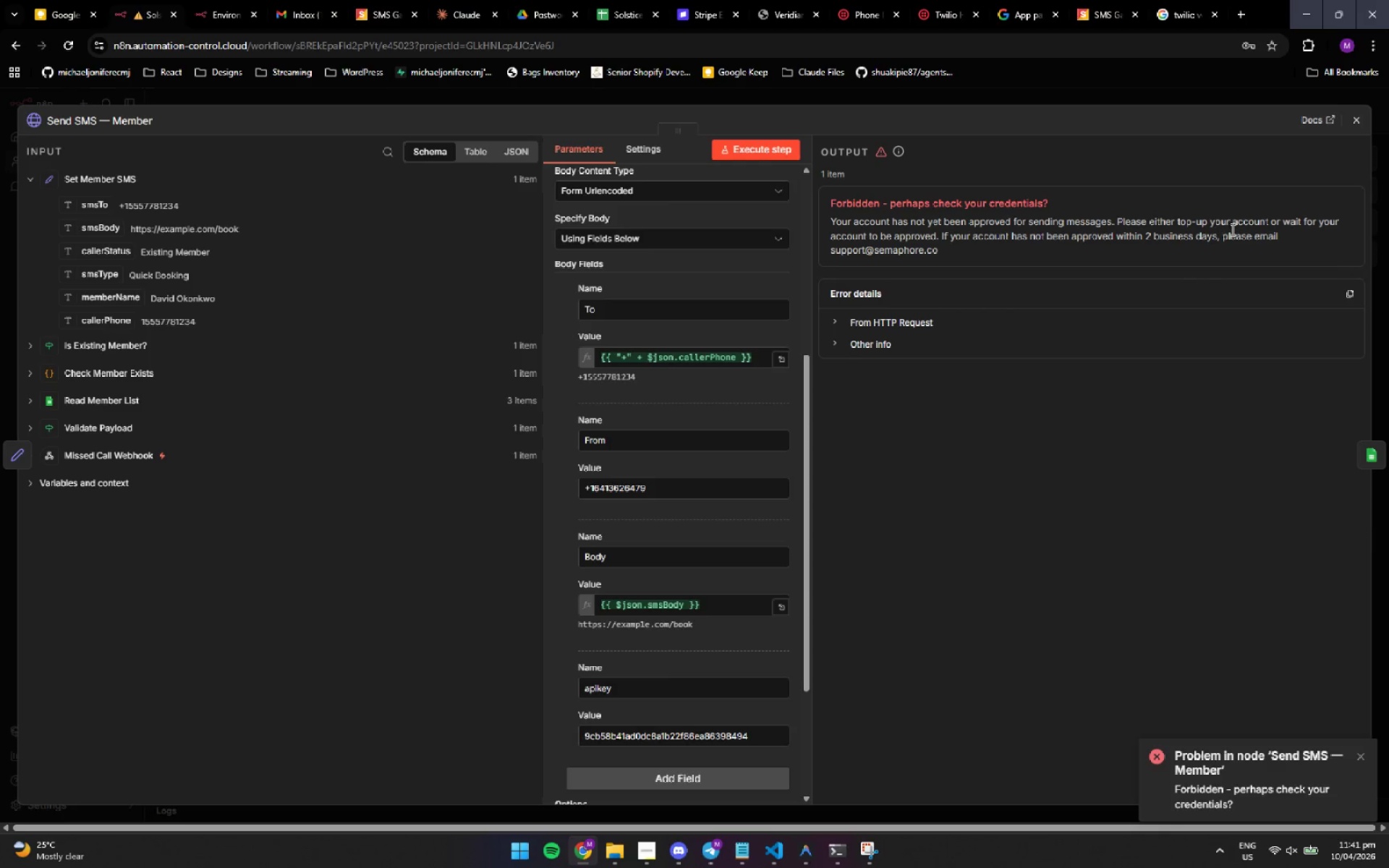 
scroll: coordinate [1071, 379], scroll_direction: down, amount: 3.0
 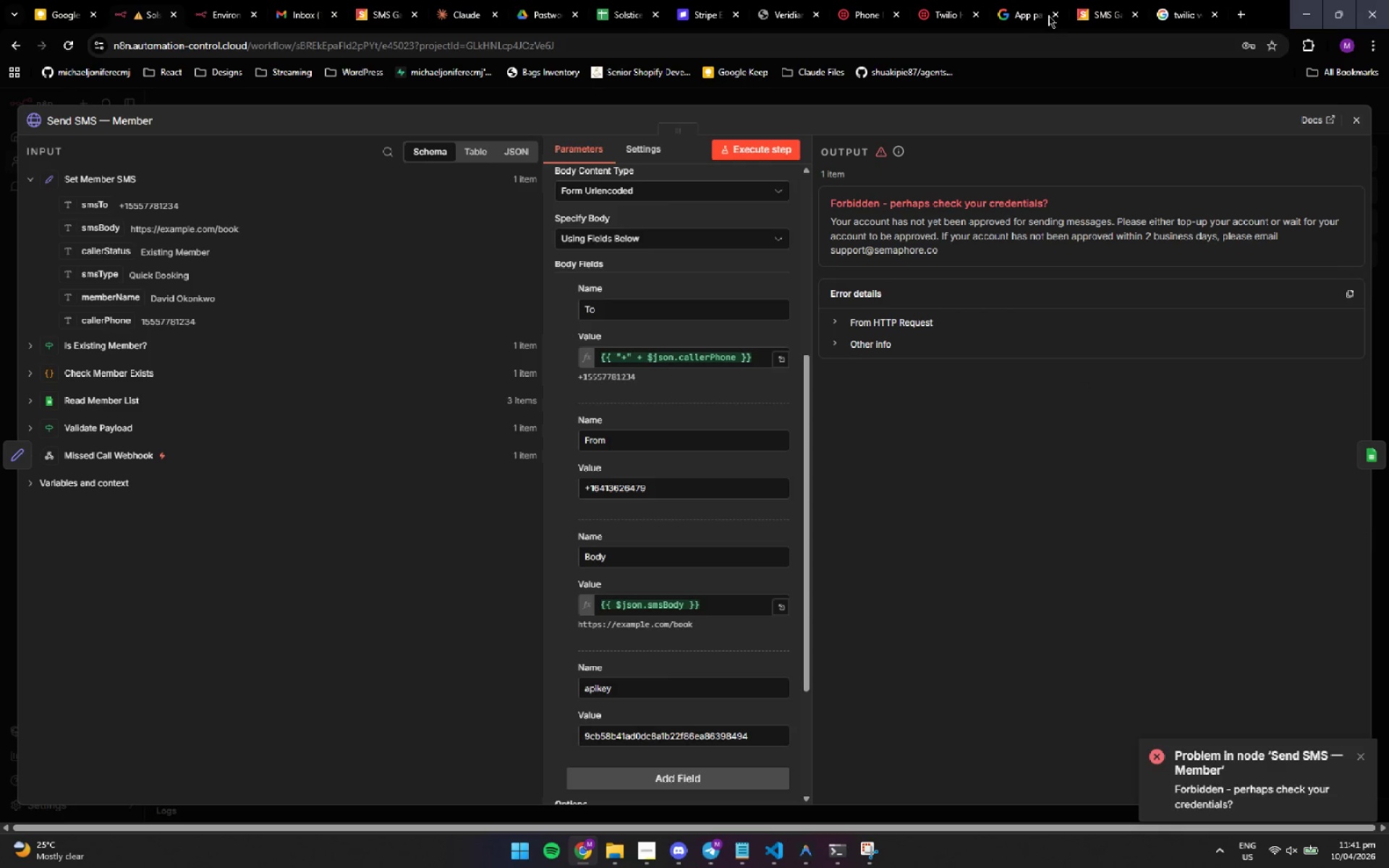 
left_click([1092, 10])
 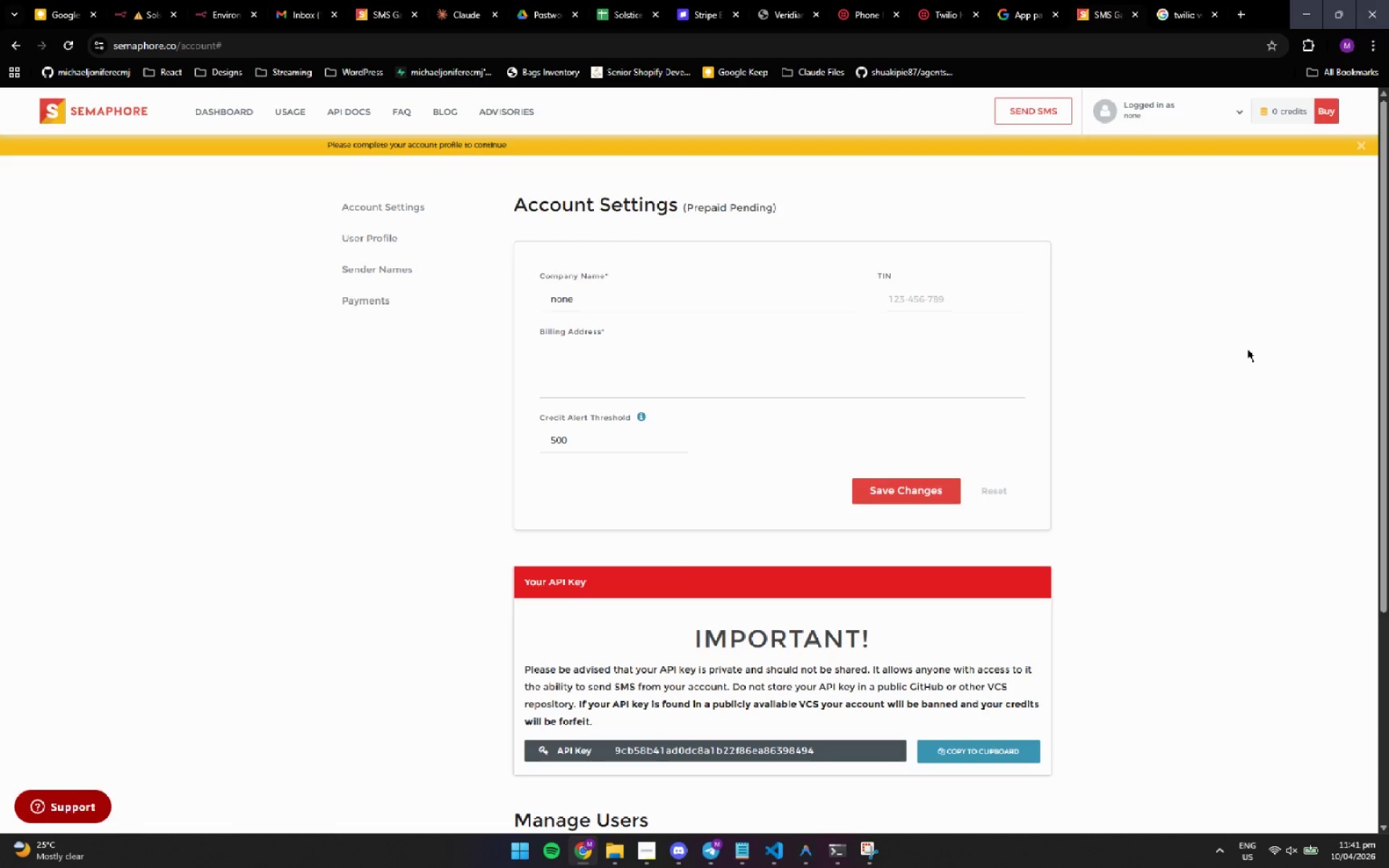 
wait(8.03)
 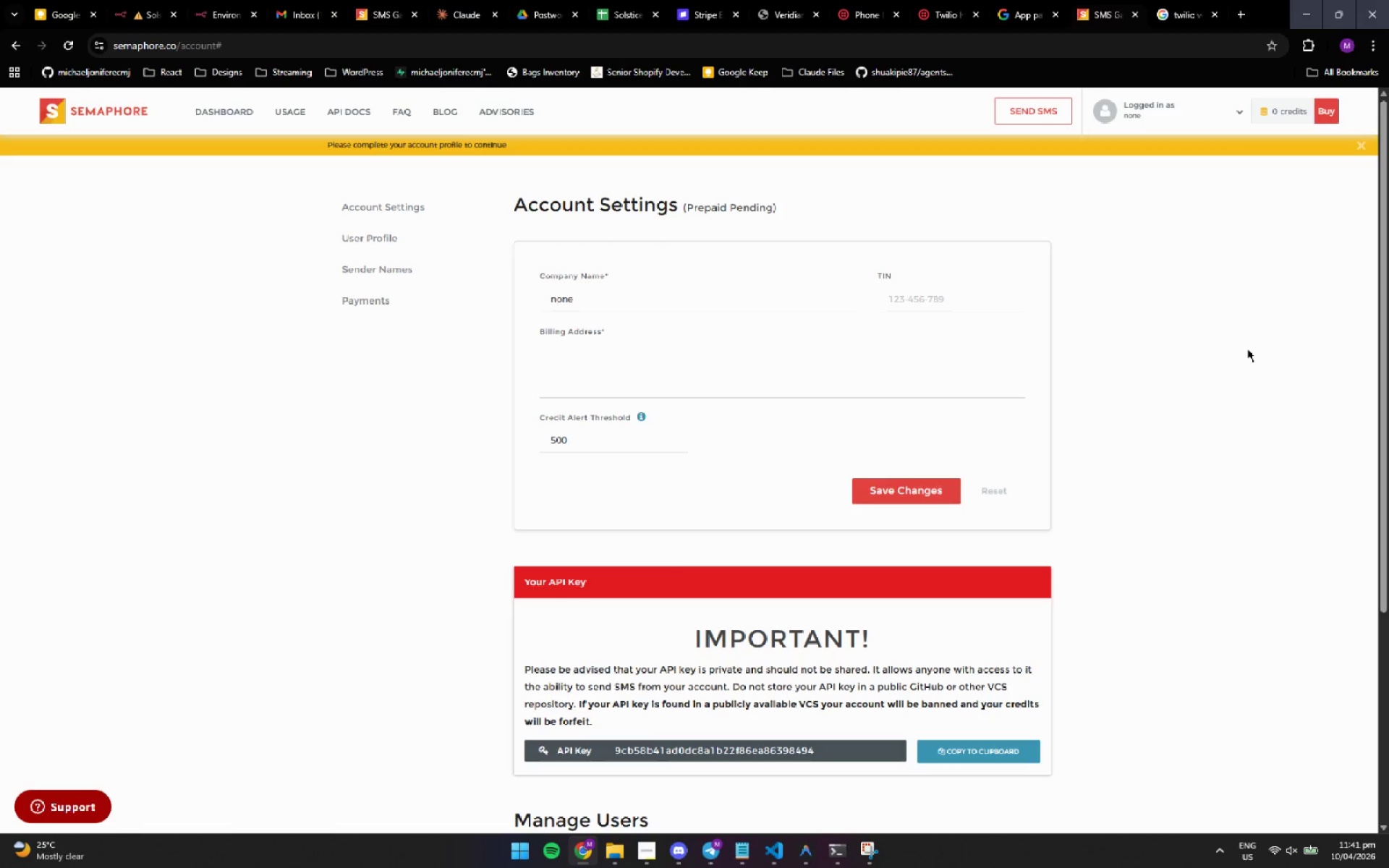 
left_click([1103, 113])
 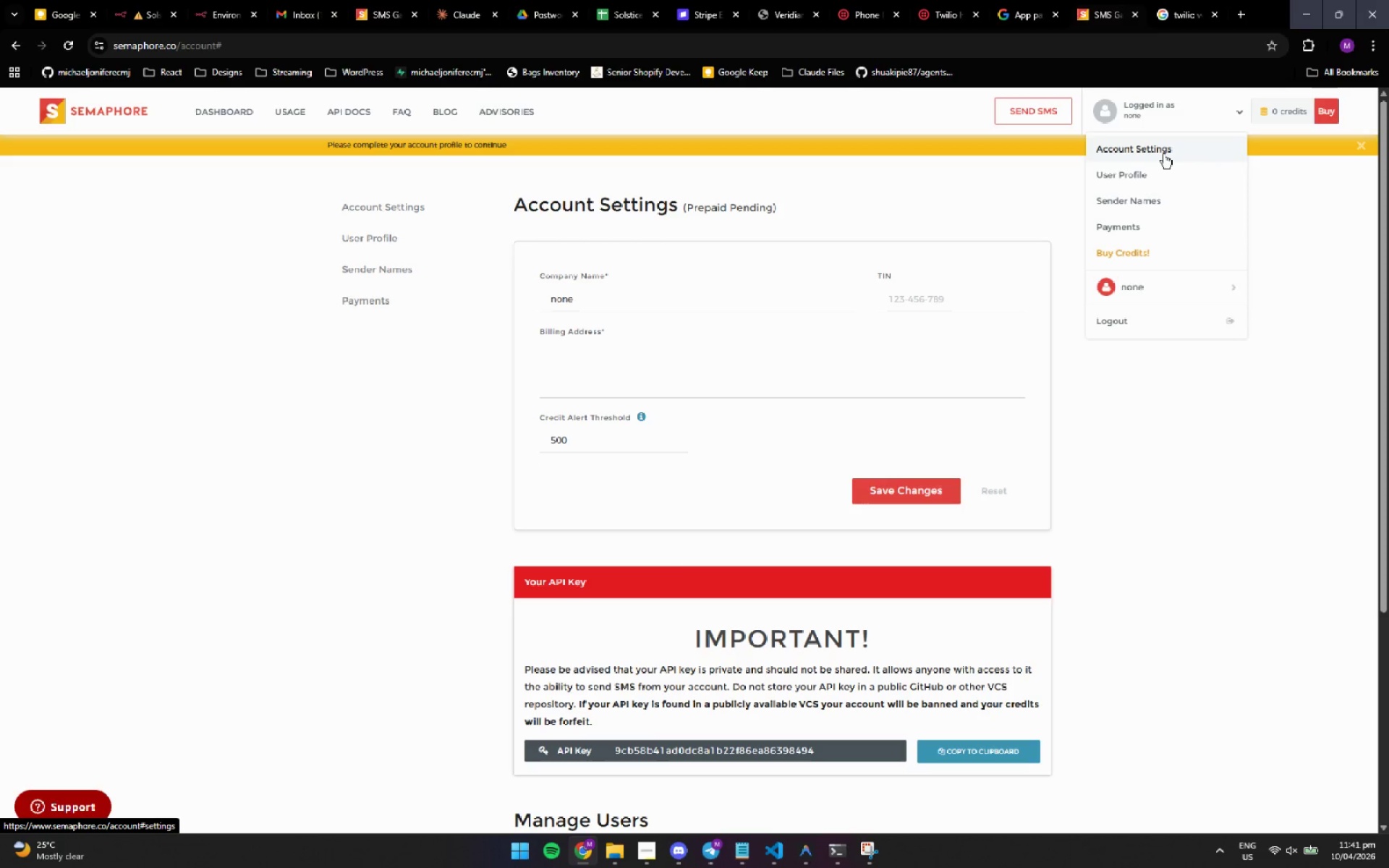 
wait(11.12)
 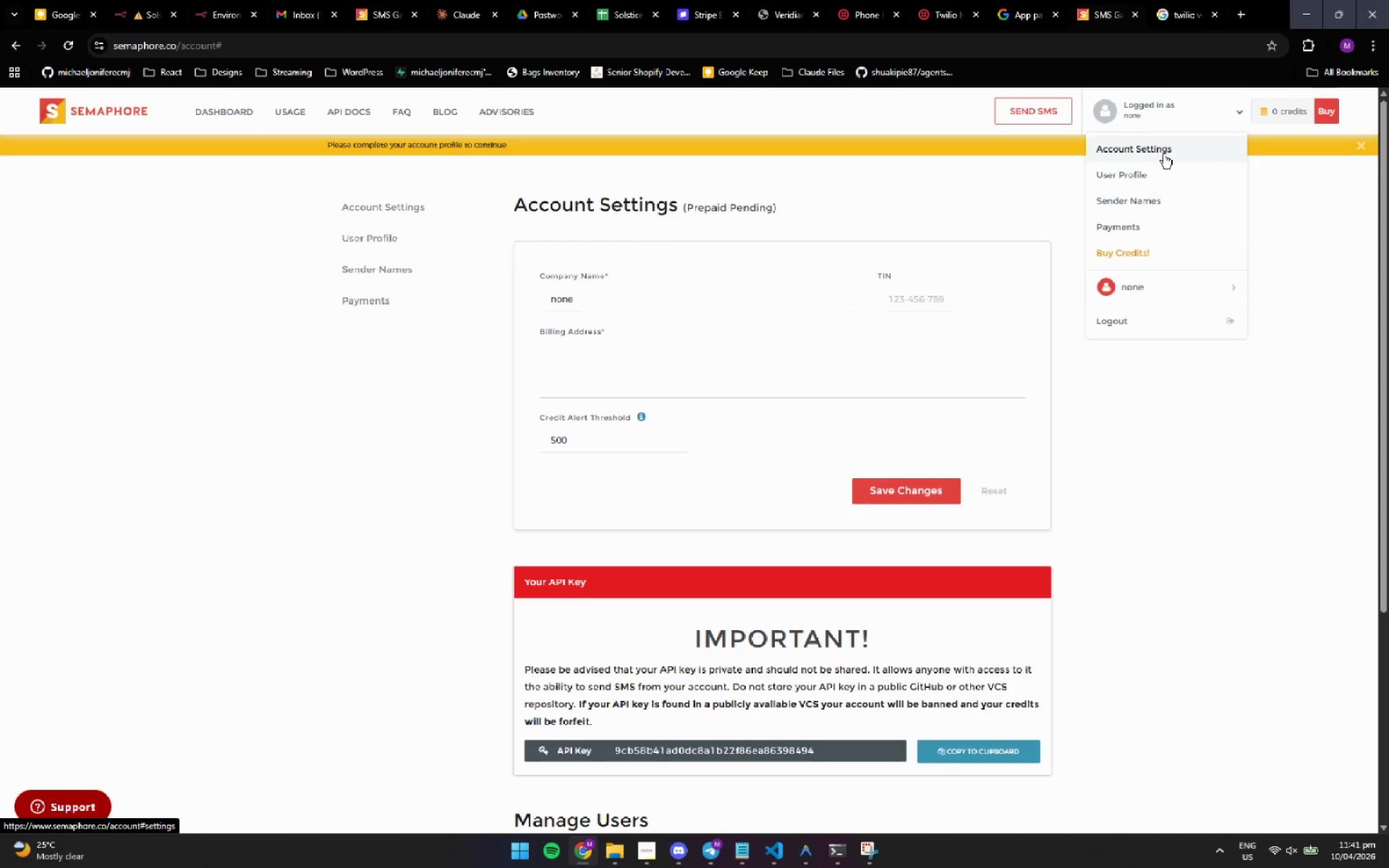 
left_click([1134, 257])
 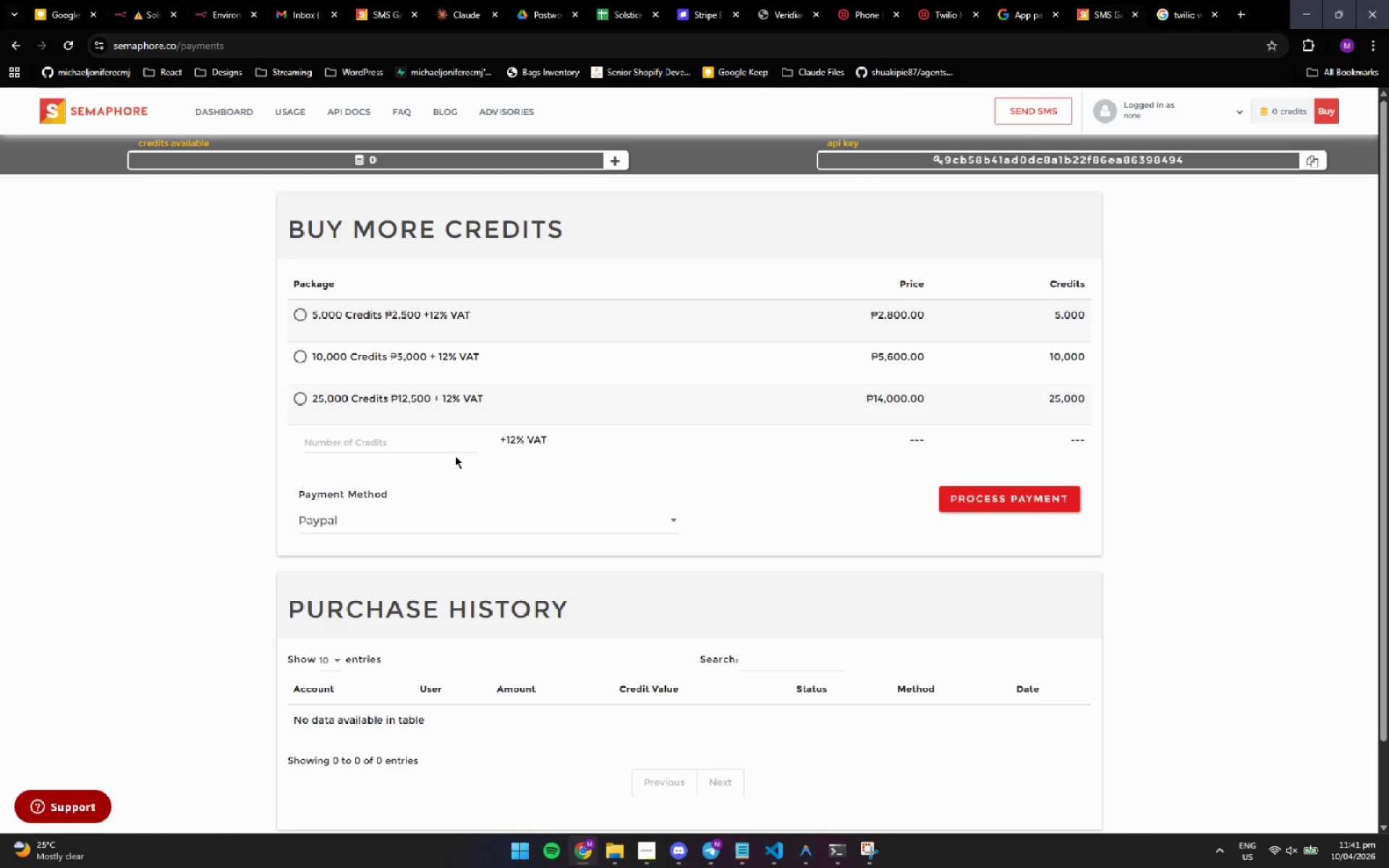 
wait(5.98)
 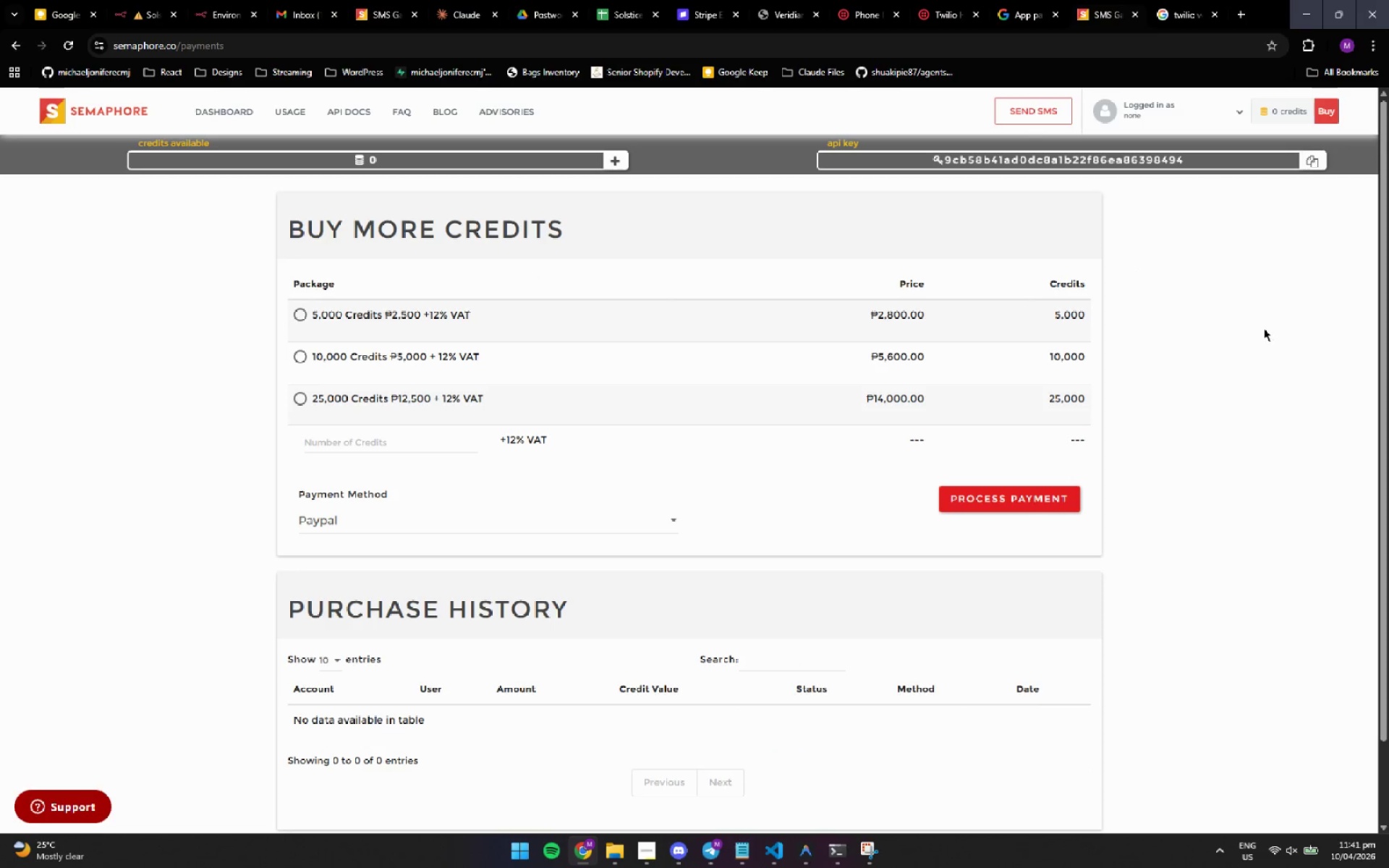 
scroll: coordinate [651, 429], scroll_direction: down, amount: 3.0
 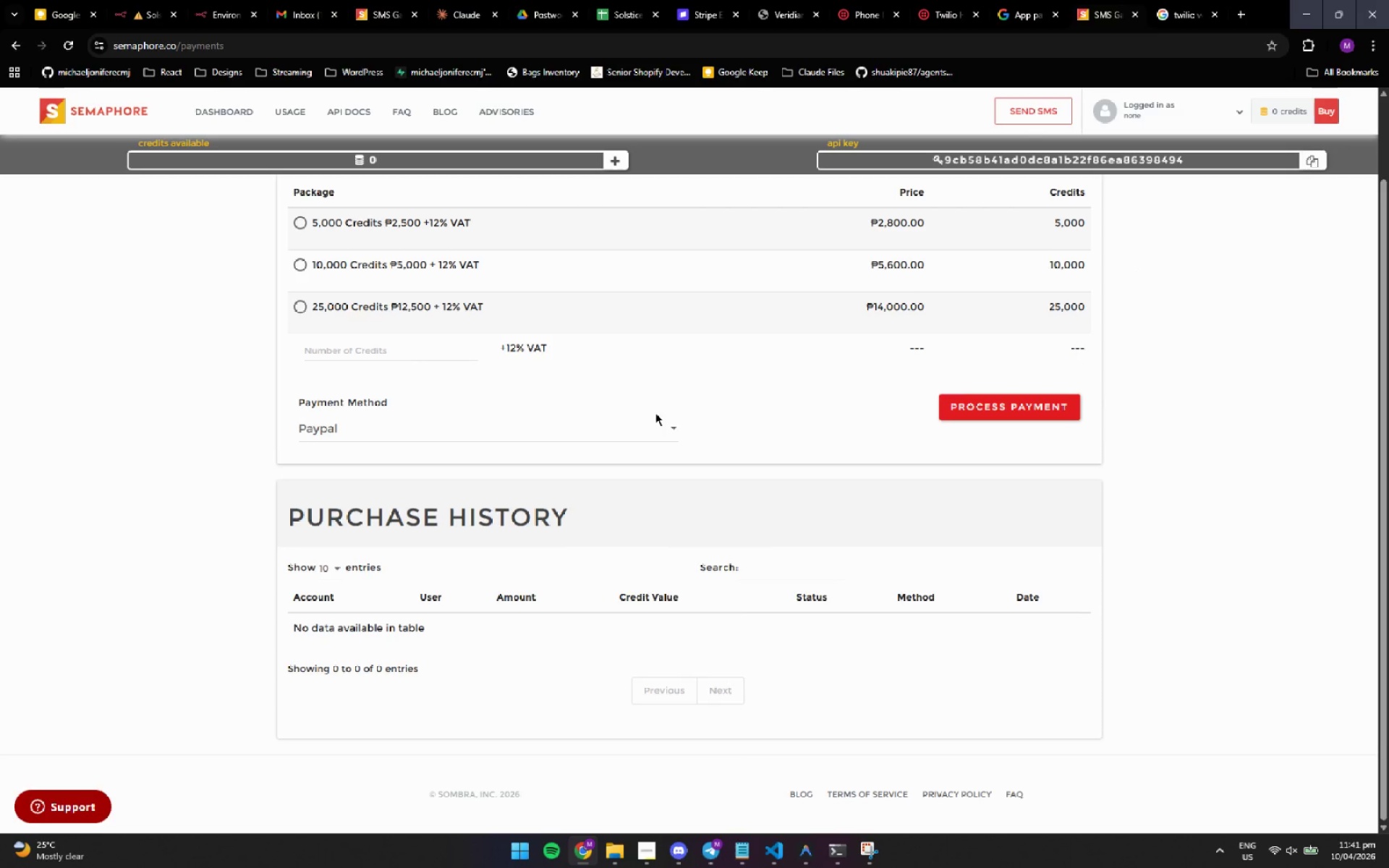 
scroll: coordinate [752, 362], scroll_direction: up, amount: 5.0
 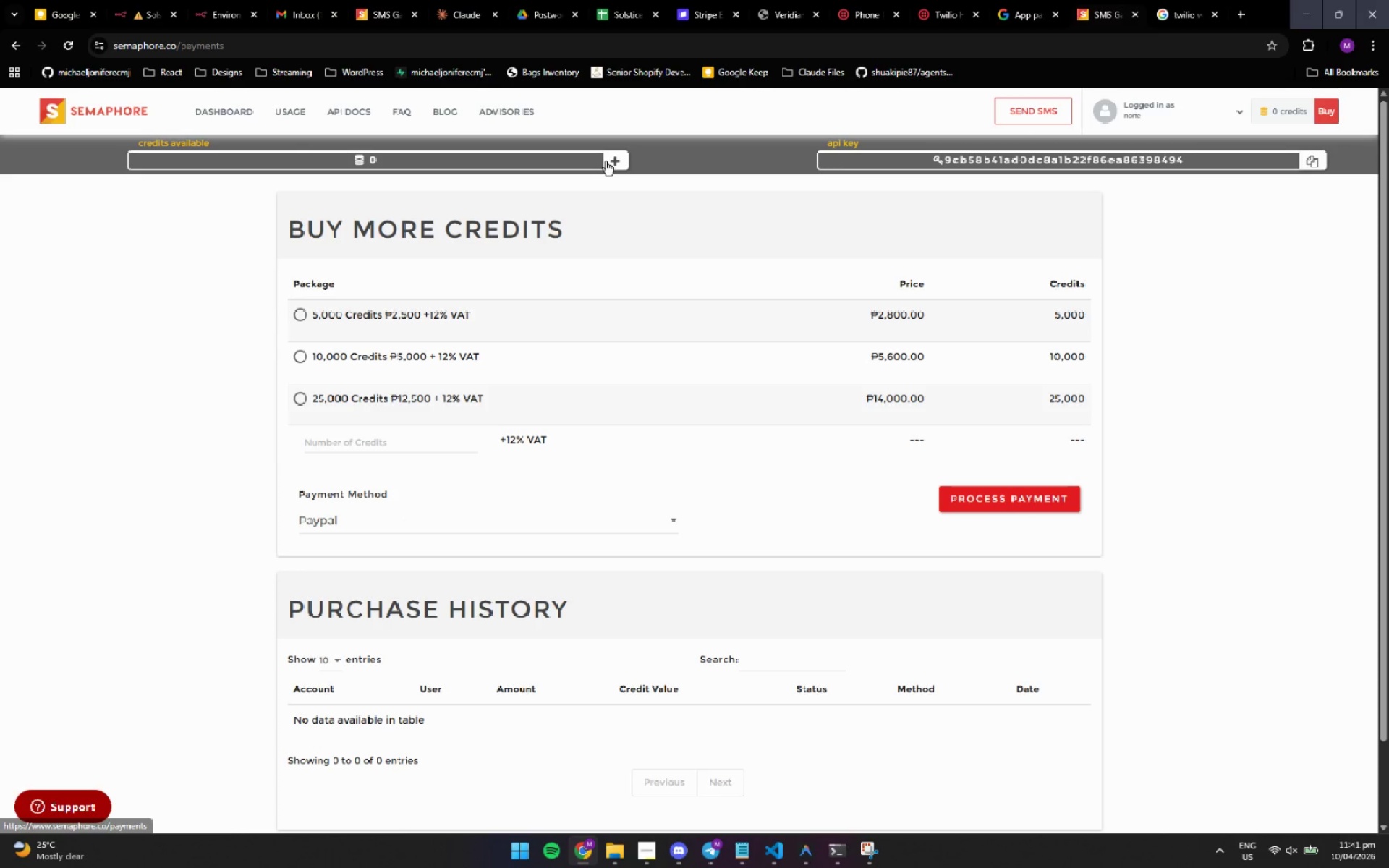 
left_click([621, 163])
 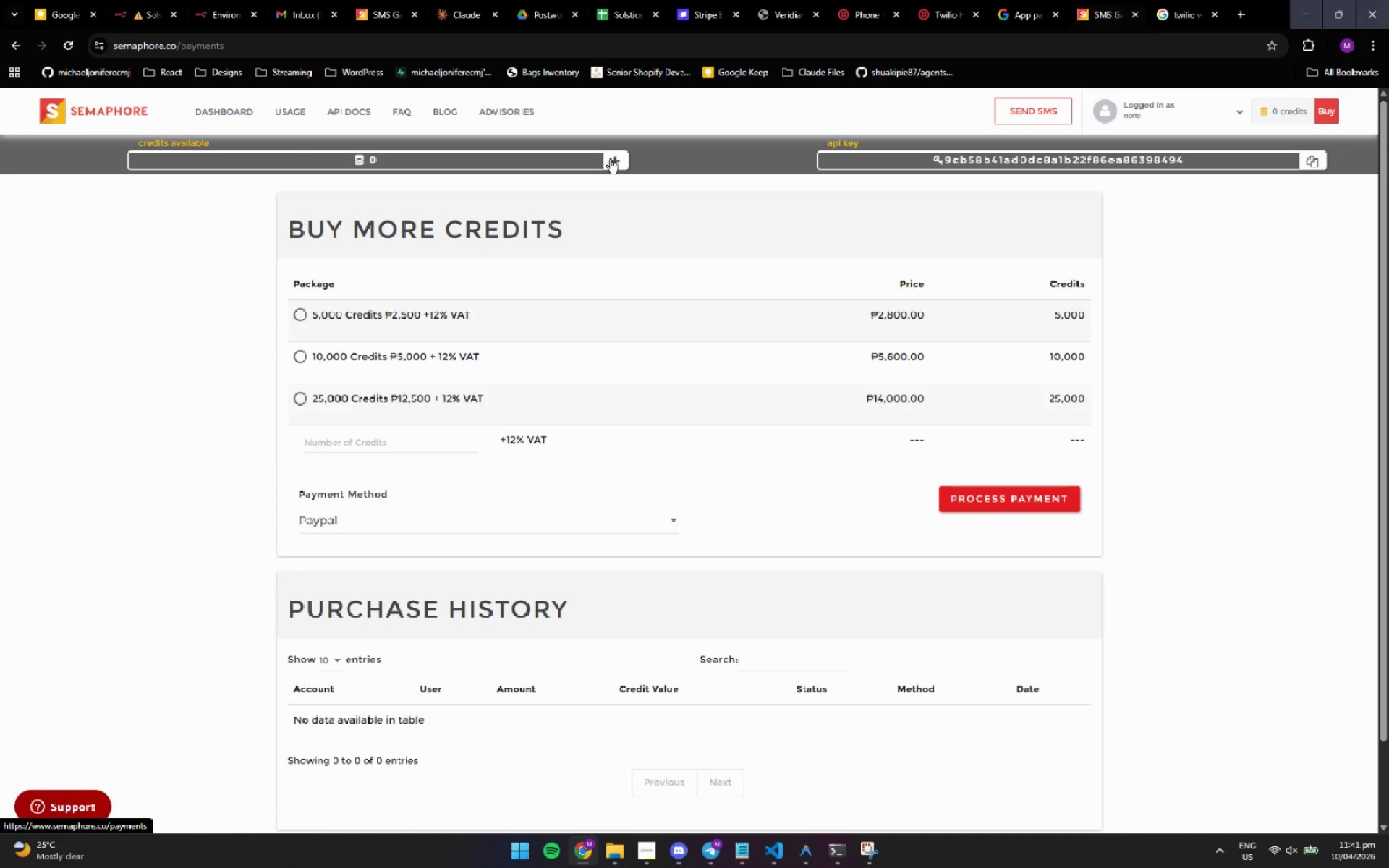 
left_click([610, 159])
 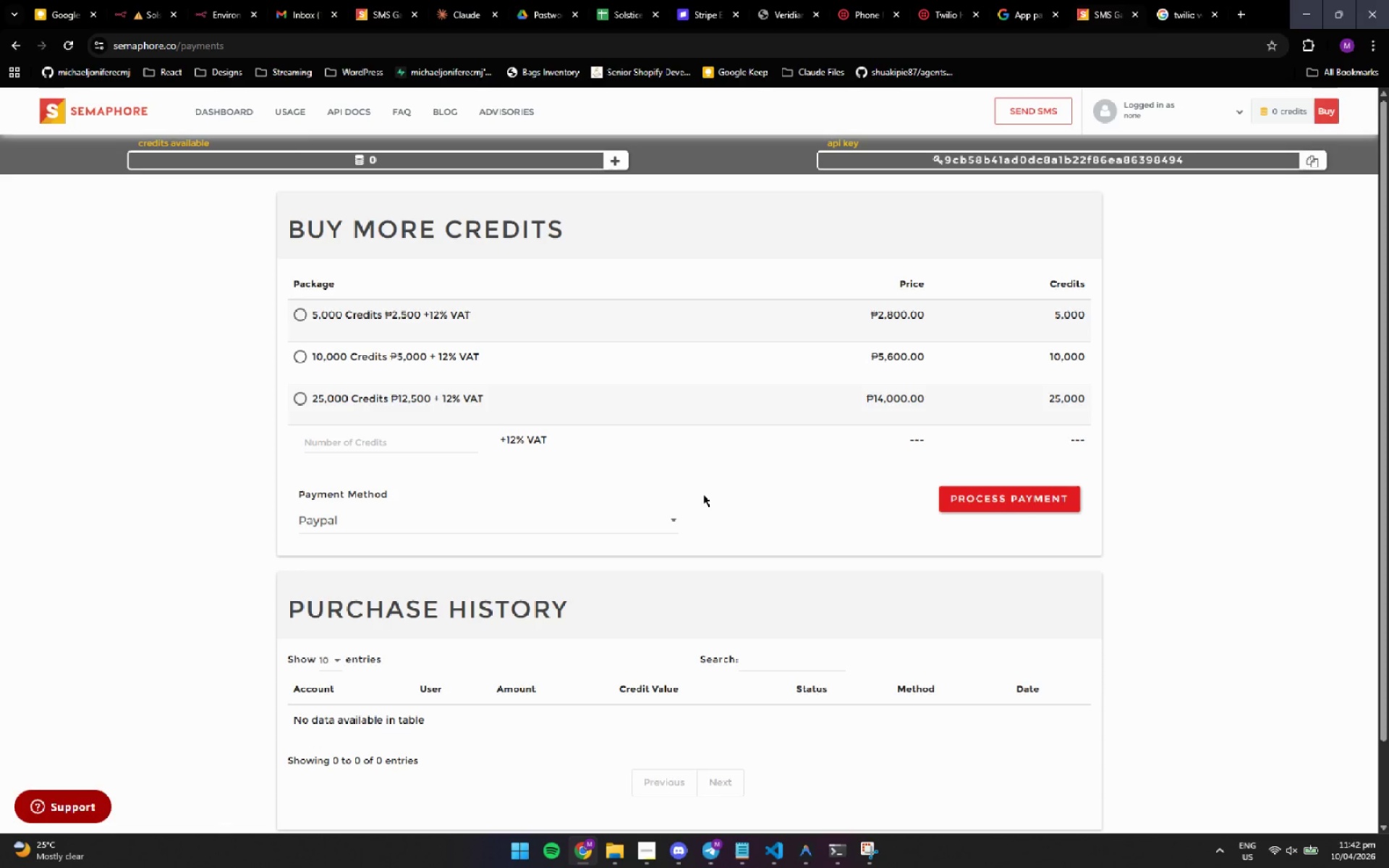 
wait(26.84)
 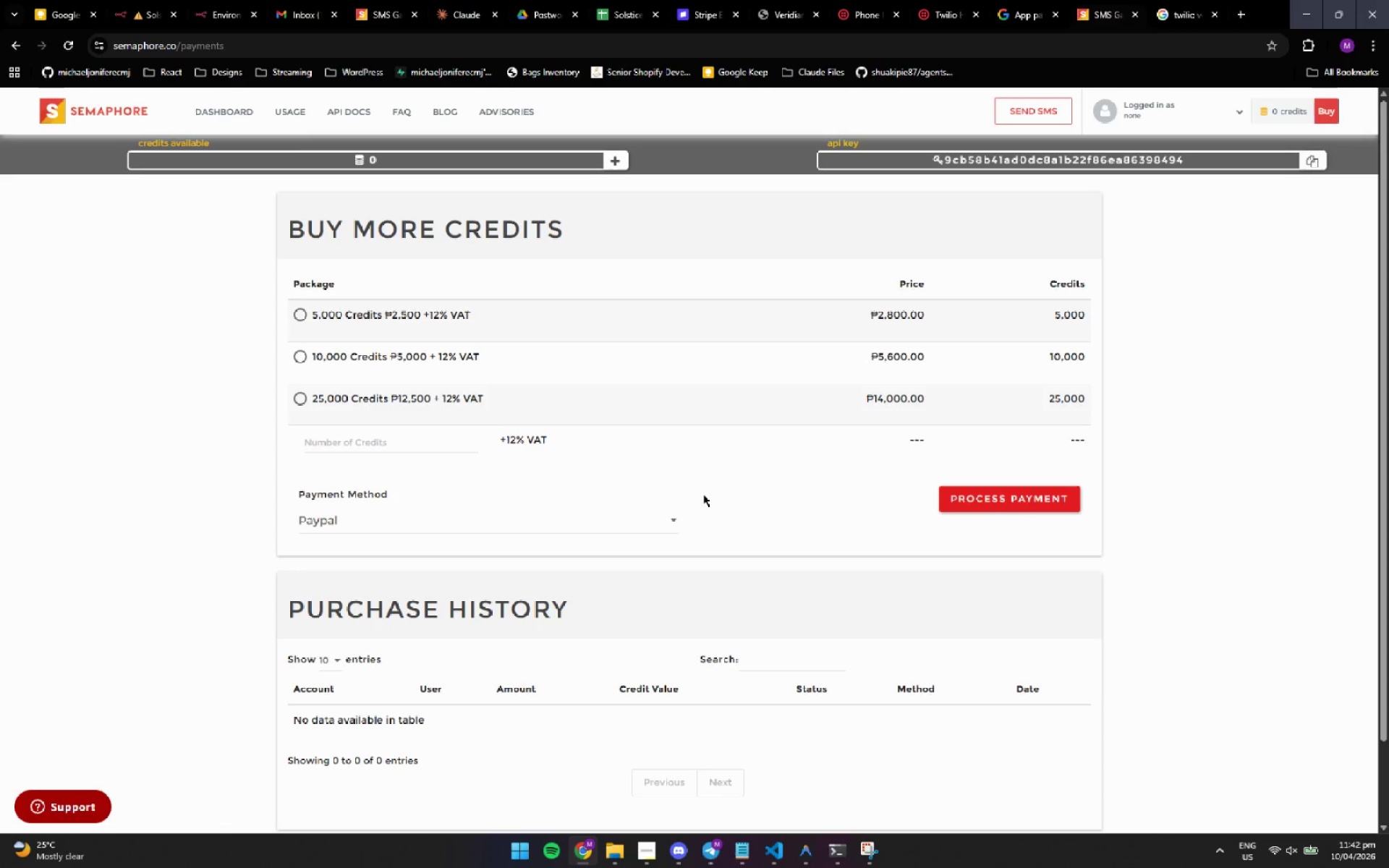 
left_click([1117, 116])
 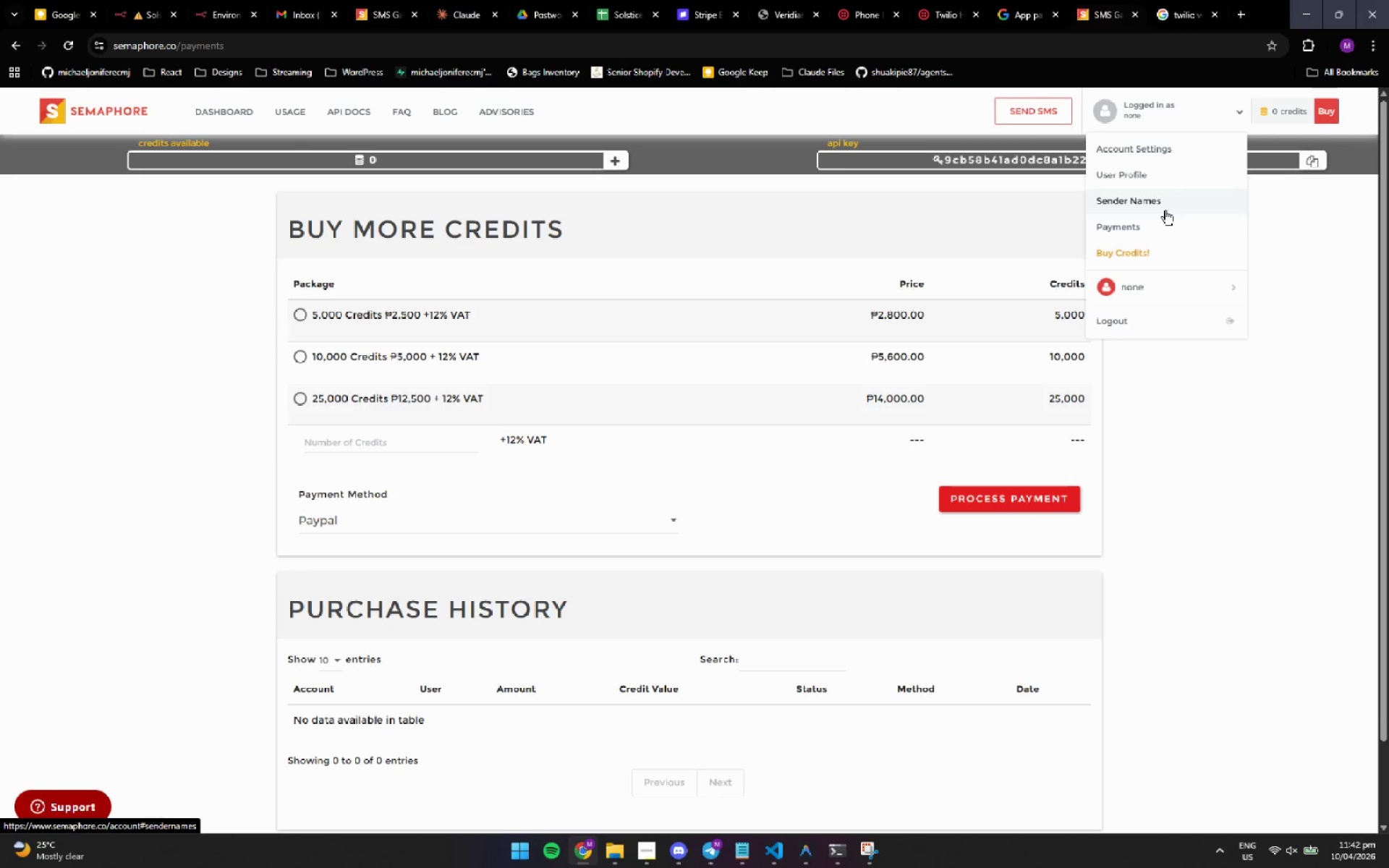 
left_click([1208, 461])
 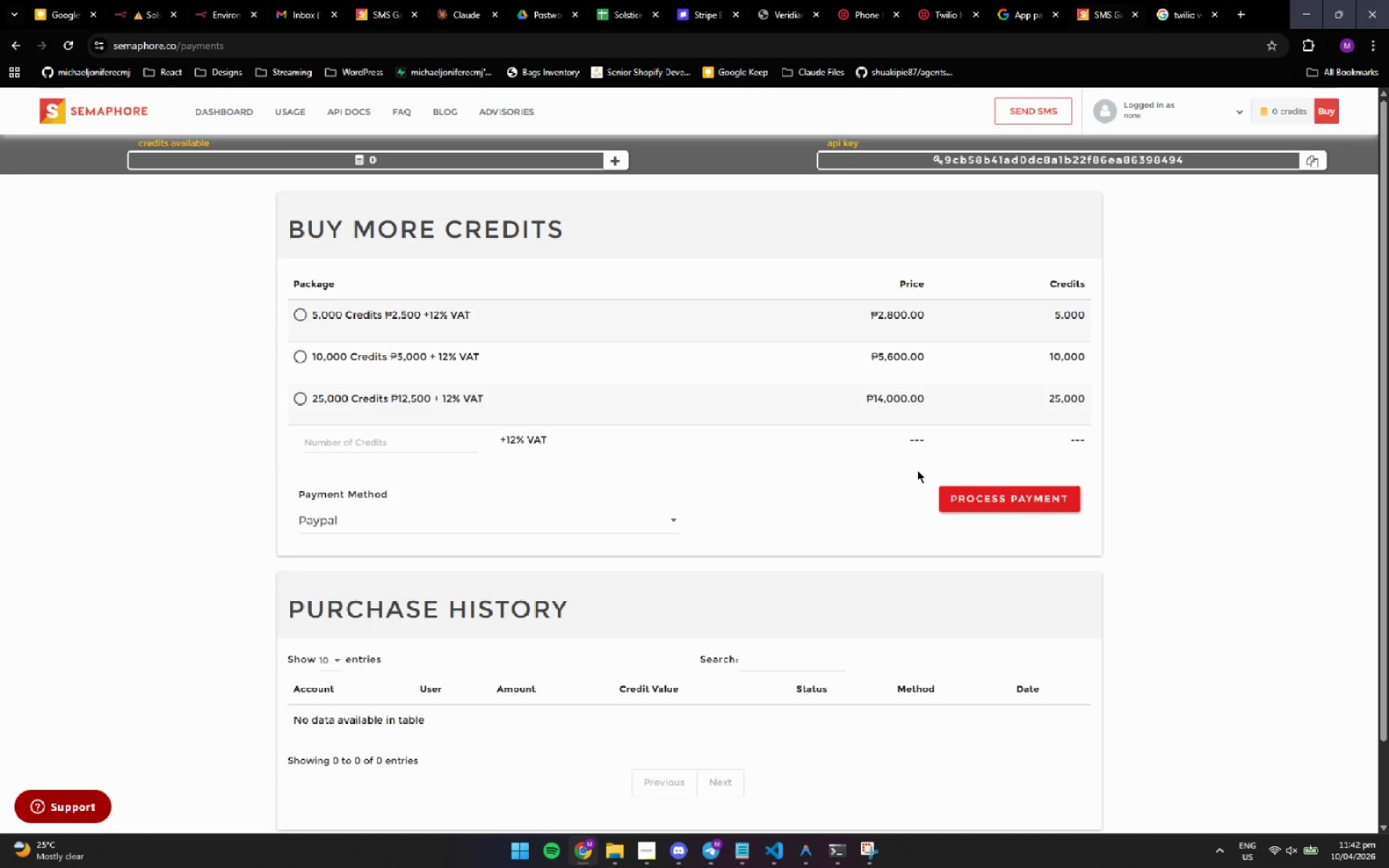 
scroll: coordinate [913, 470], scroll_direction: down, amount: 3.0
 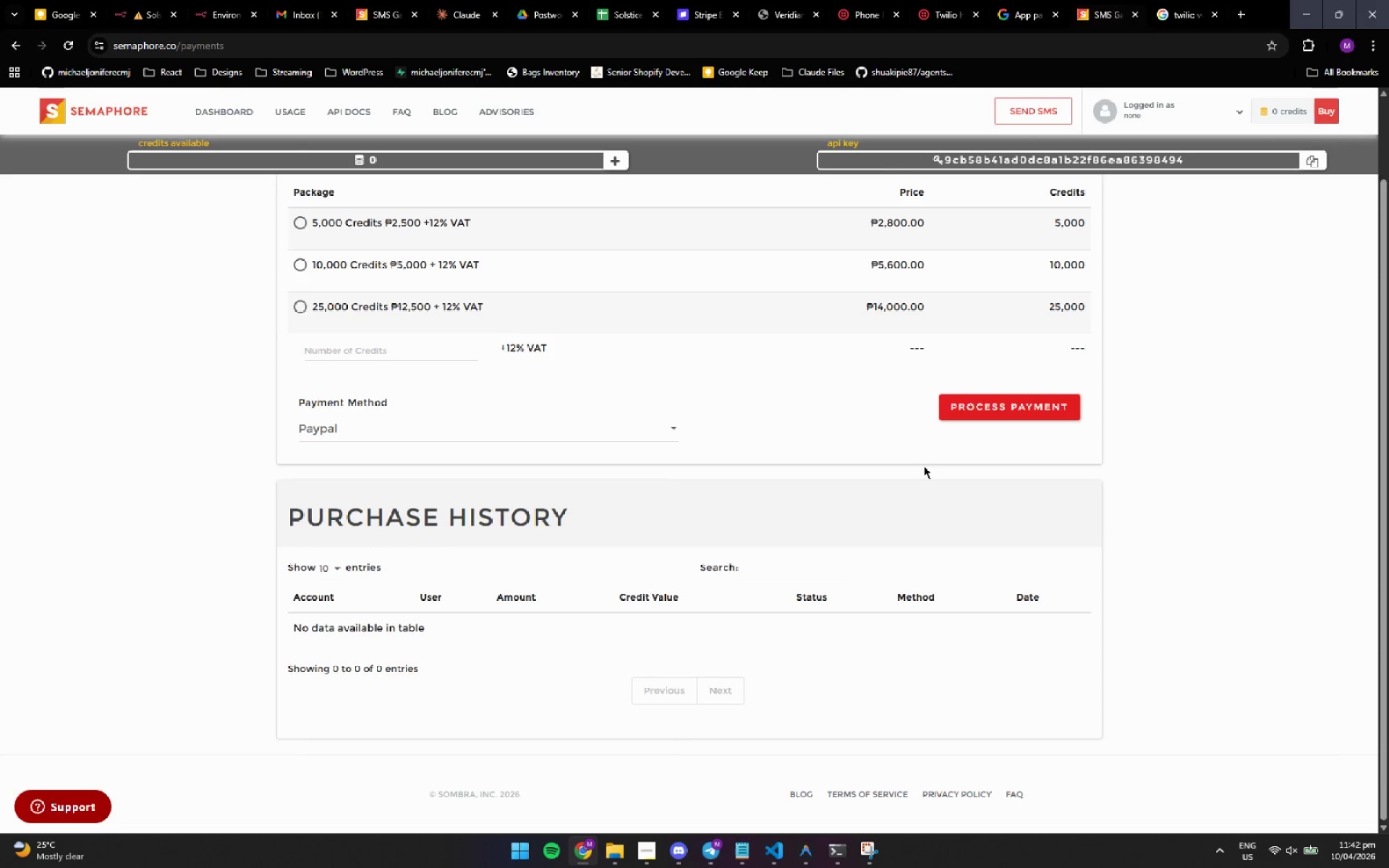 
scroll: coordinate [923, 465], scroll_direction: up, amount: 3.0
 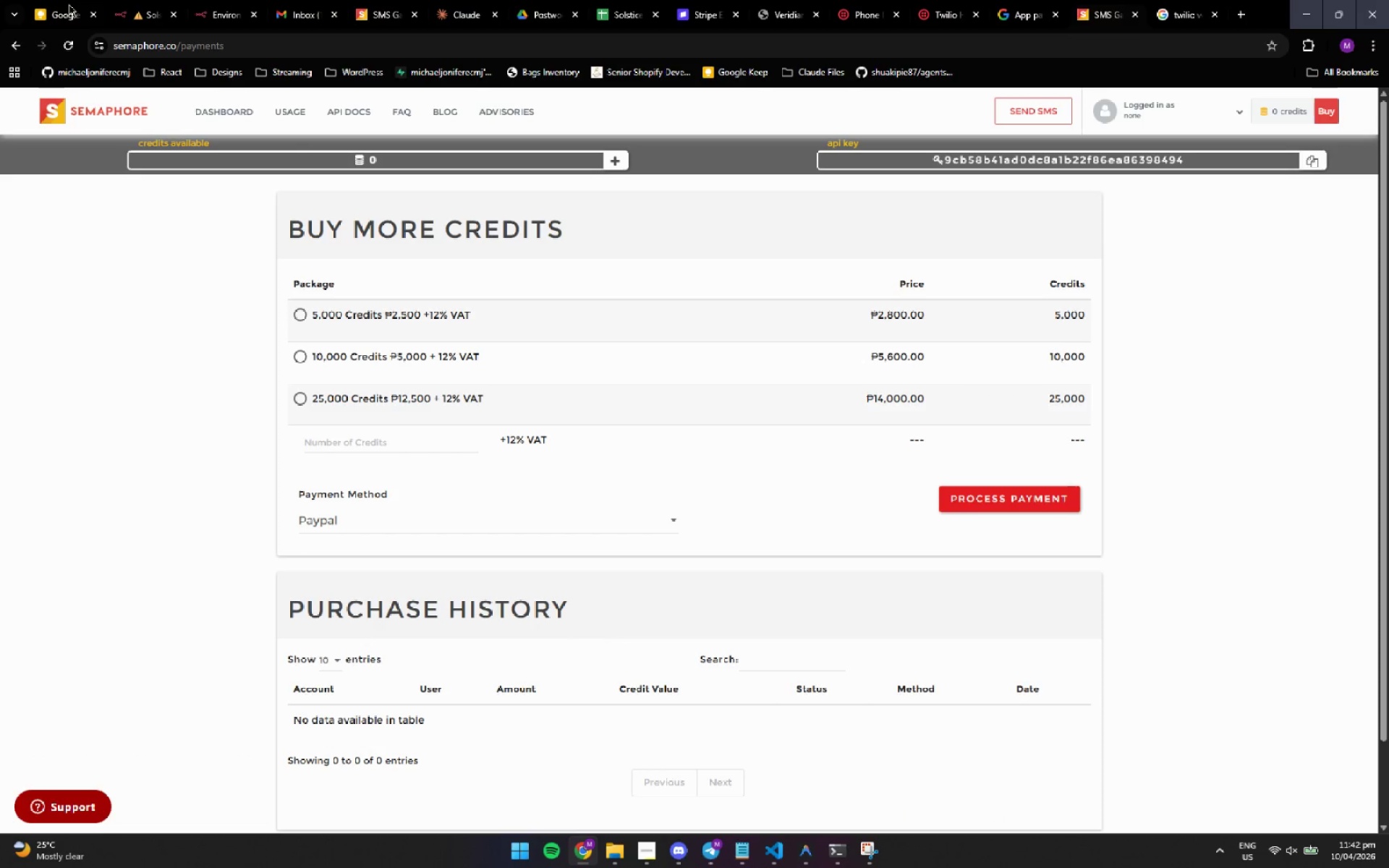 
left_click([137, 14])
 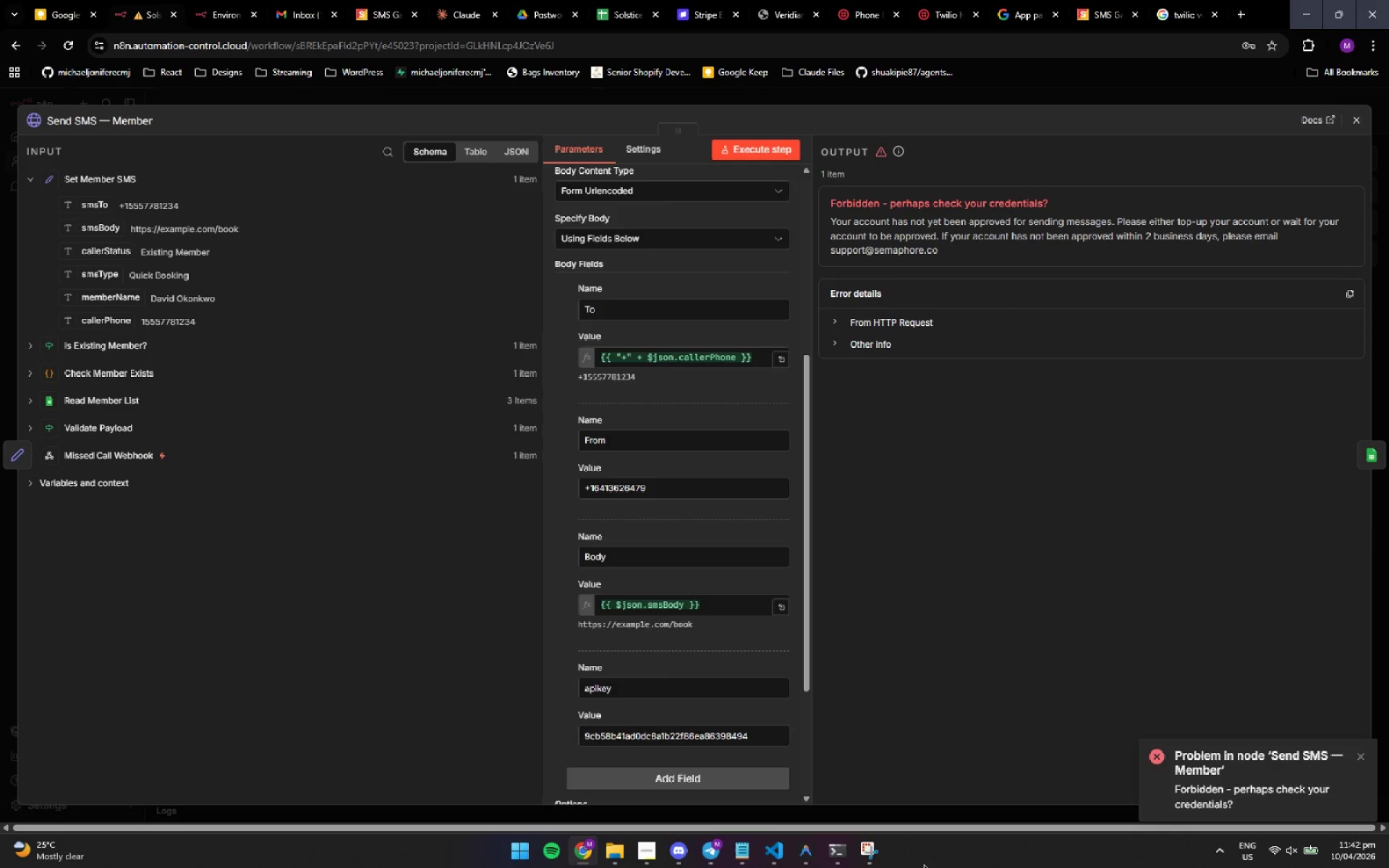 
left_click([877, 861])
 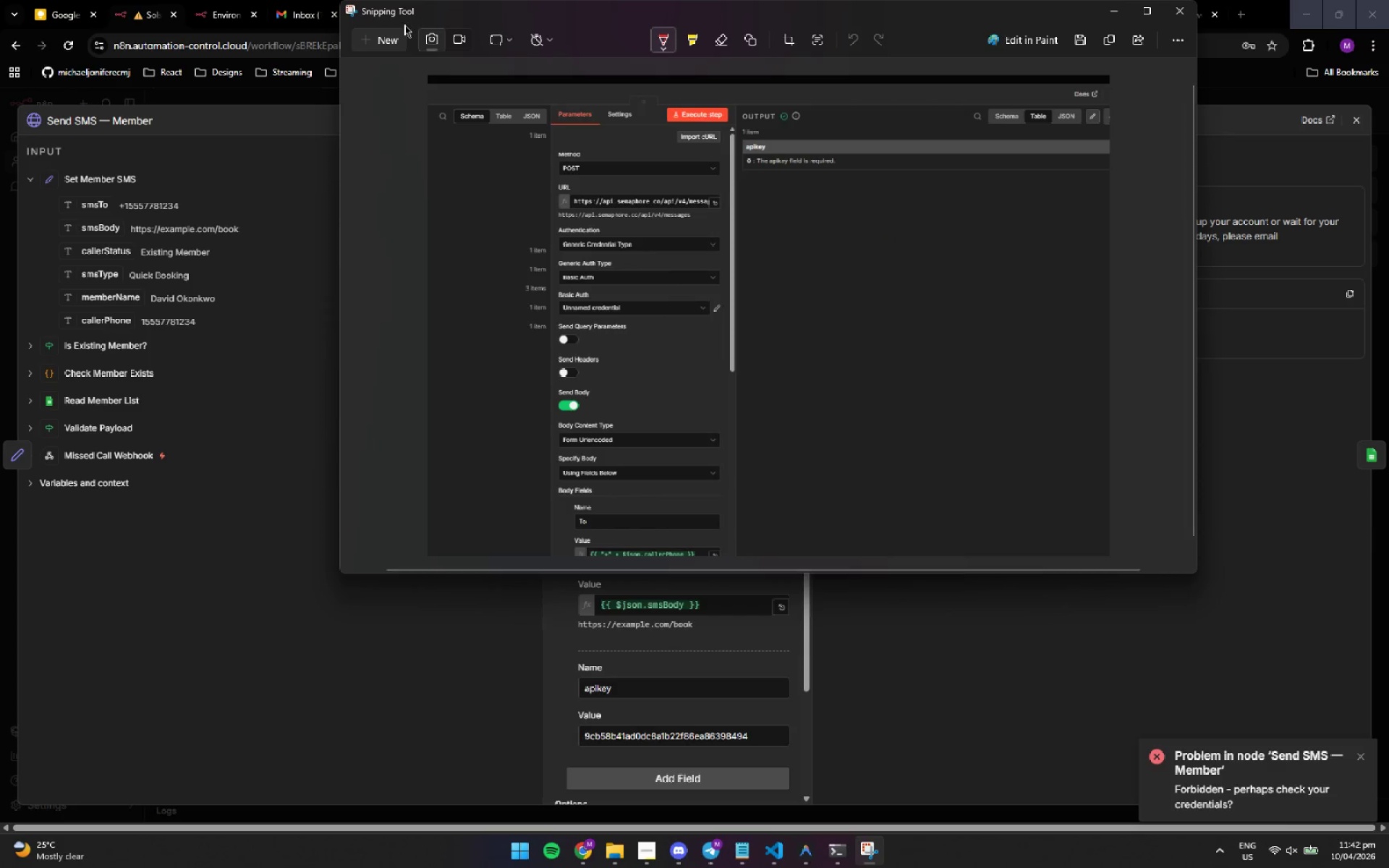 
left_click([378, 38])
 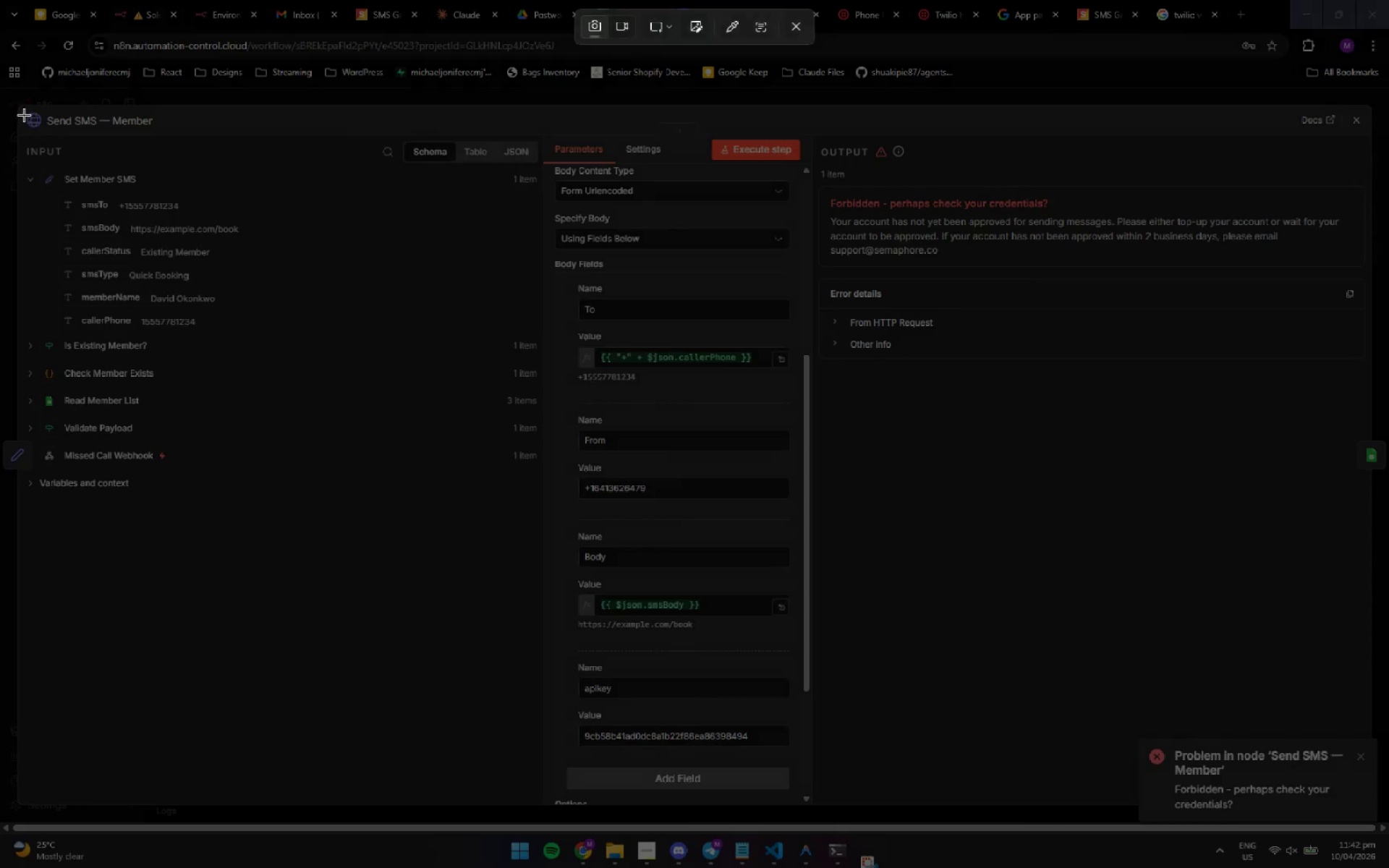 
left_click_drag(start_coordinate=[25, 114], to_coordinate=[1365, 548])
 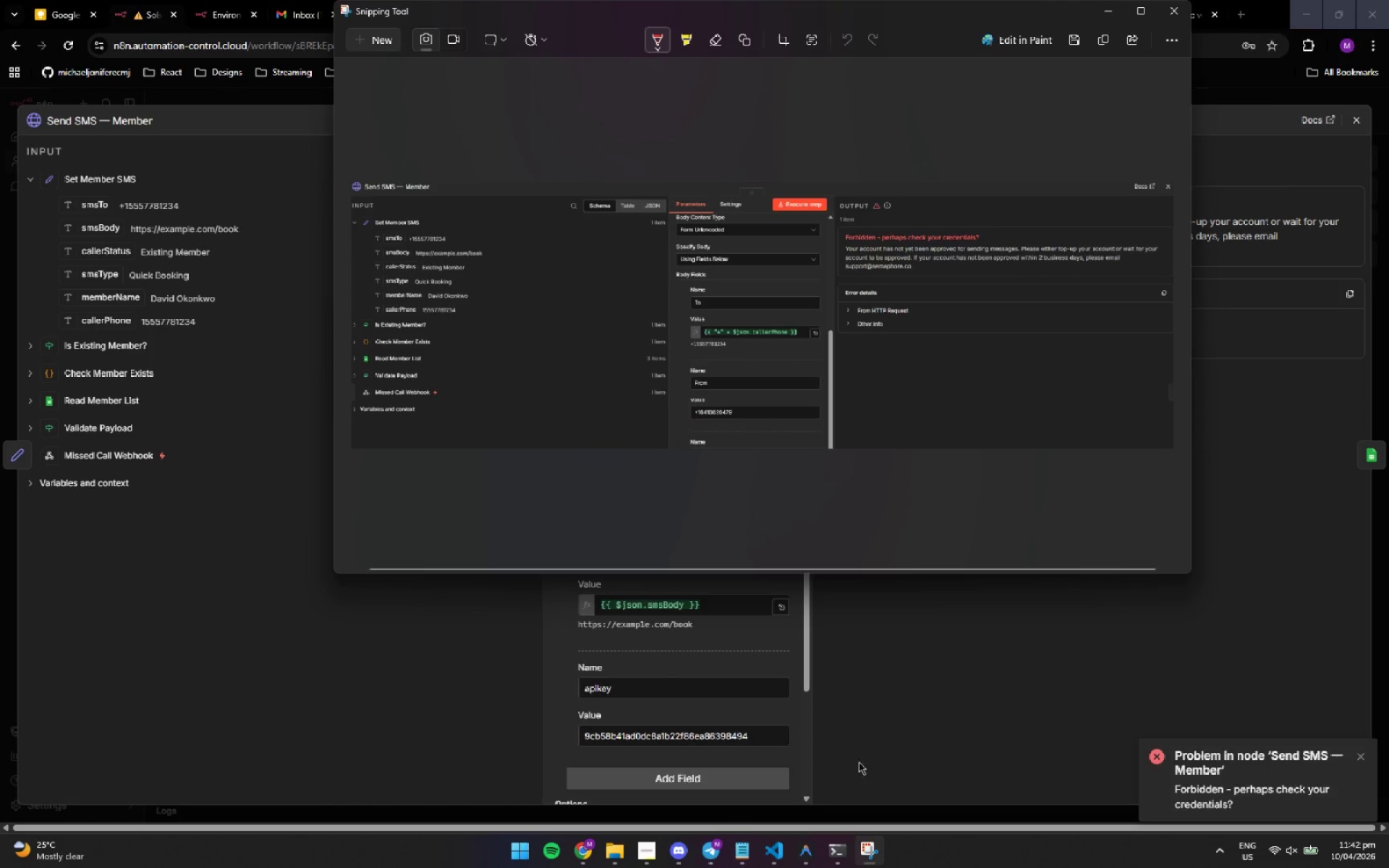 
mouse_move([739, 847])
 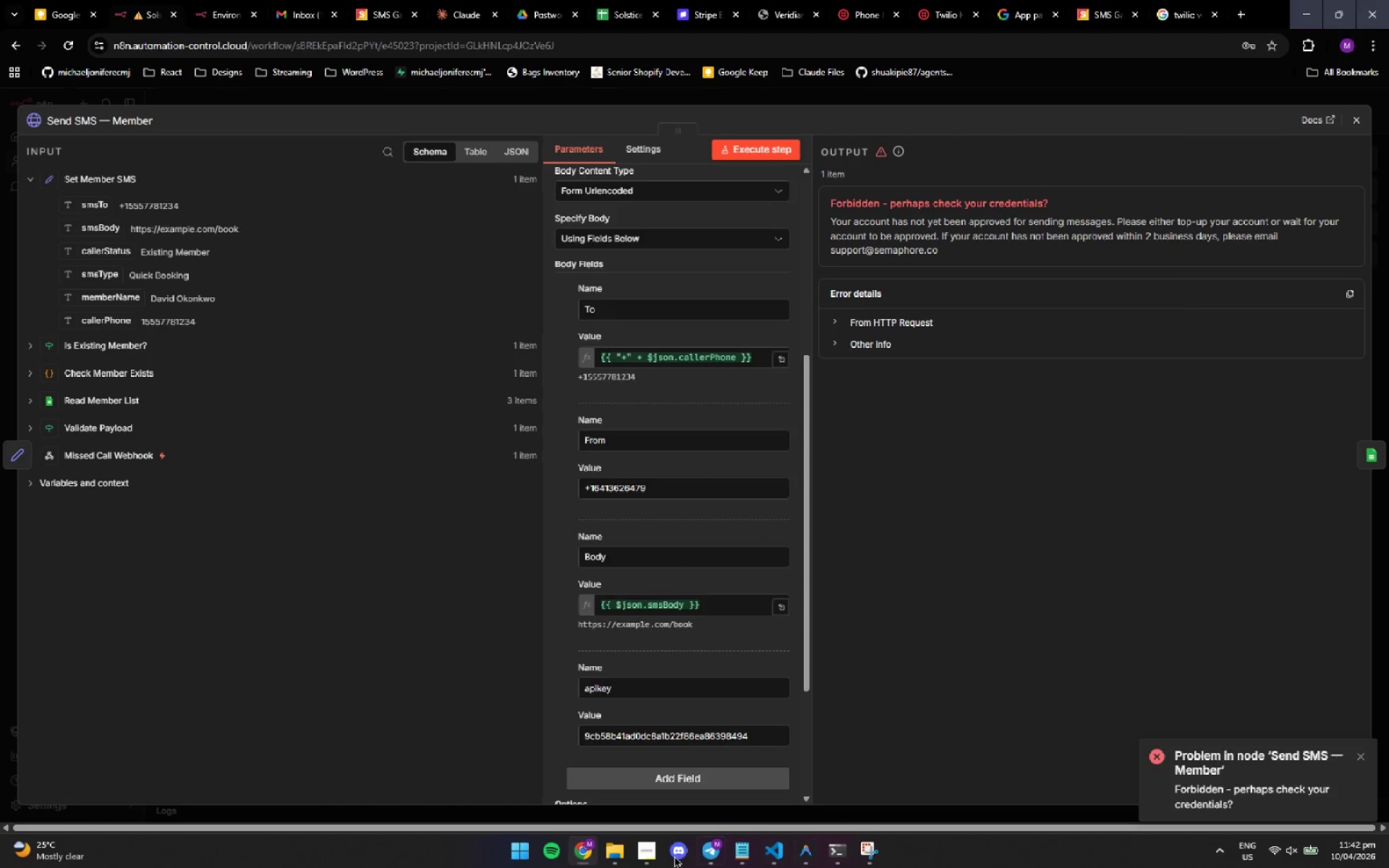 
mouse_move([645, 855])
 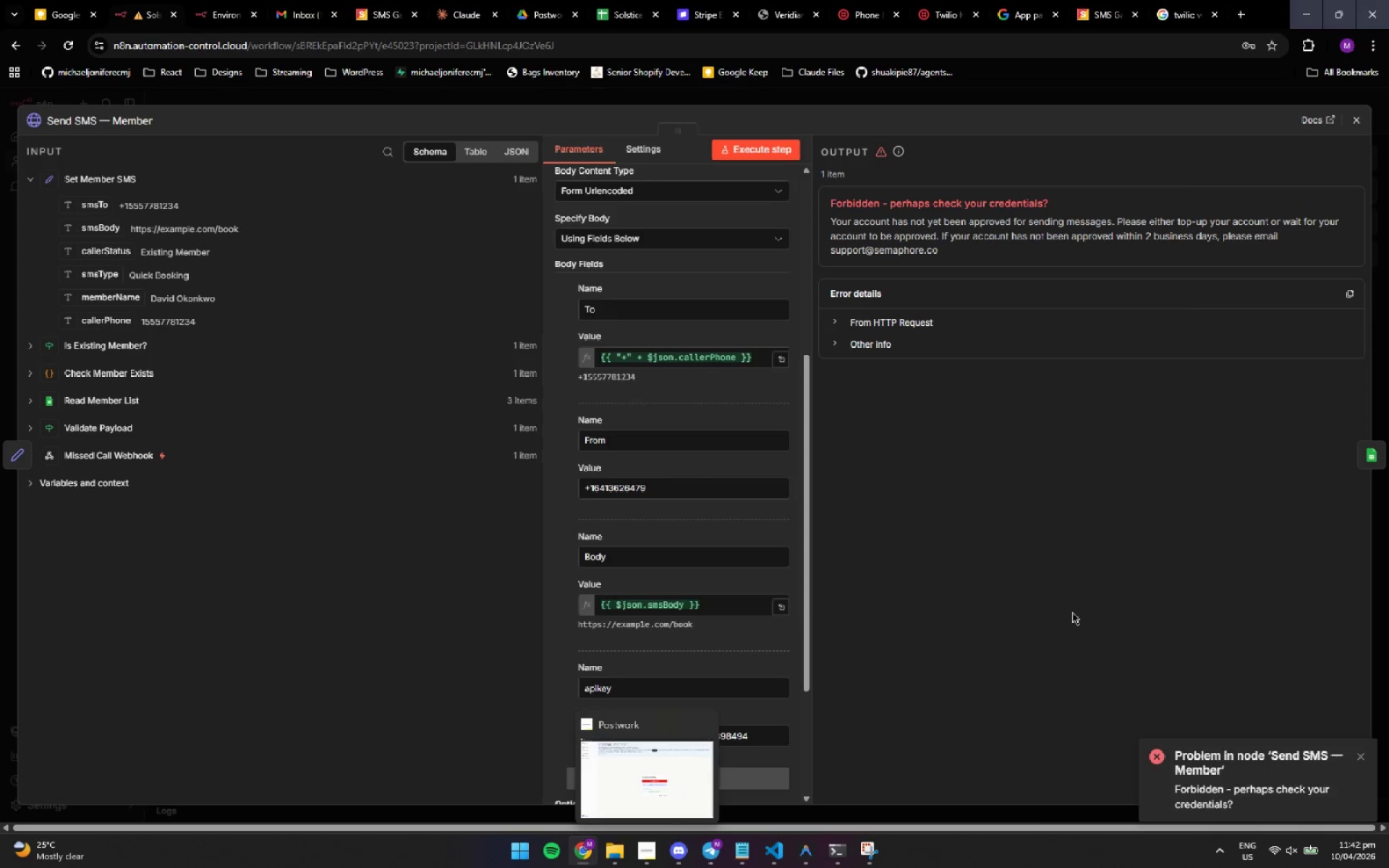 
left_click([1072, 612])
 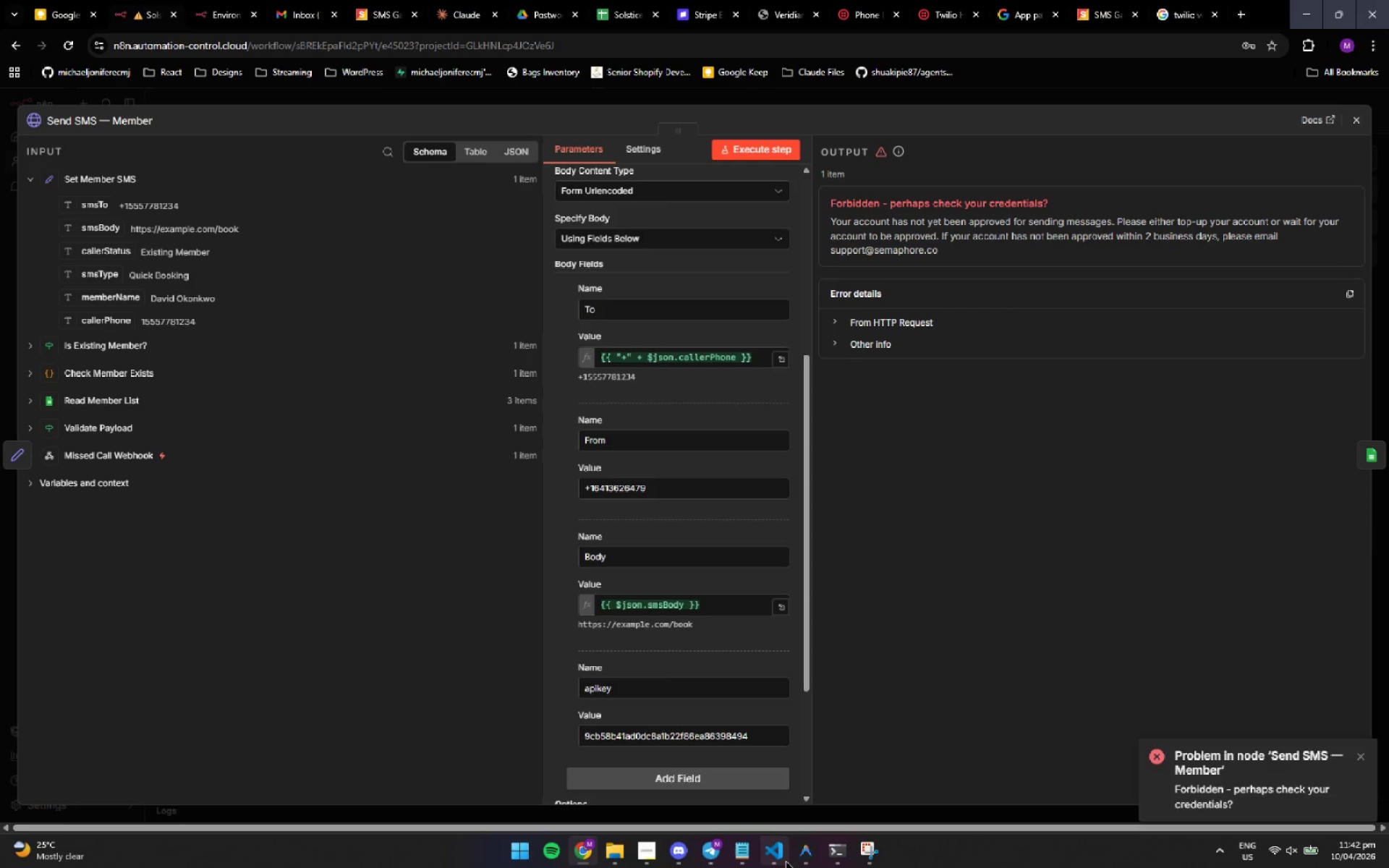 
left_click([797, 862])
 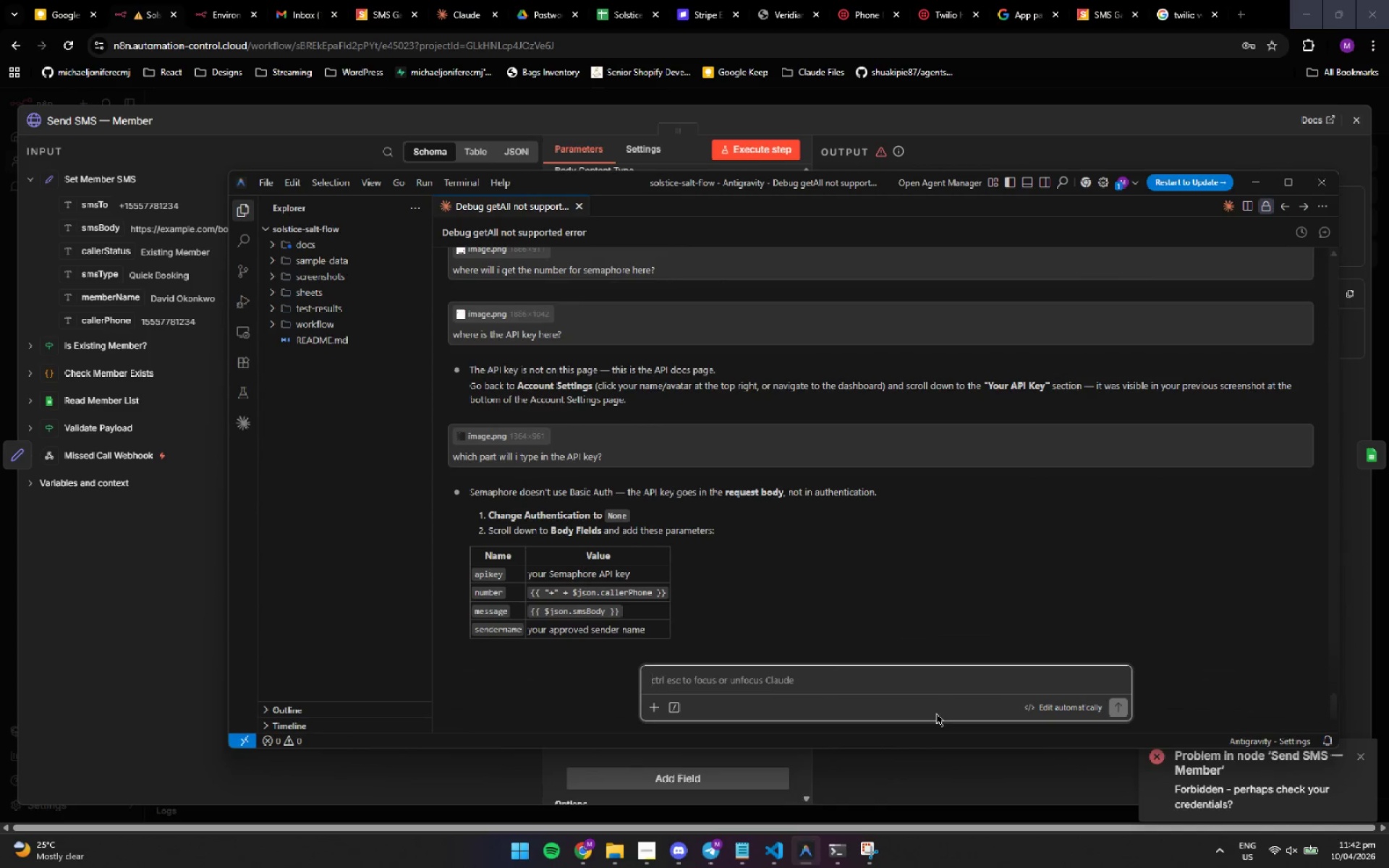 
key(Control+ControlLeft)
 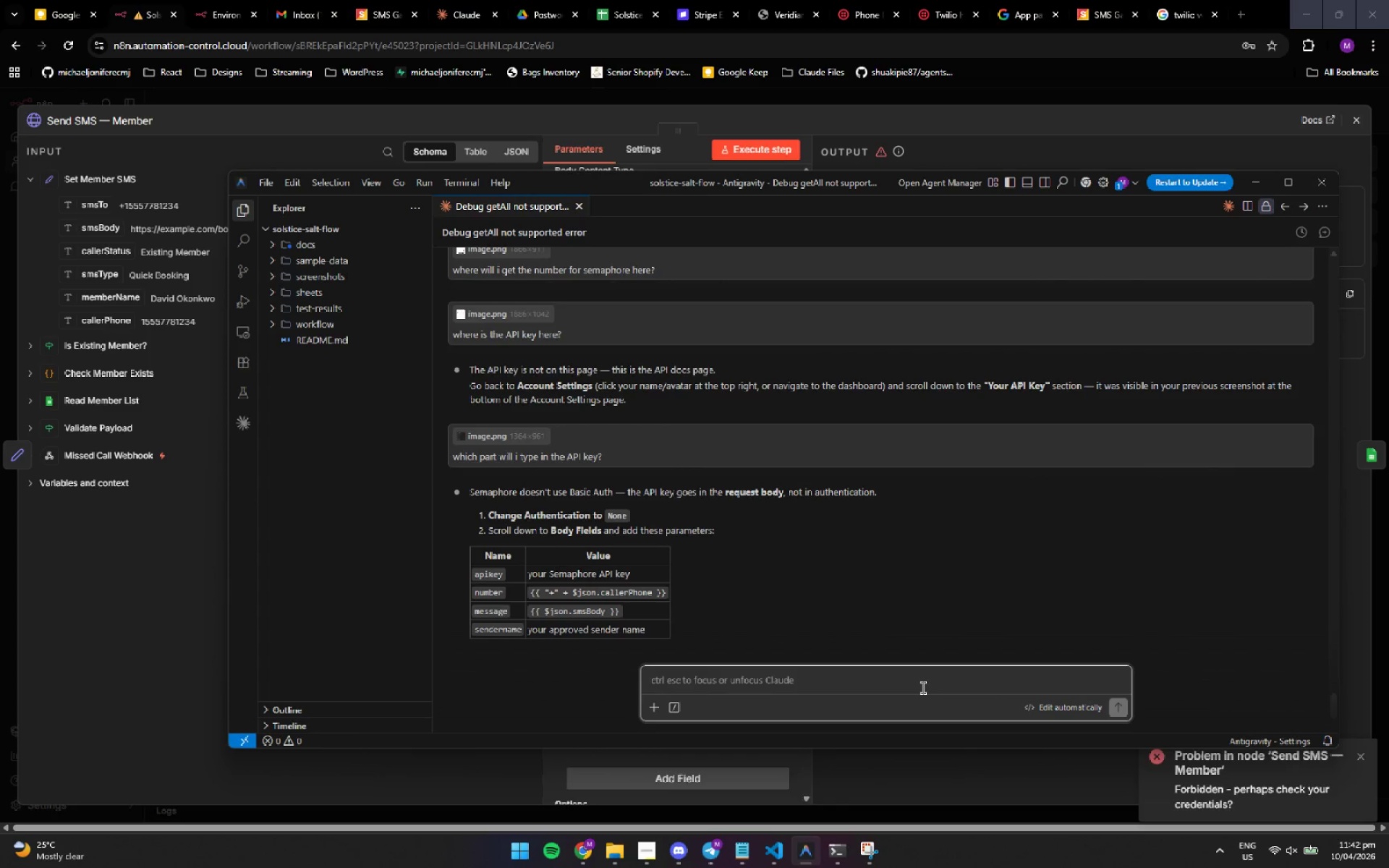 
left_click([923, 687])
 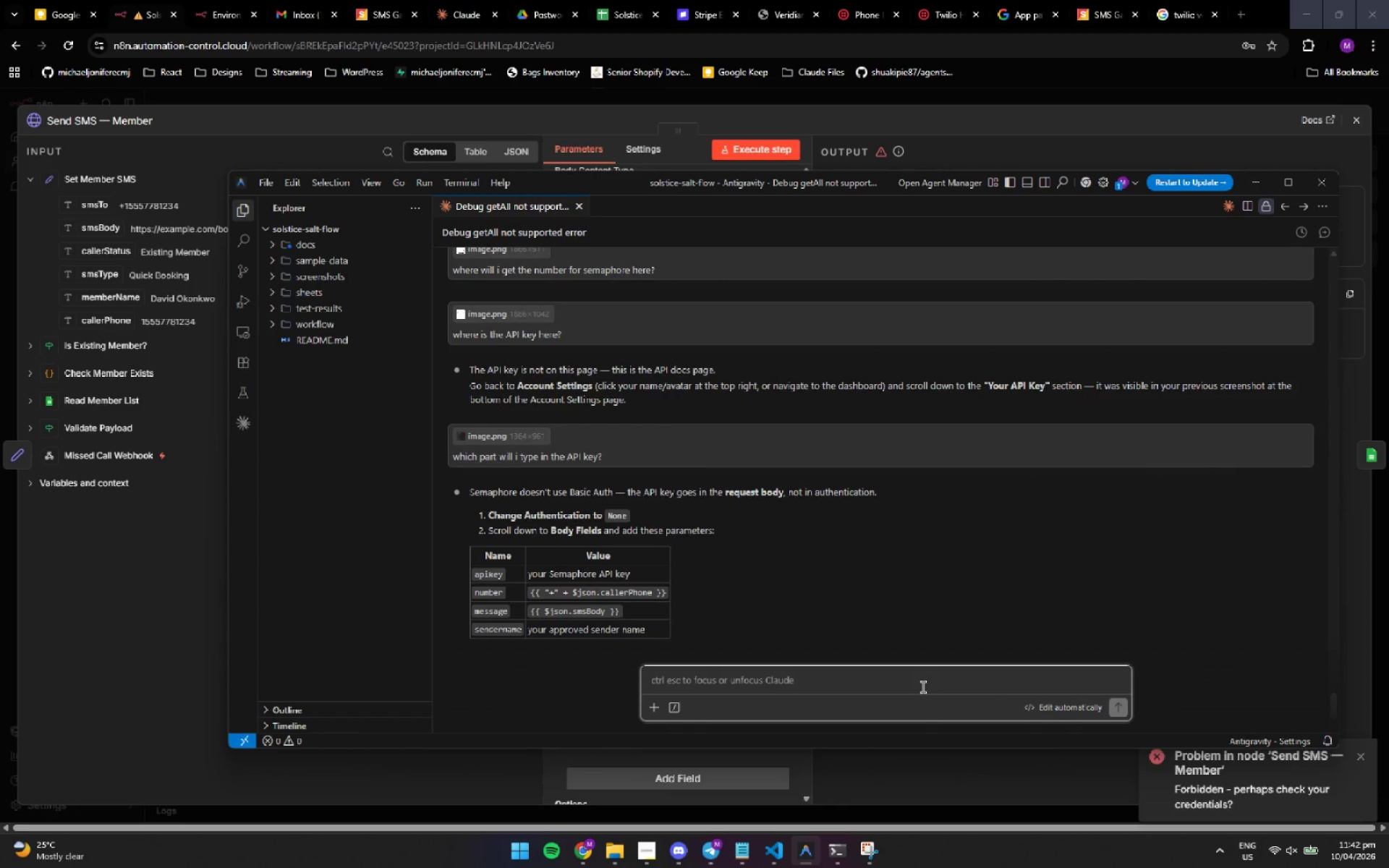 
key(Control+ControlLeft)
 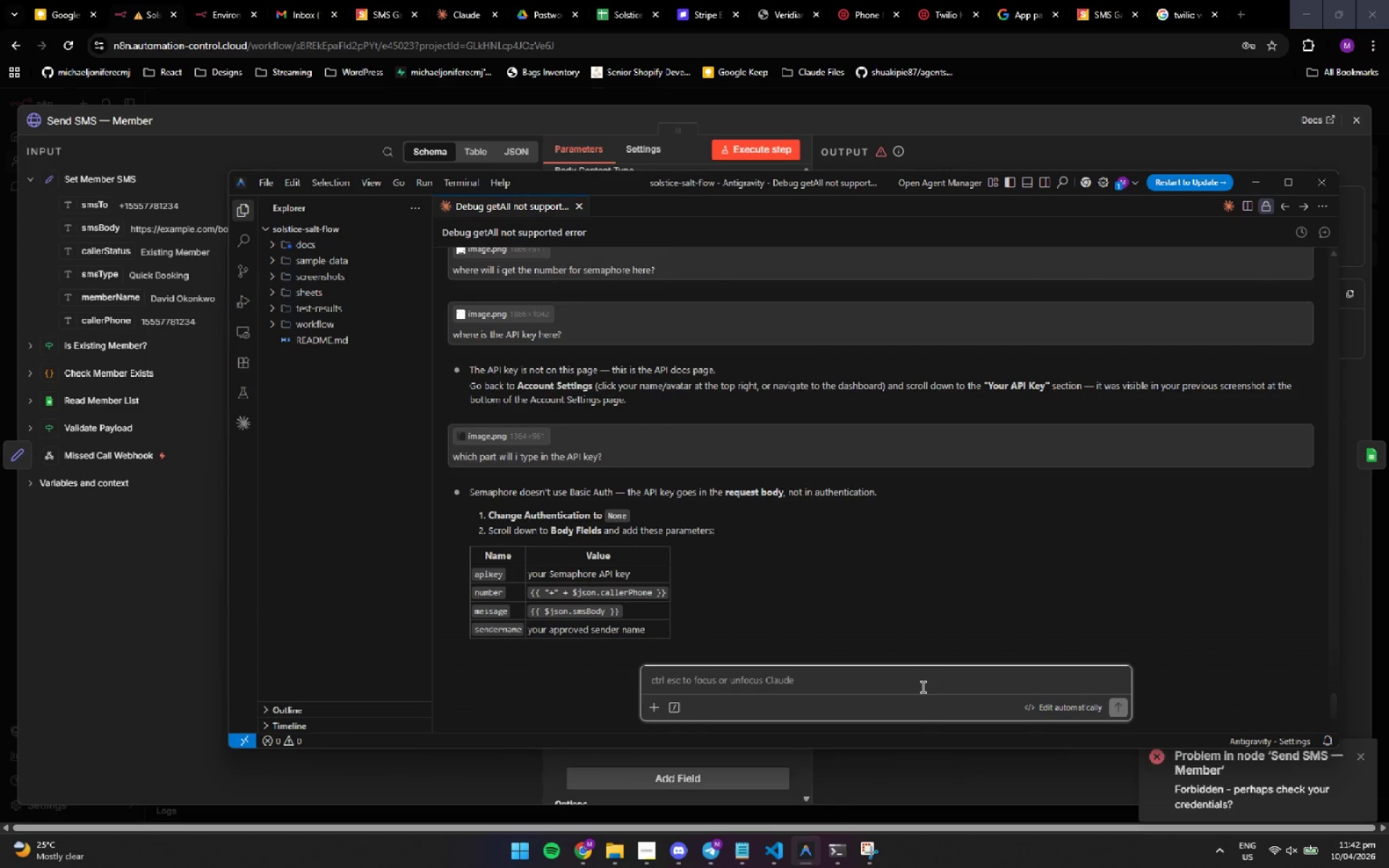 
key(Control+V)
 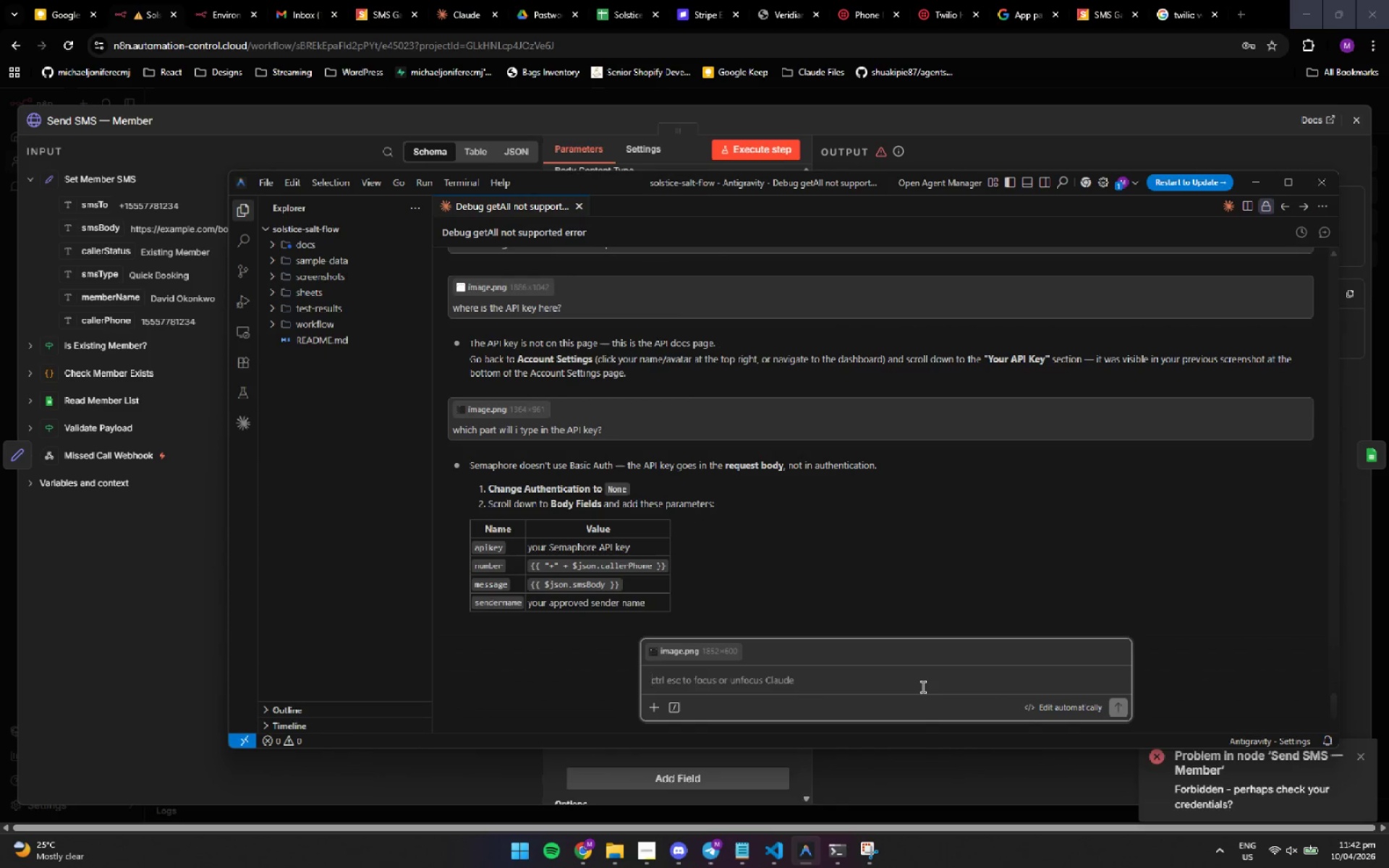 
type(got this error v)
key(Backspace)
 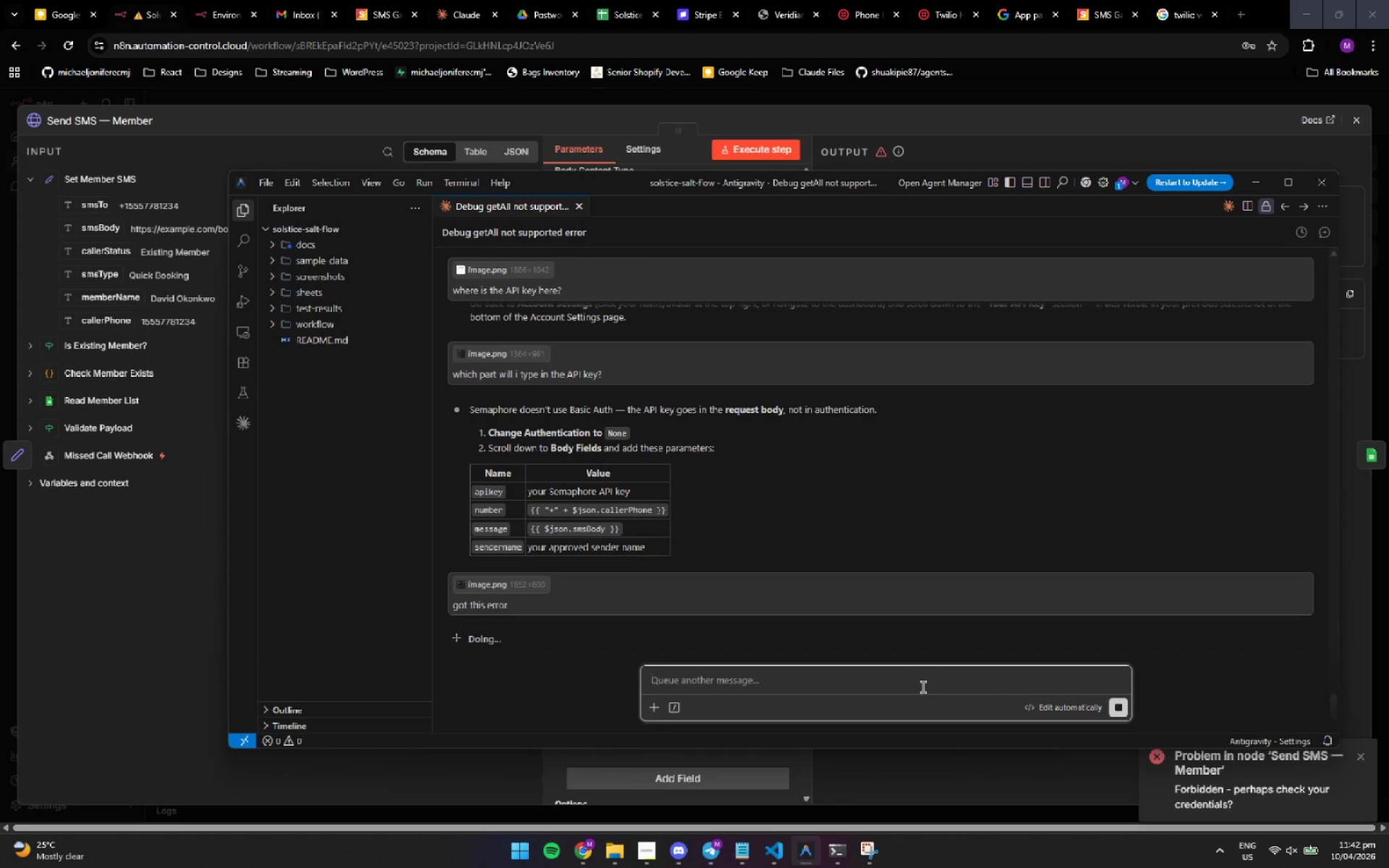 
hold_key(key=Enter, duration=0.48)
 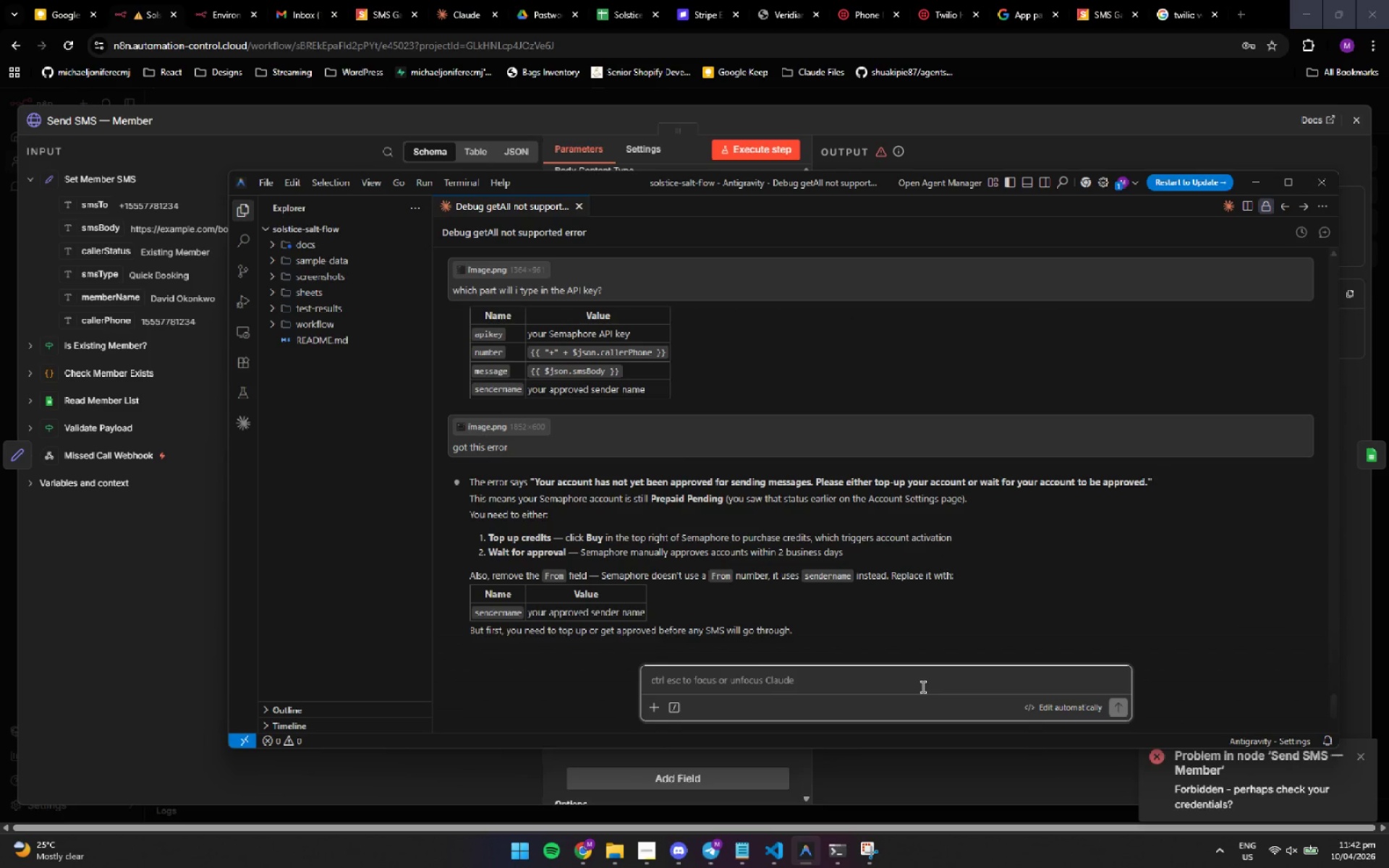 
wait(11.25)
 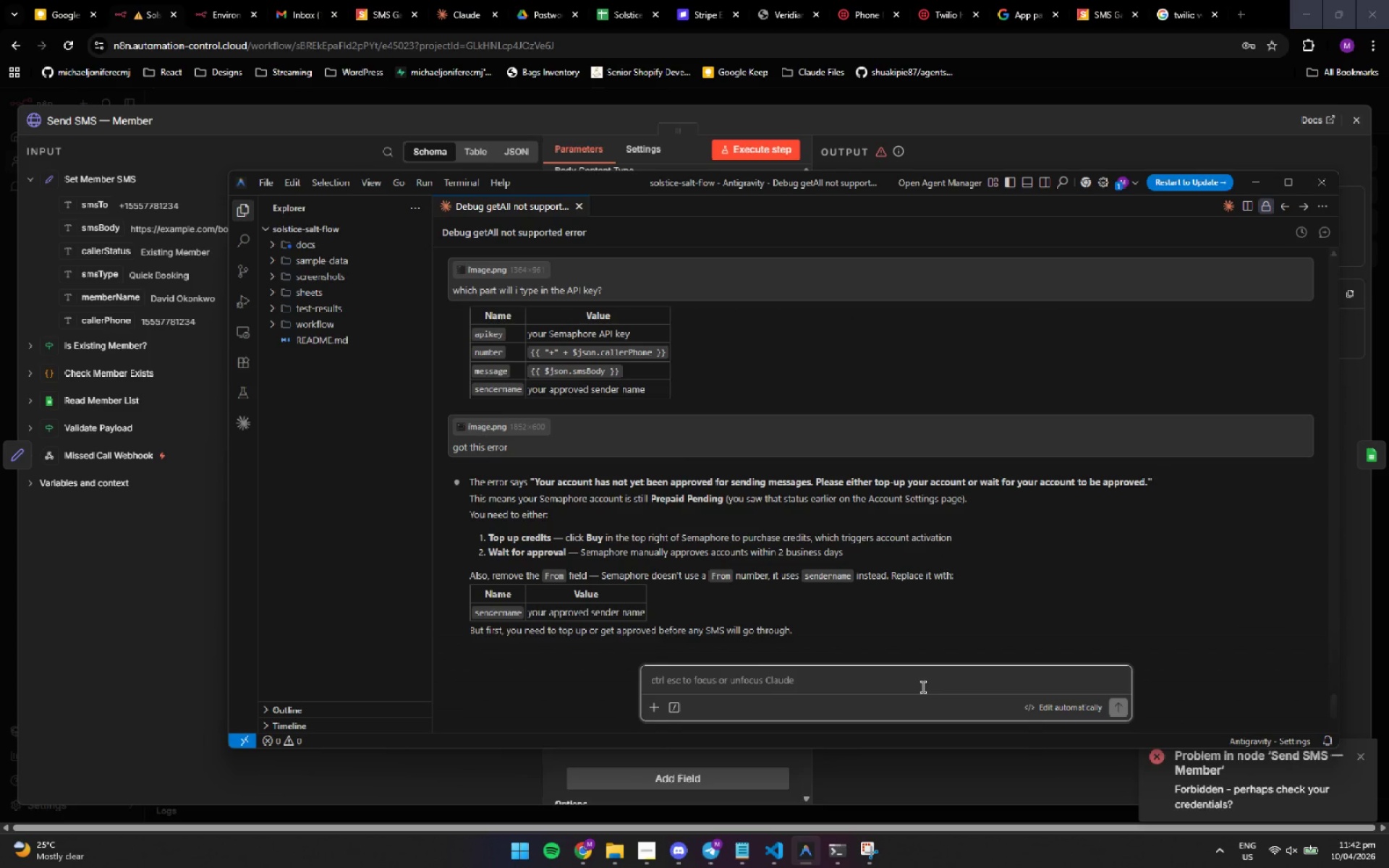 
type(i cant wait for it )
key(Backspace)
type(. is there a way tf)
key(Backspace)
key(Backspace)
type(for us to just )
 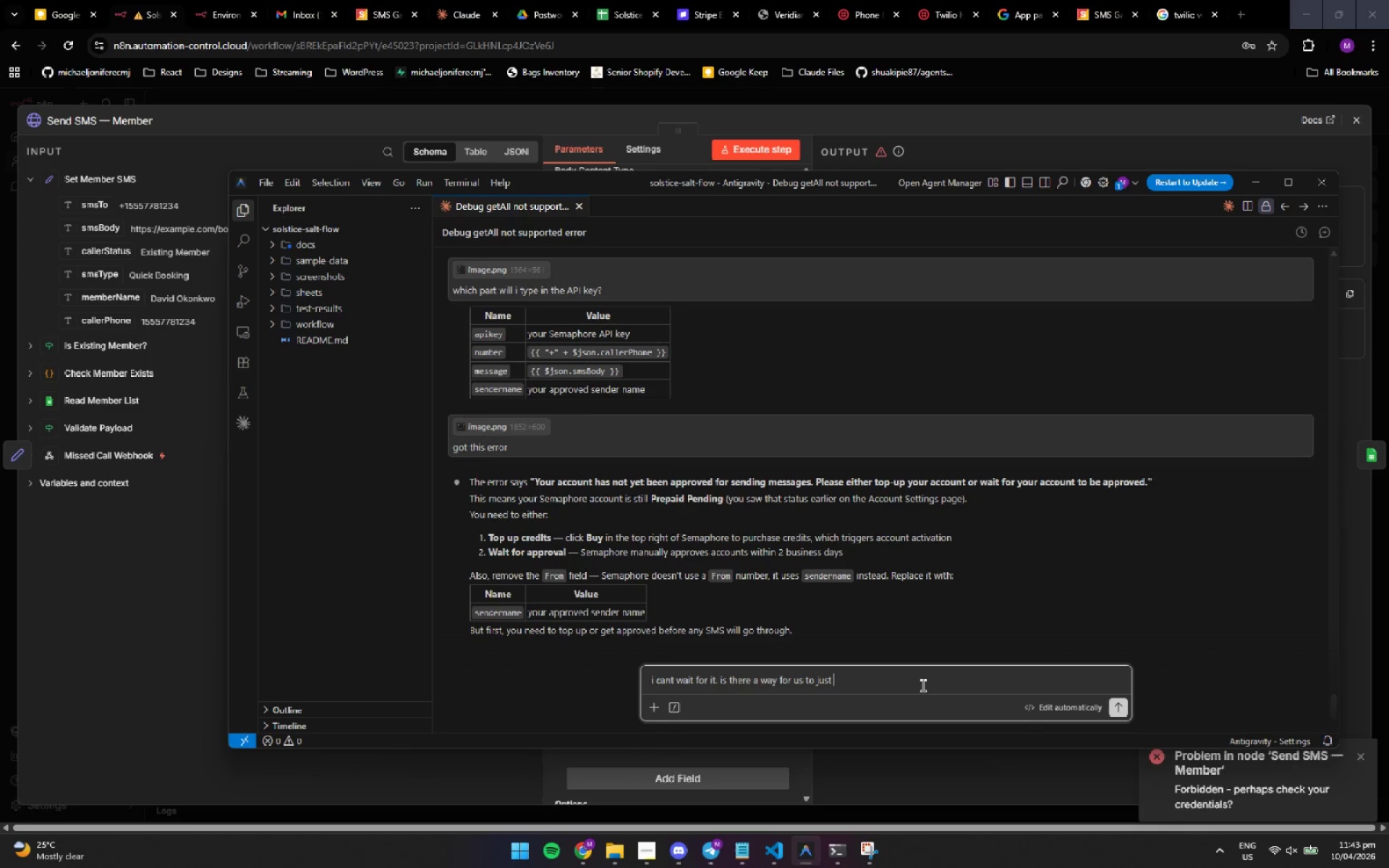 
key(Backspace)
key(Backspace)
key(Backspace)
key(Backspace)
key(Backspace)
key(Backspace)
key(Backspace)
key(Backspace)
type(skip this but still proceed with the next node? )
 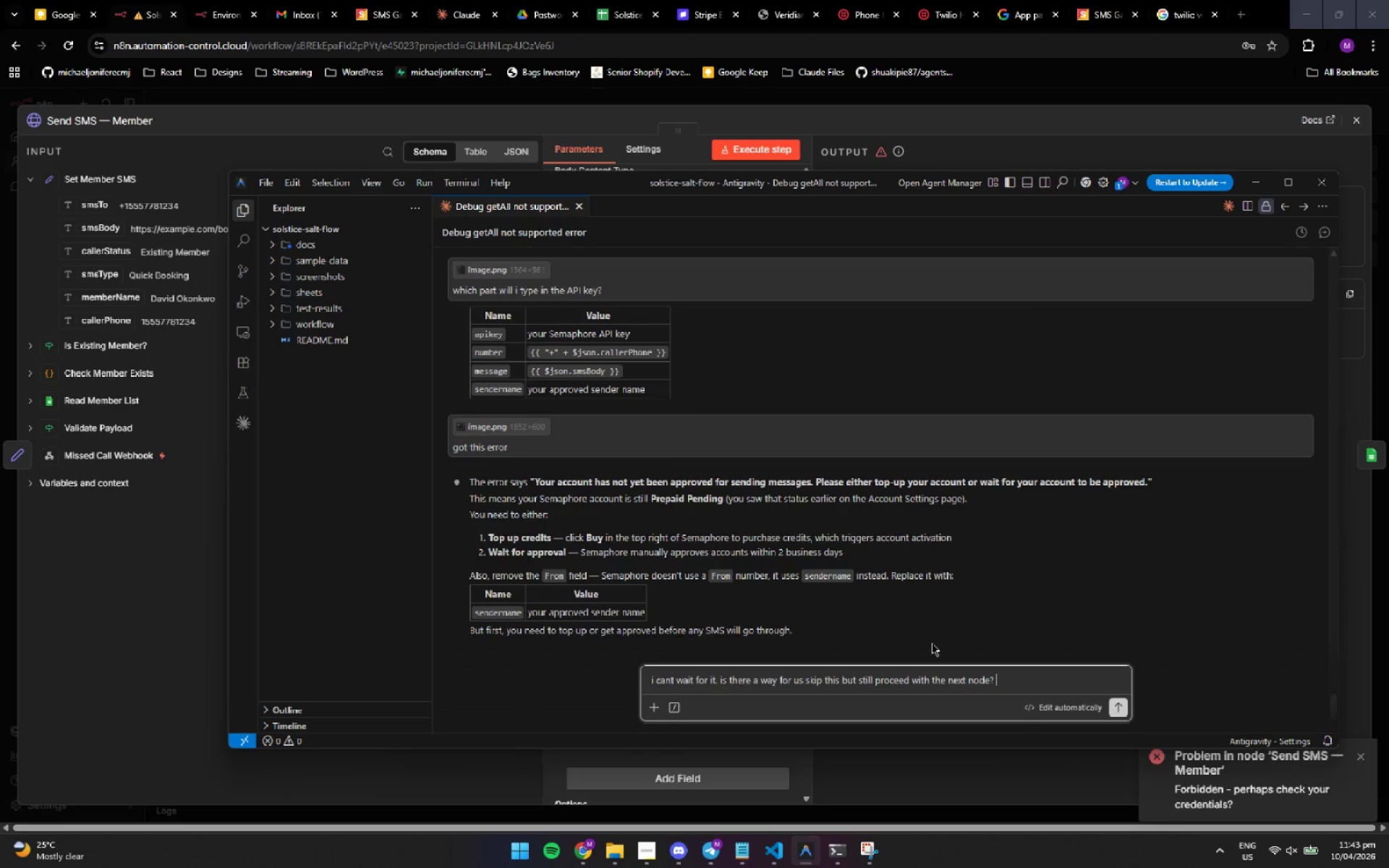 
key(Enter)
 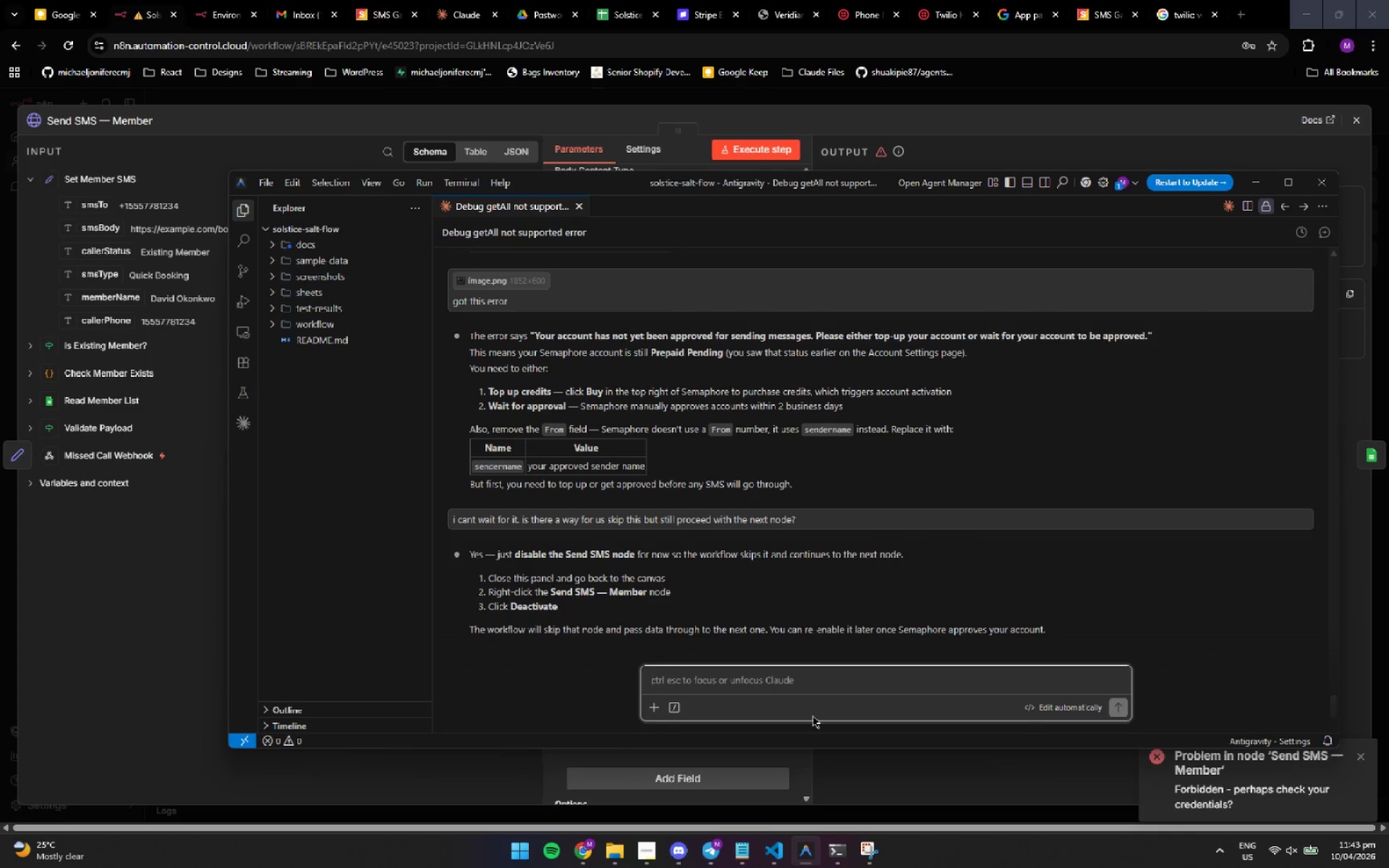 
wait(16.84)
 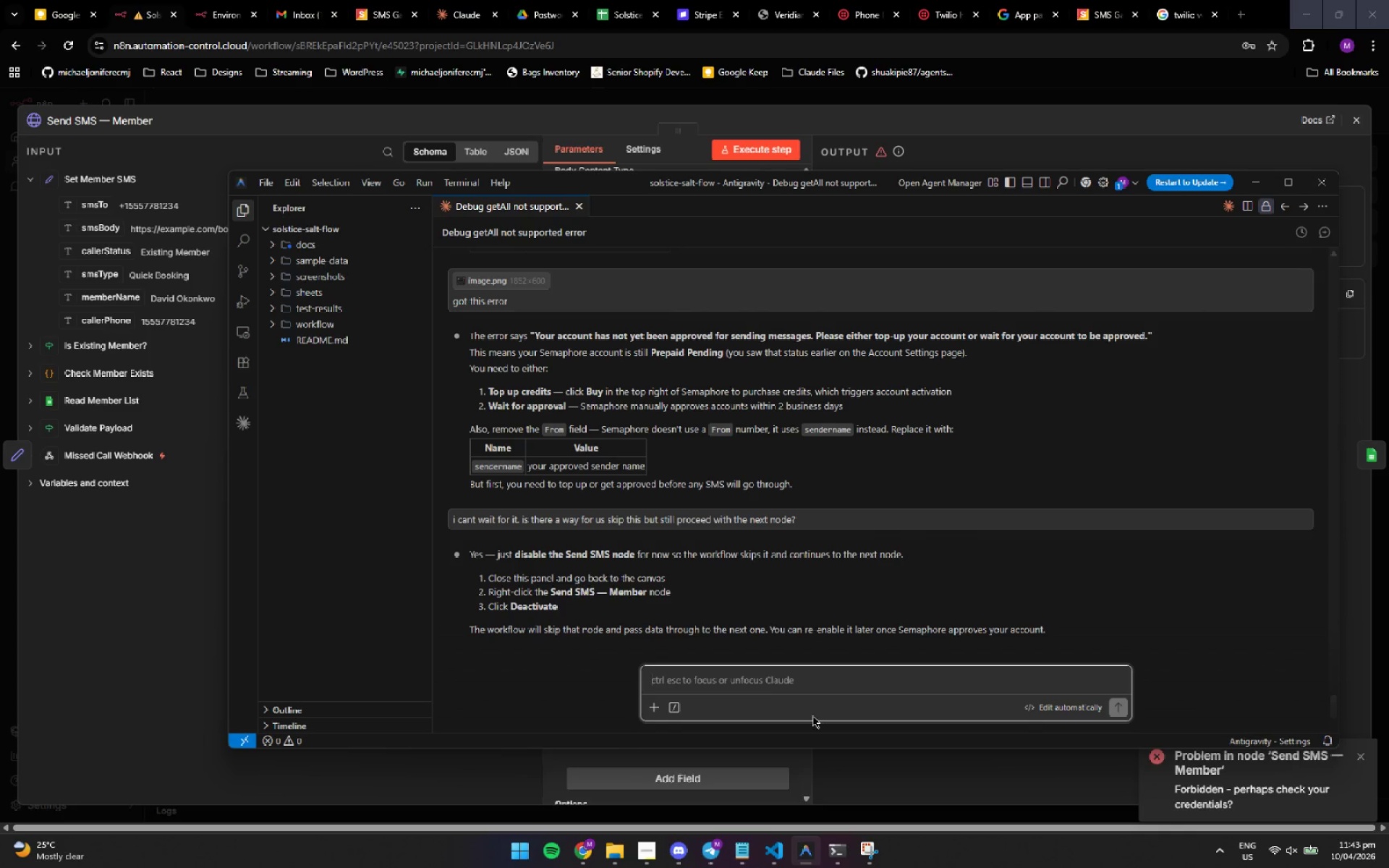 
left_click([1355, 113])
 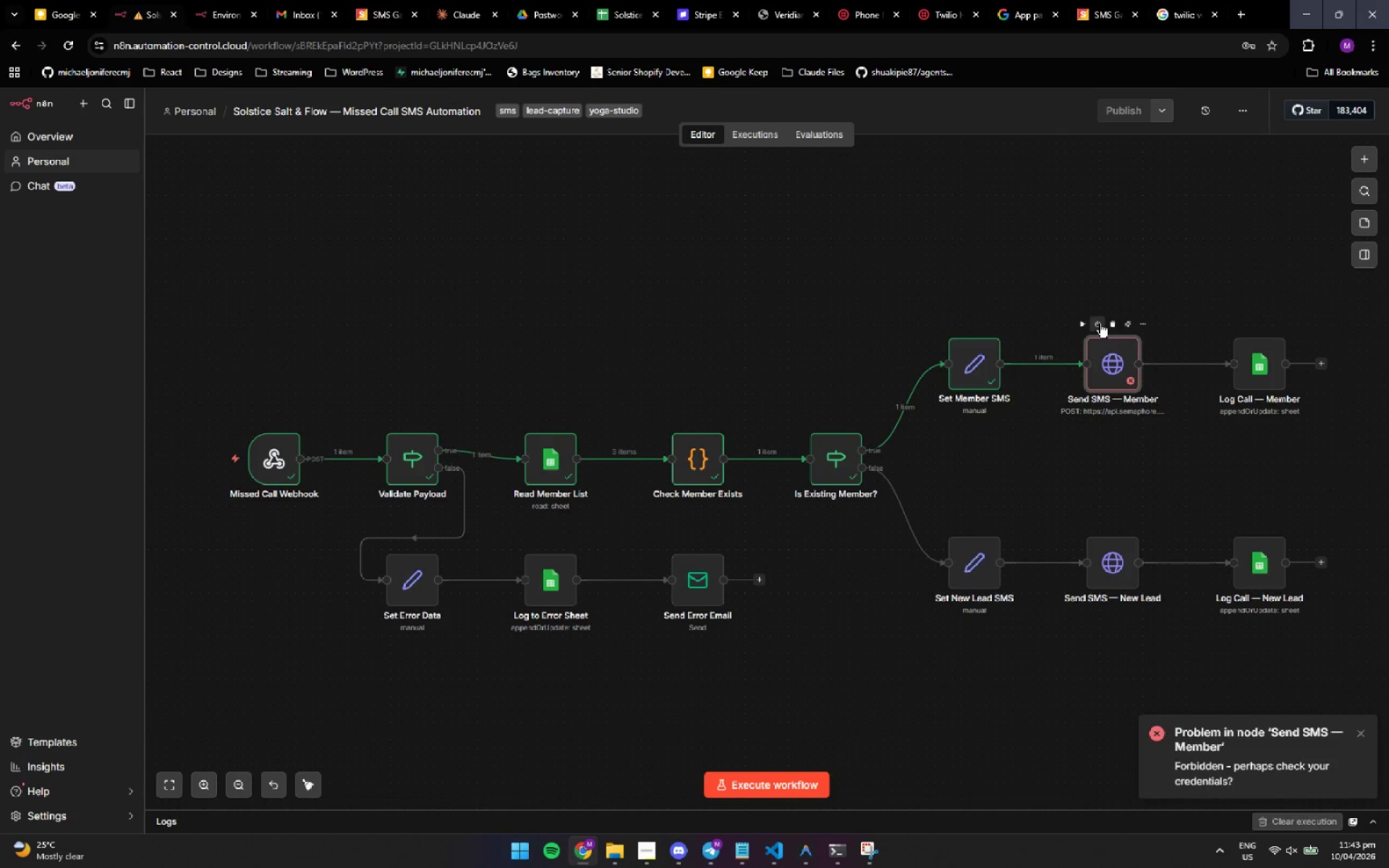 
left_click([1100, 323])
 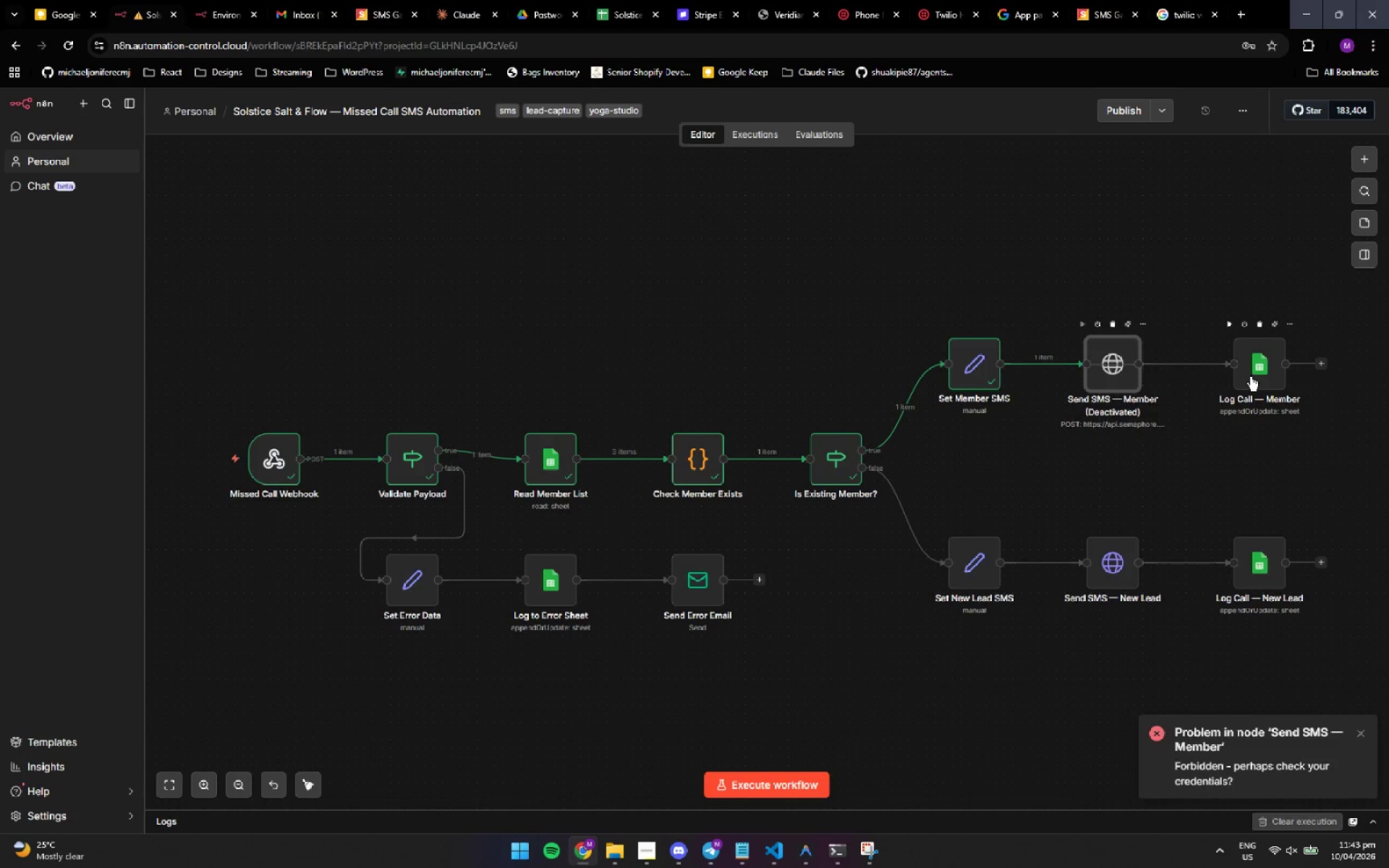 
double_click([1252, 372])
 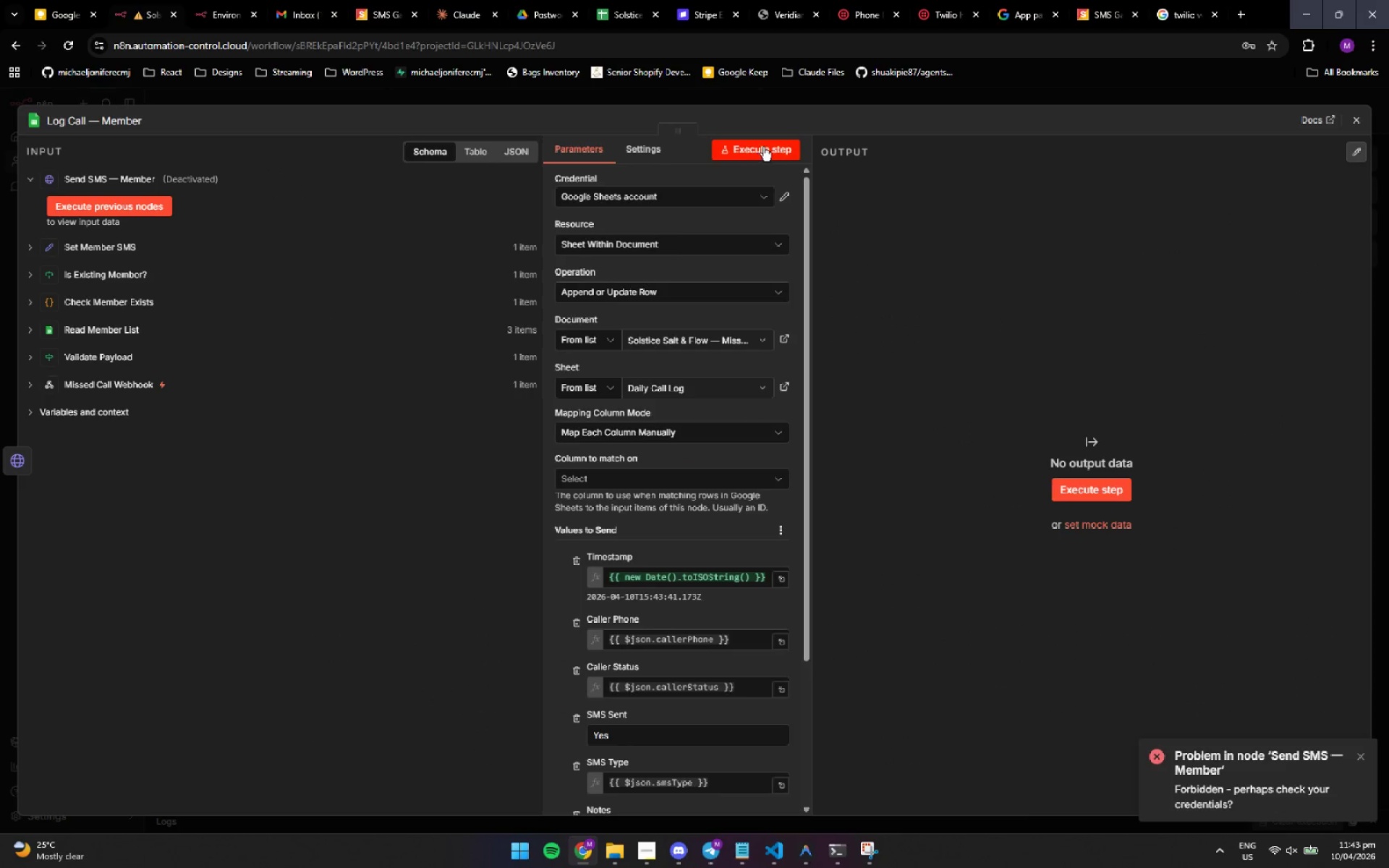 
left_click([763, 145])
 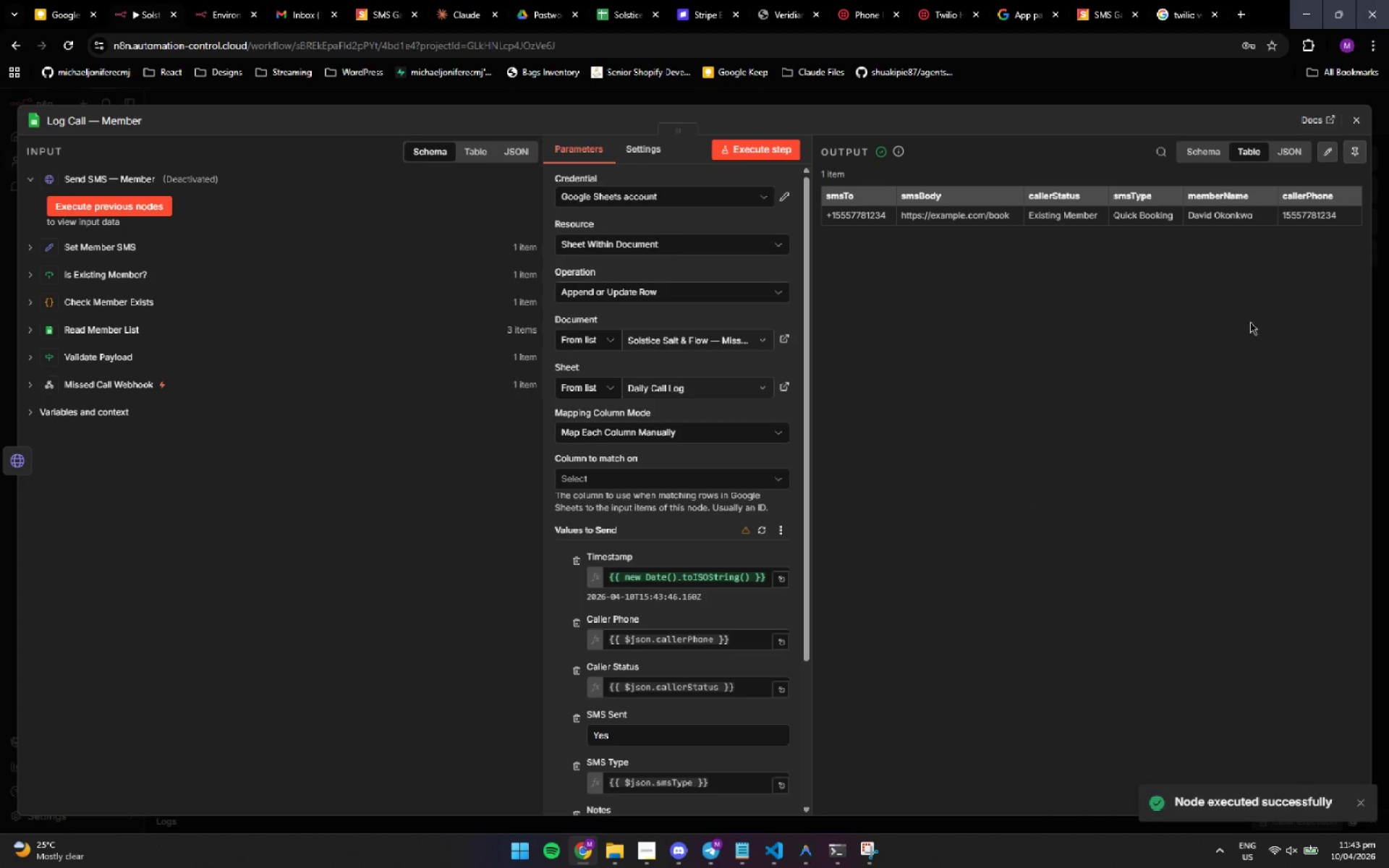 
wait(5.06)
 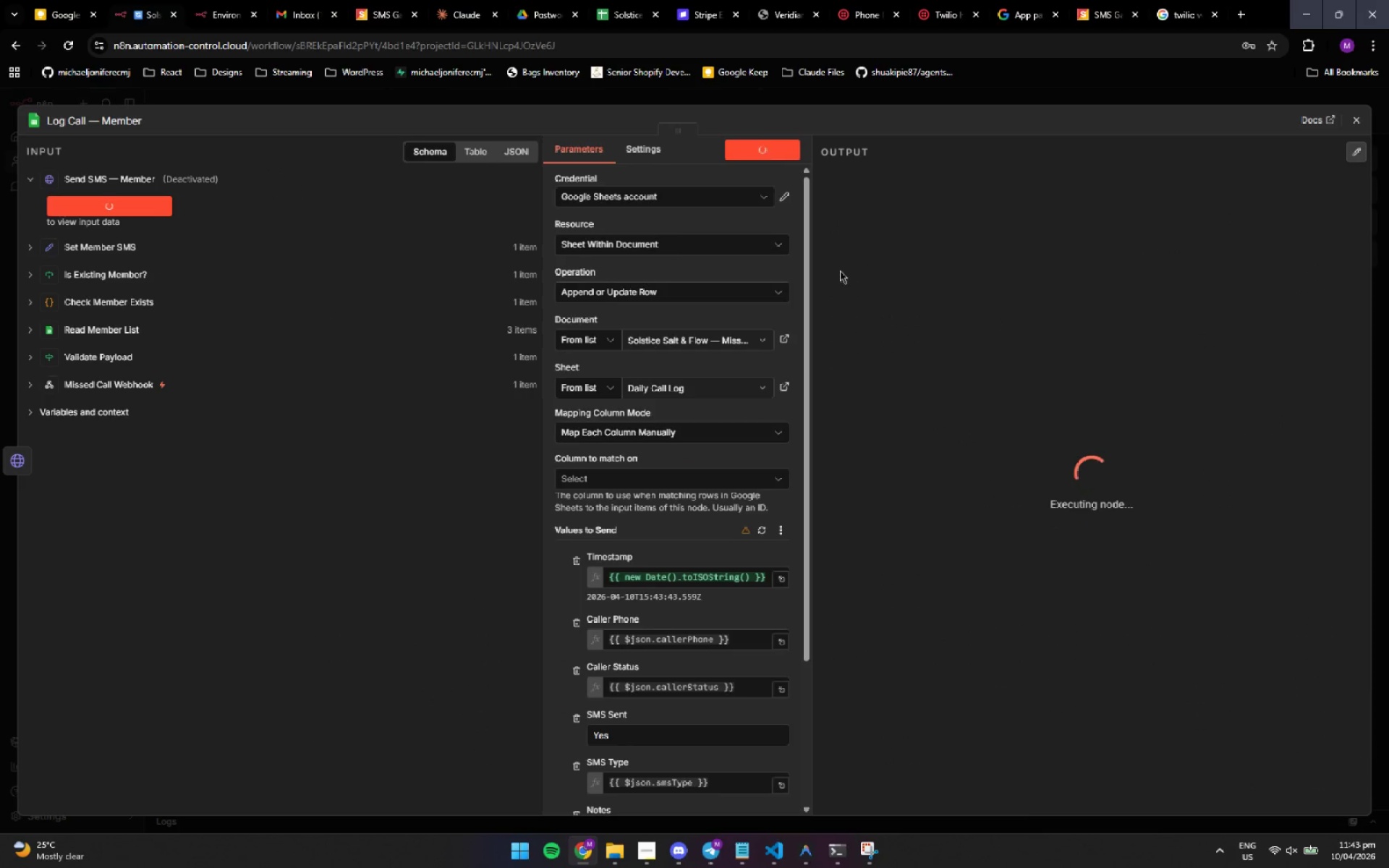 
left_click([1346, 119])
 